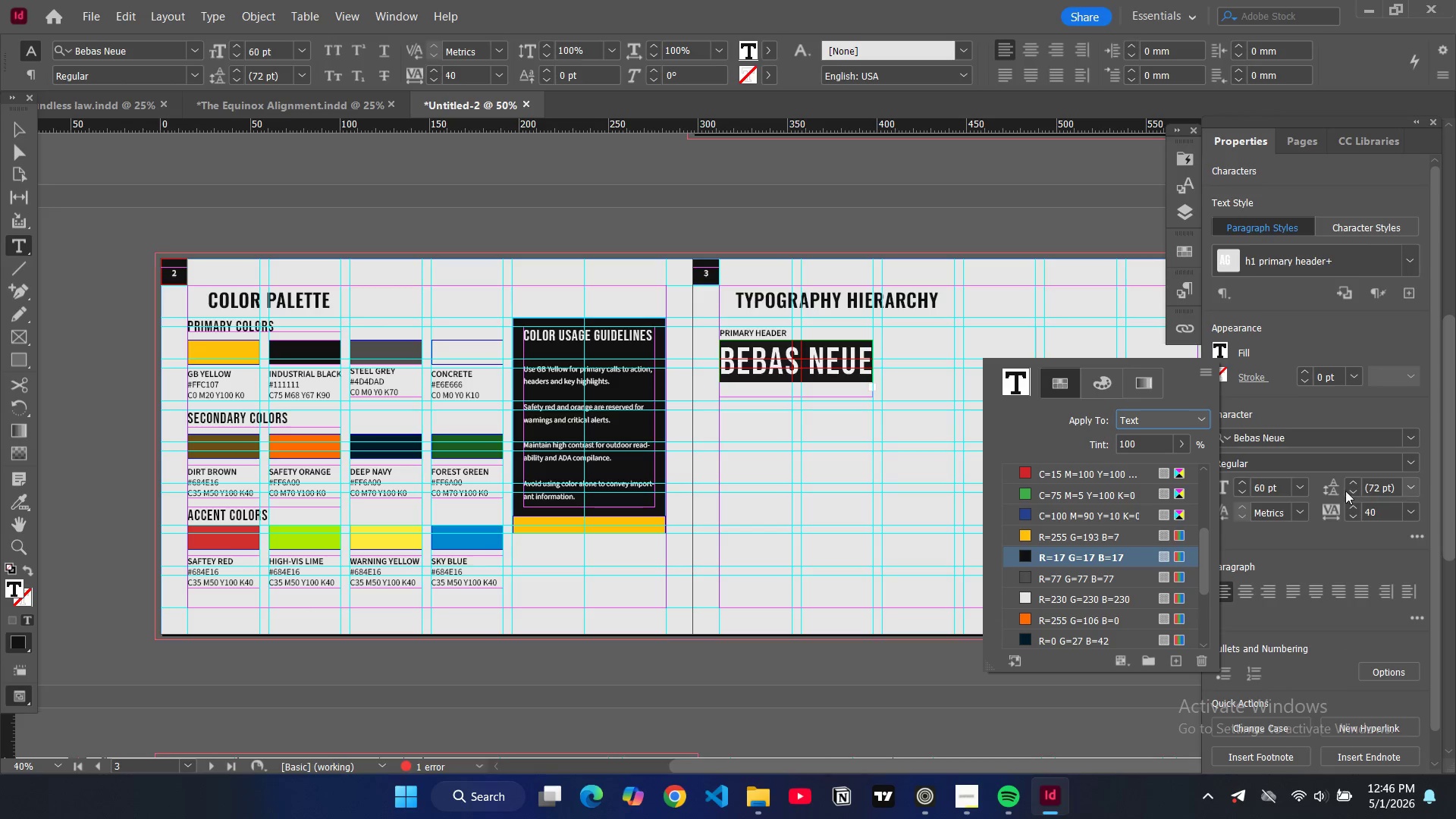 
left_click([1301, 489])
 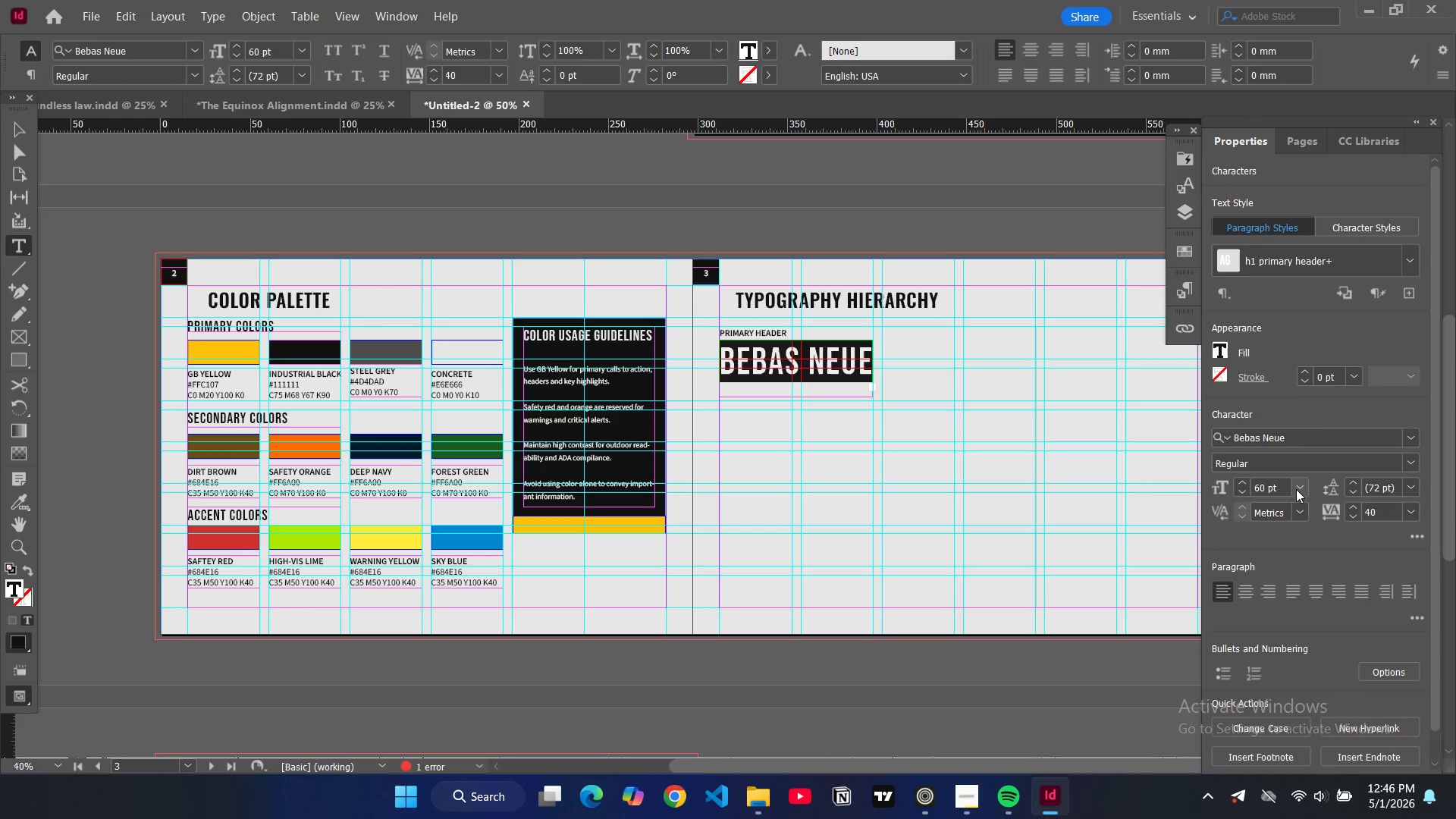 
left_click([1298, 488])
 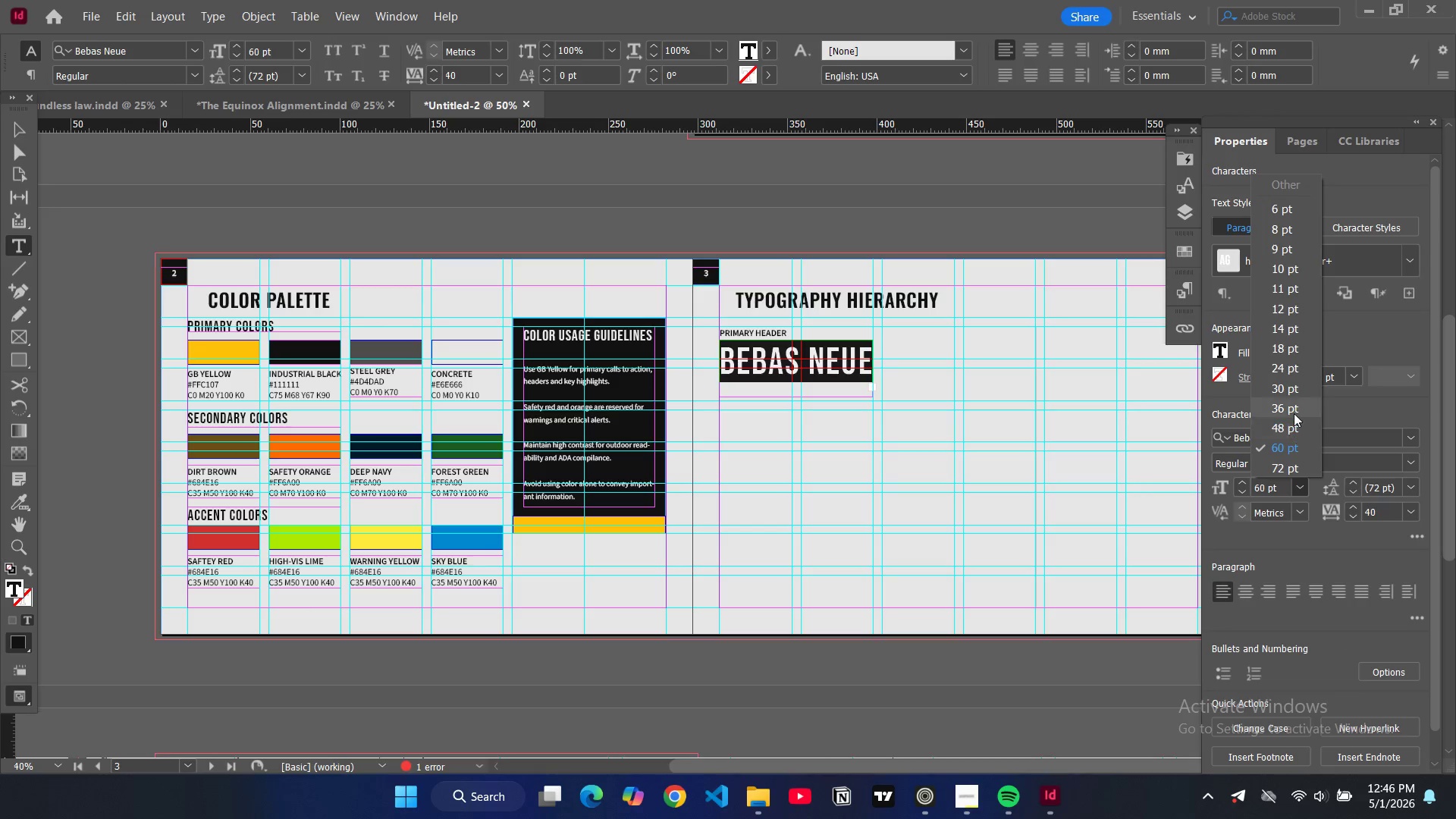 
left_click([1294, 412])
 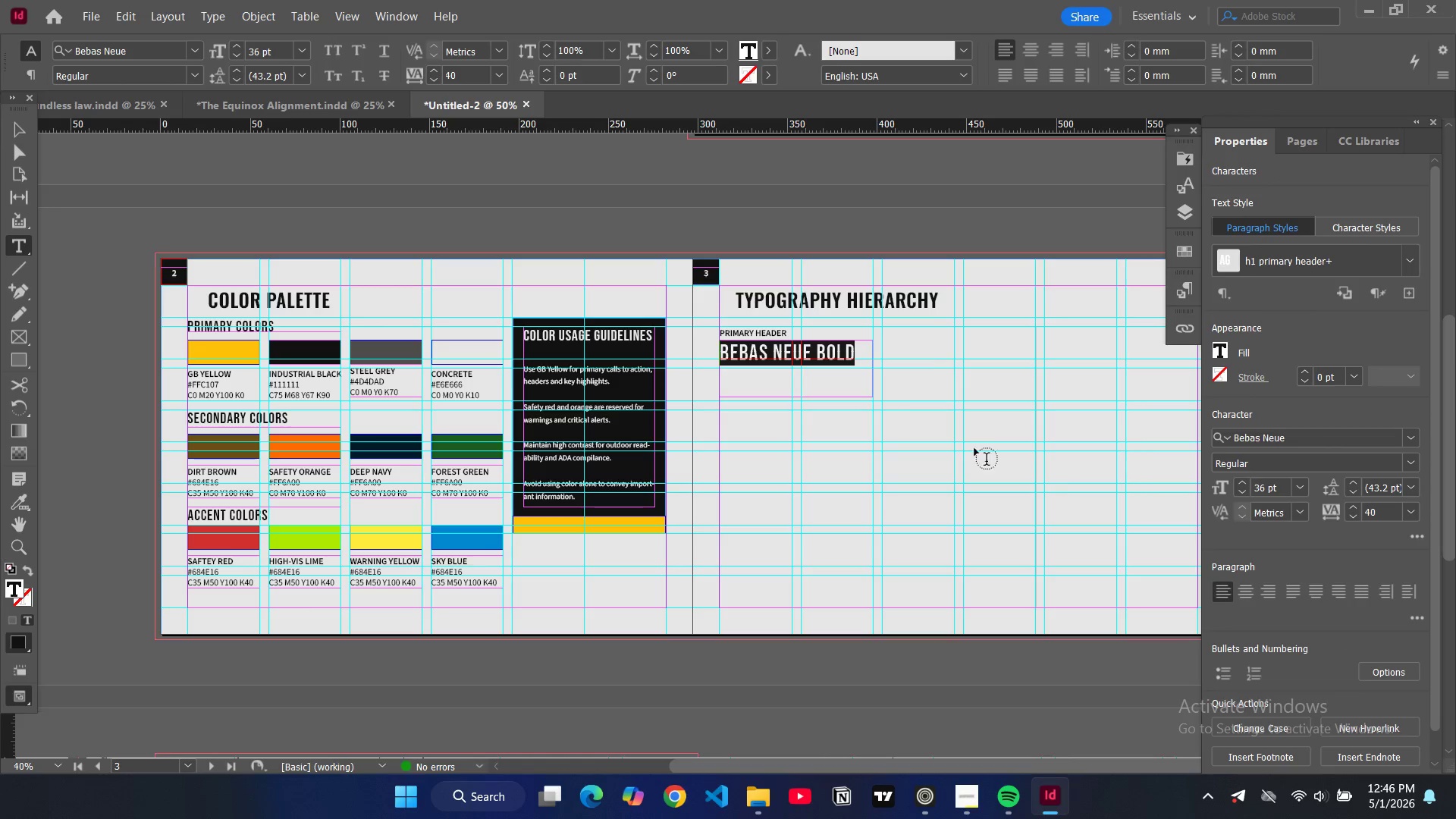 
left_click([1304, 480])
 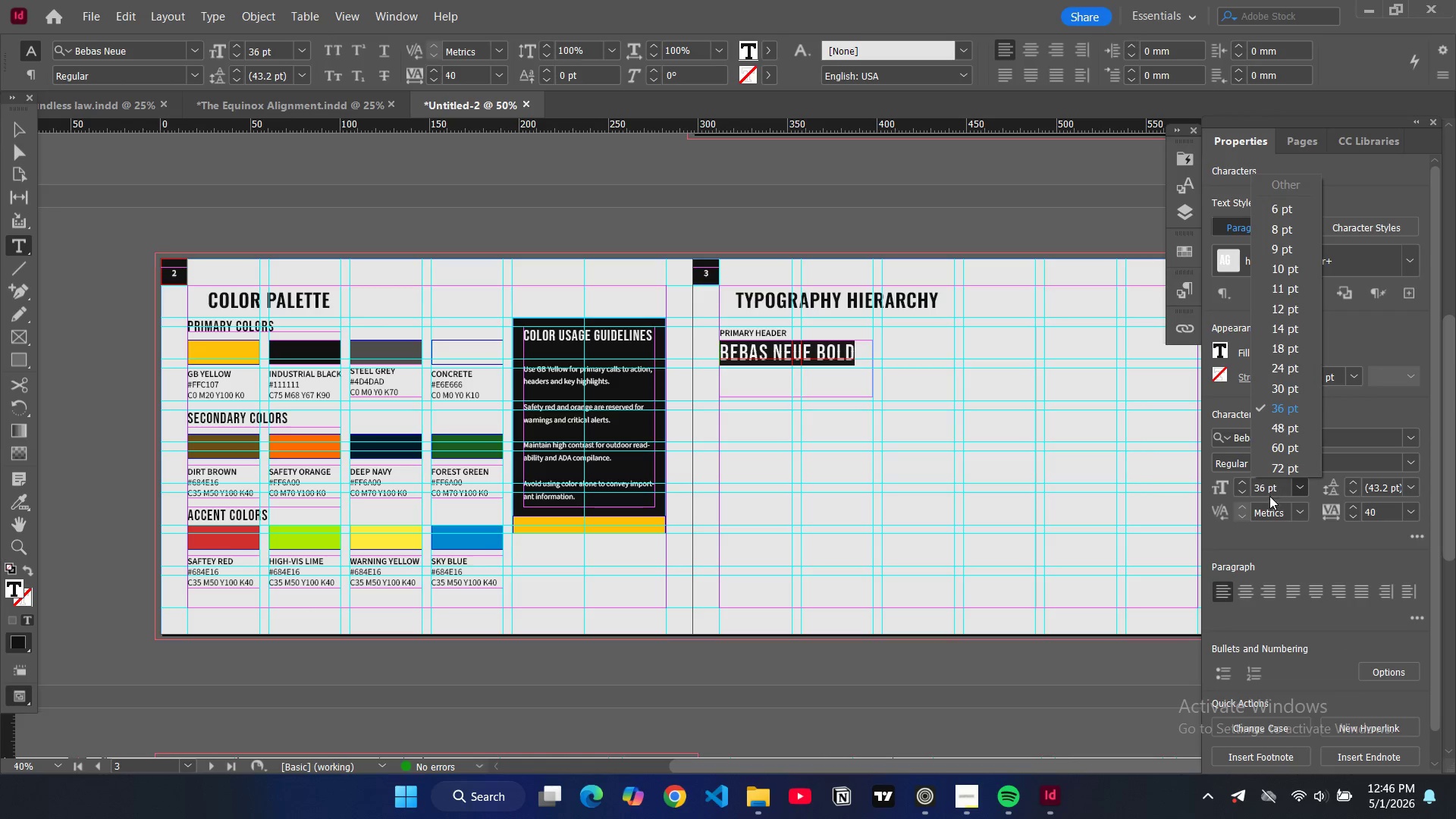 
left_click([1260, 487])
 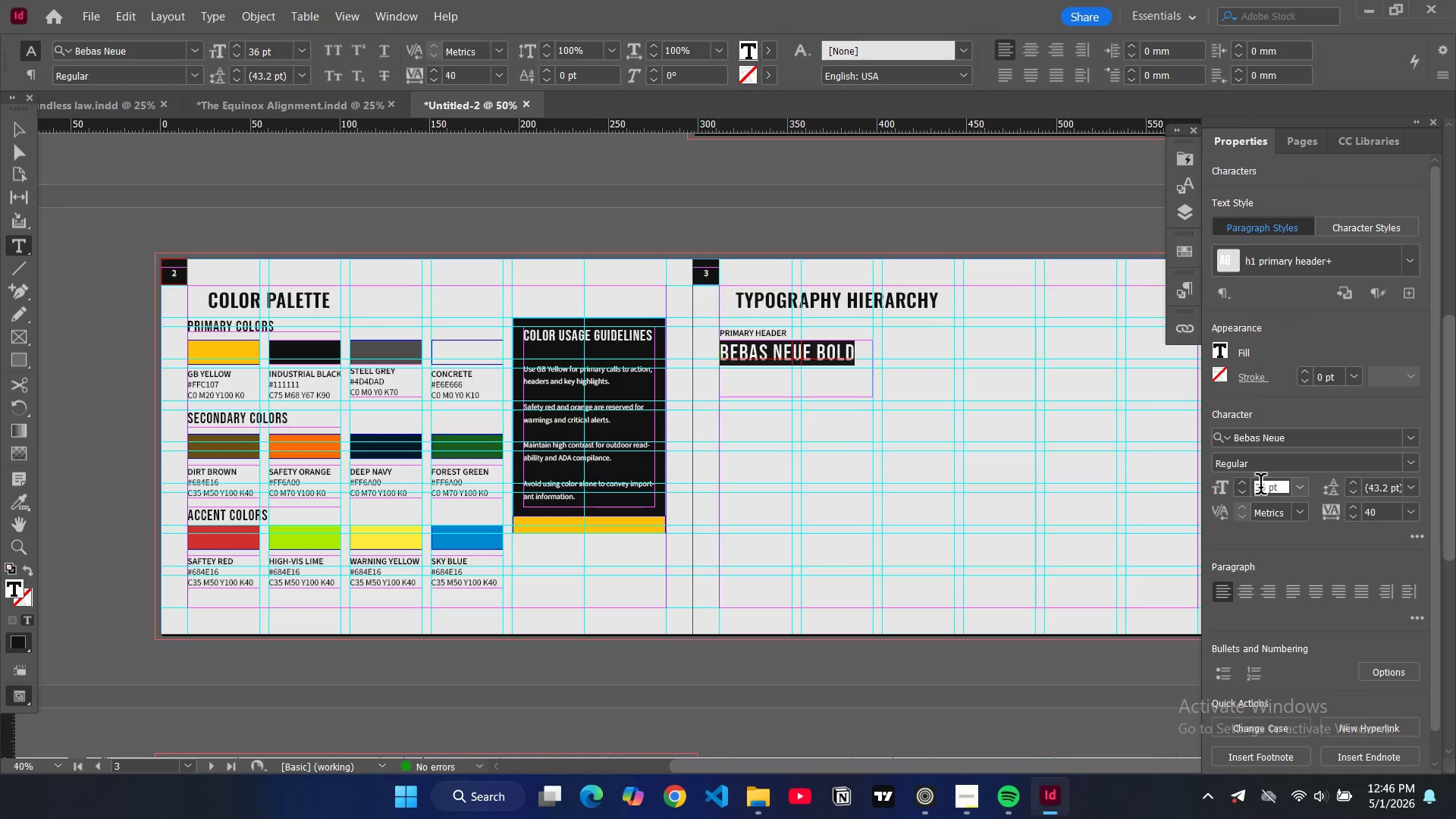 
triple_click([1260, 487])
 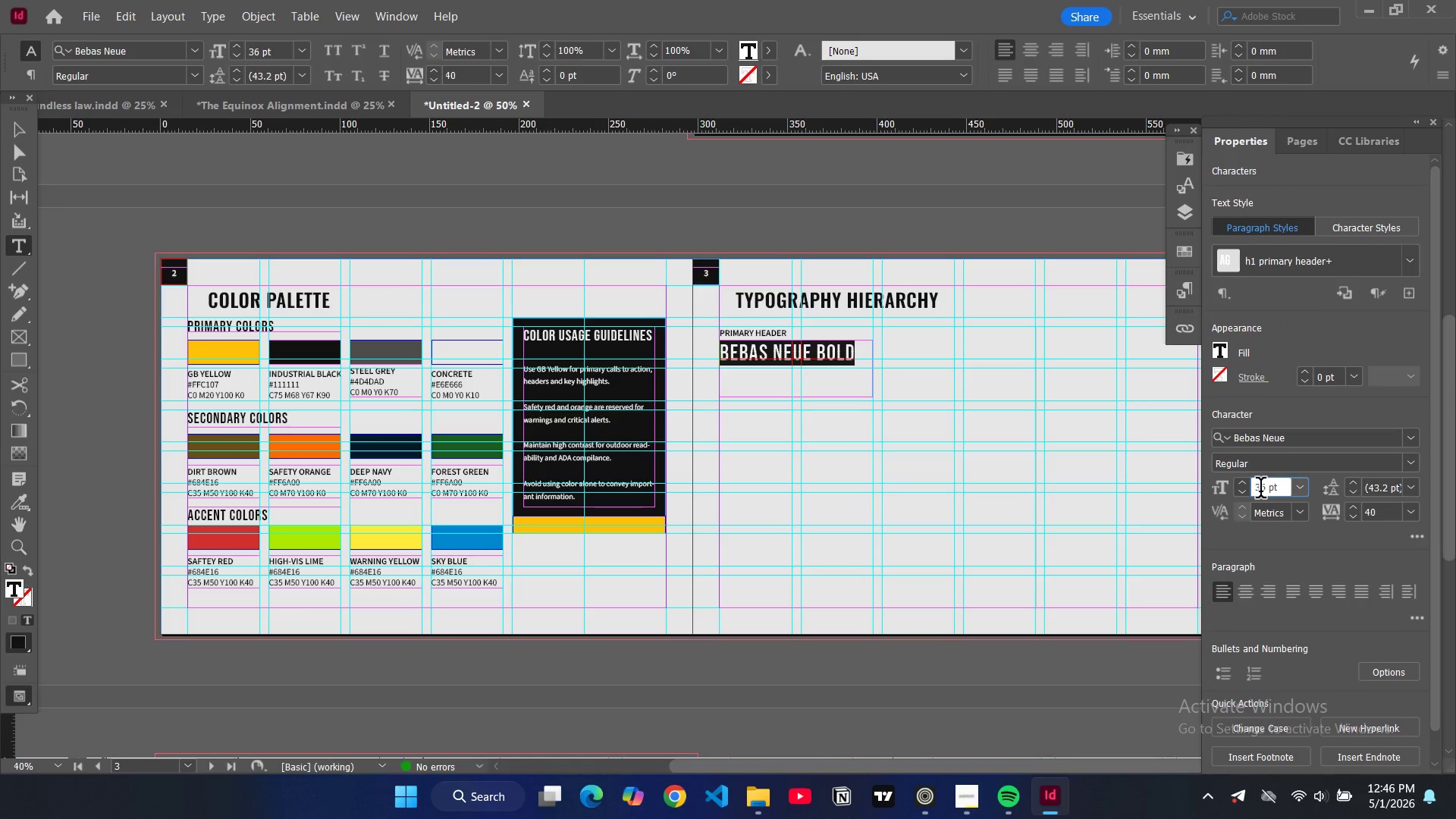 
triple_click([1260, 491])
 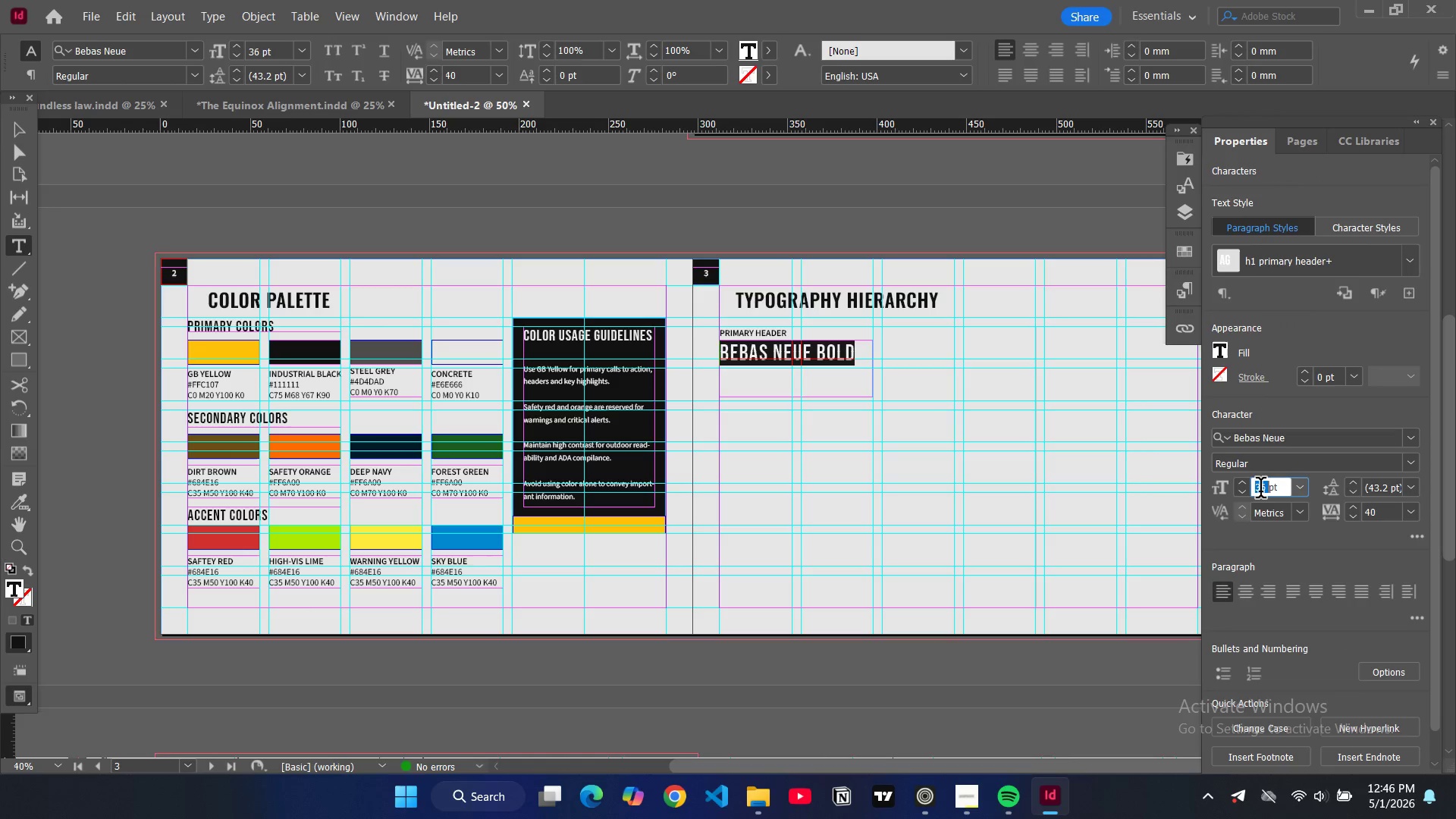 
triple_click([1260, 491])
 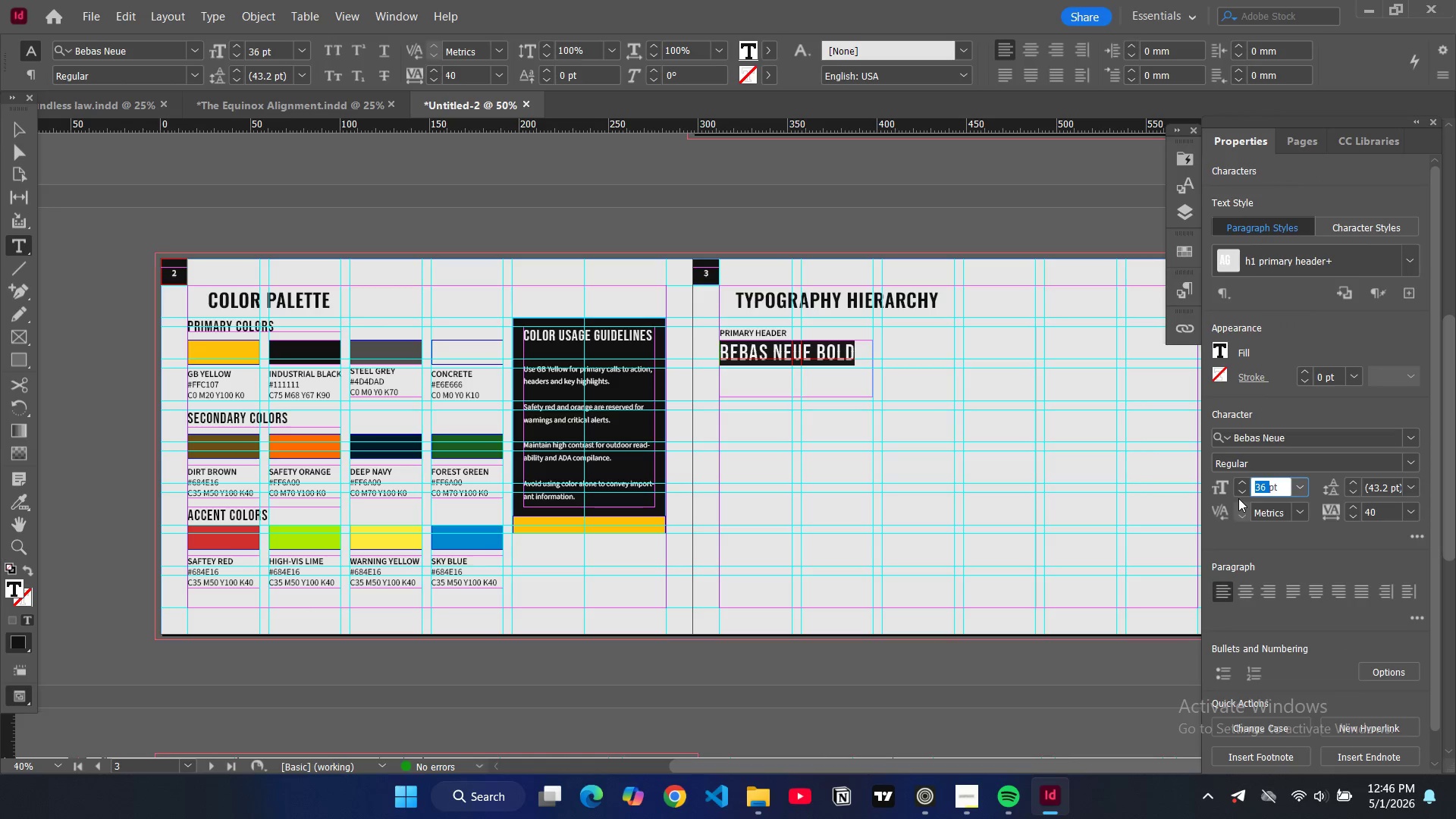 
type(40)
 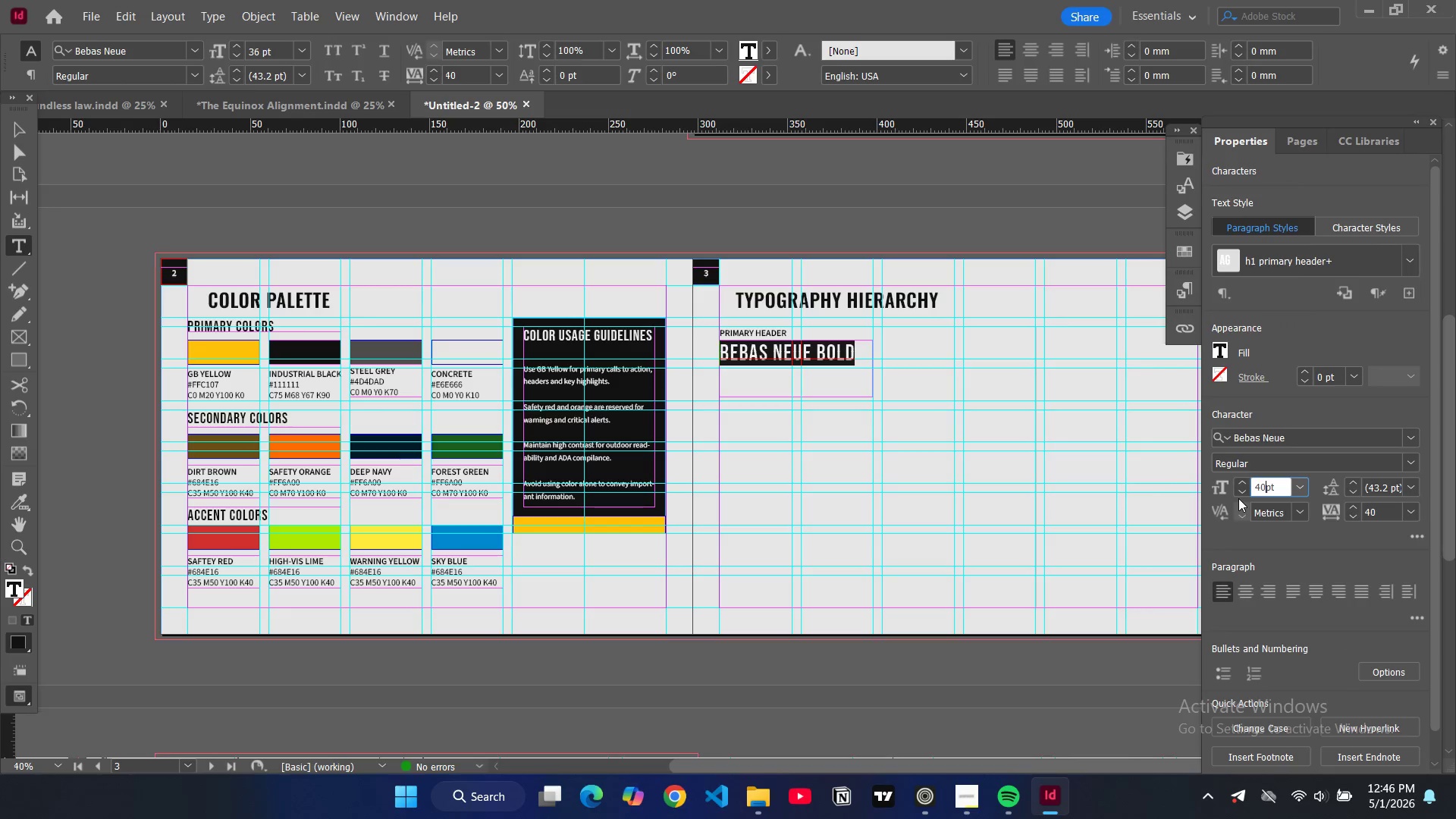 
key(Enter)
 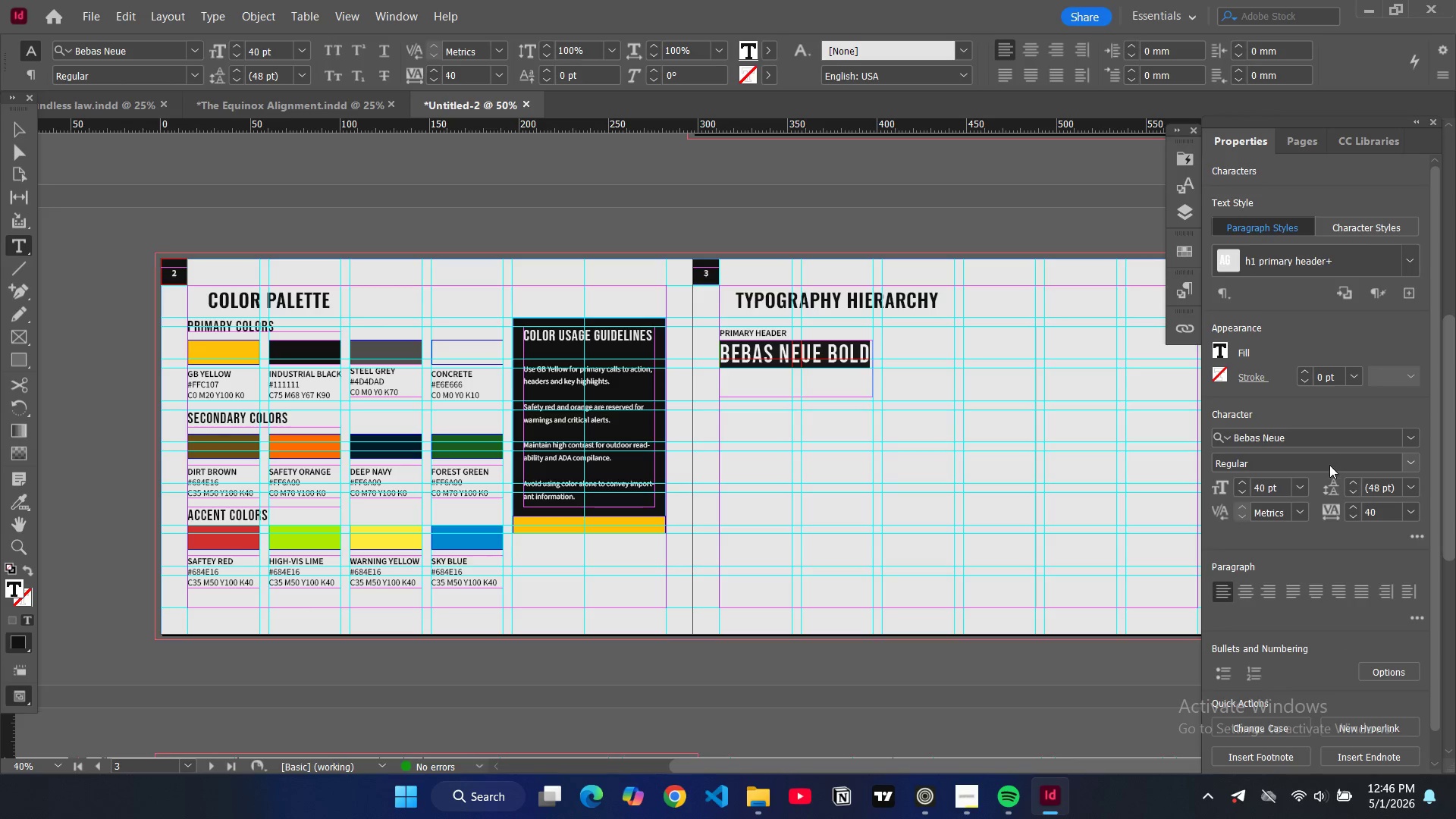 
left_click([1306, 489])
 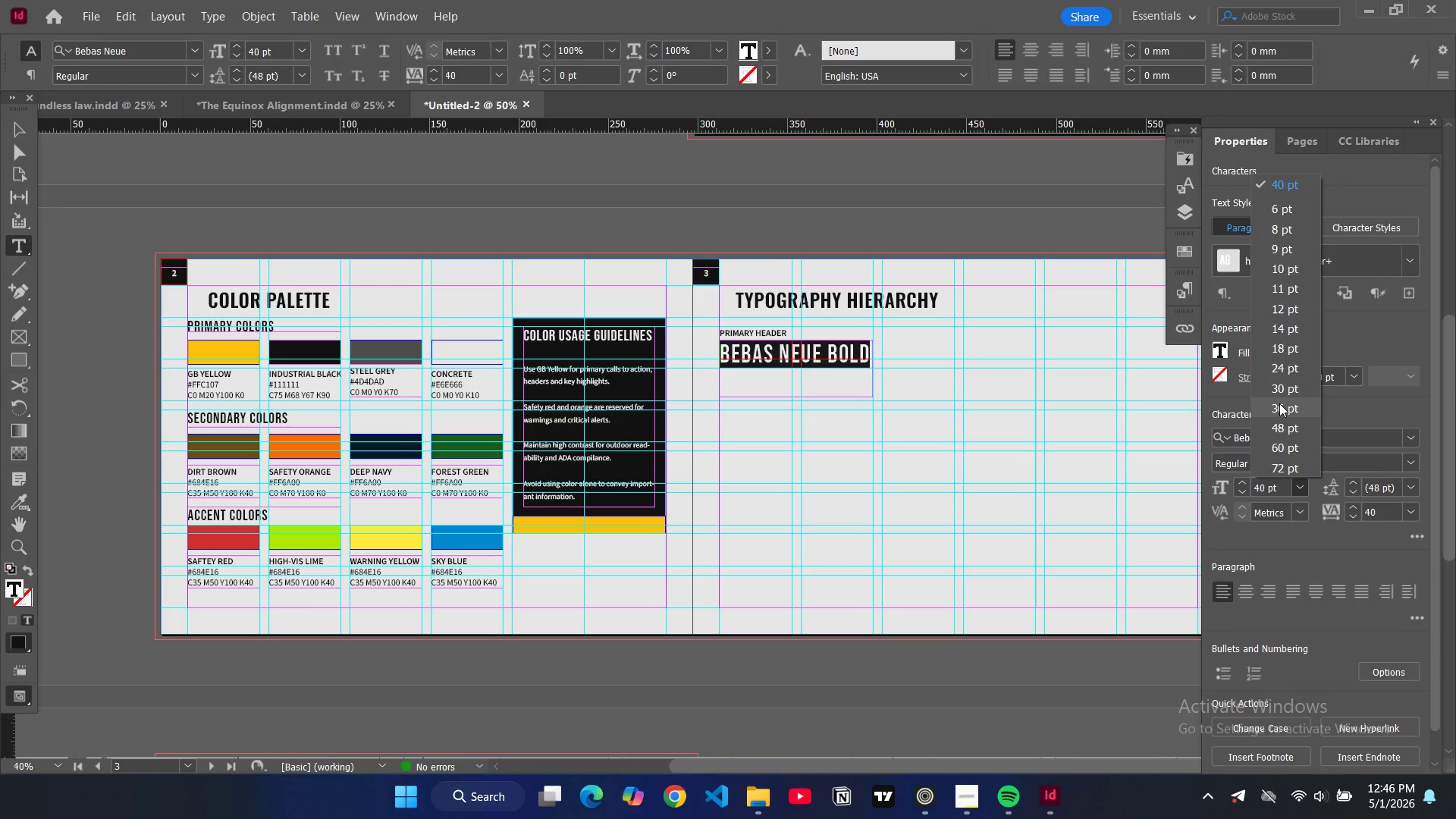 
left_click([1279, 405])
 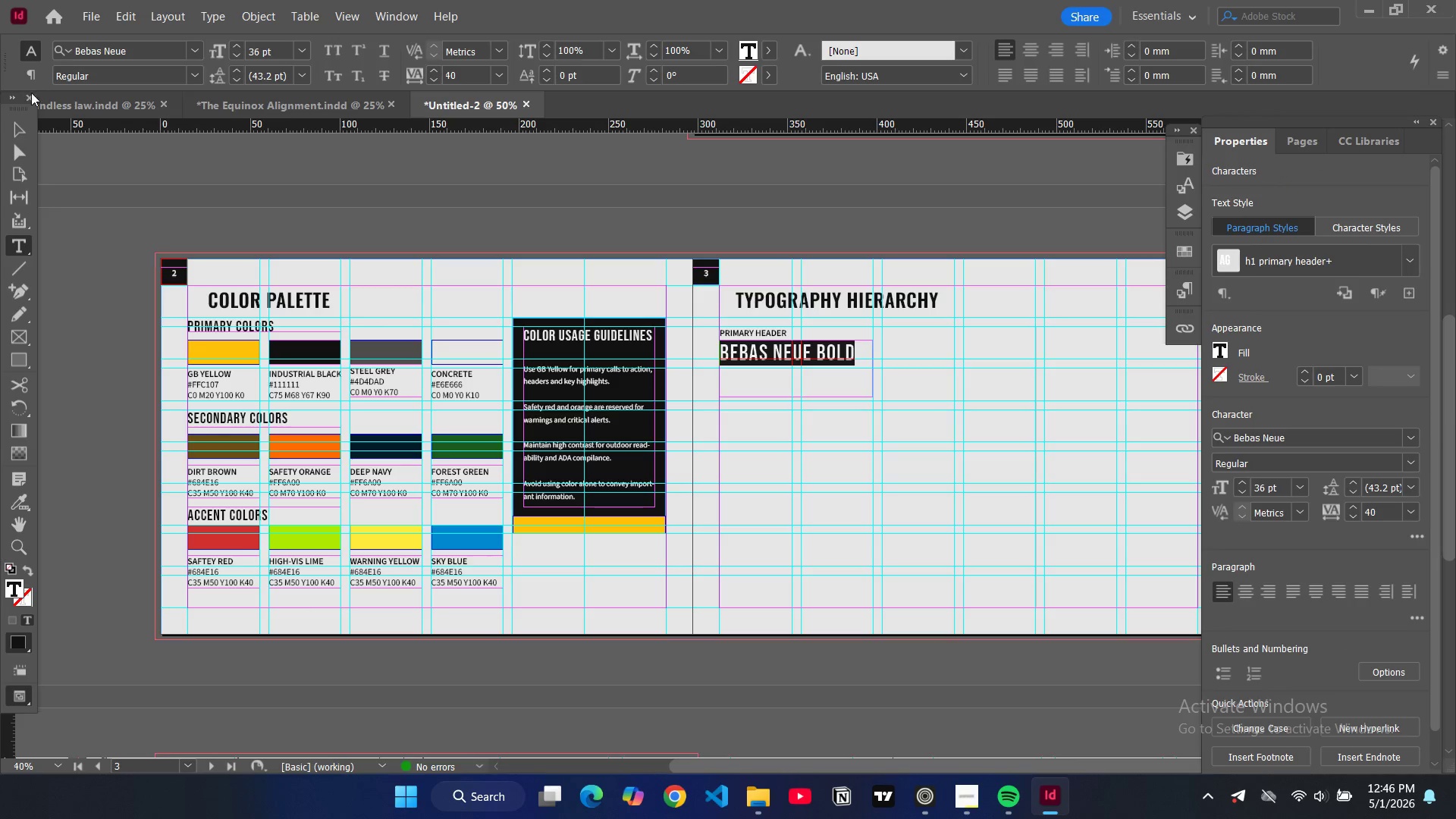 
left_click([7, 130])
 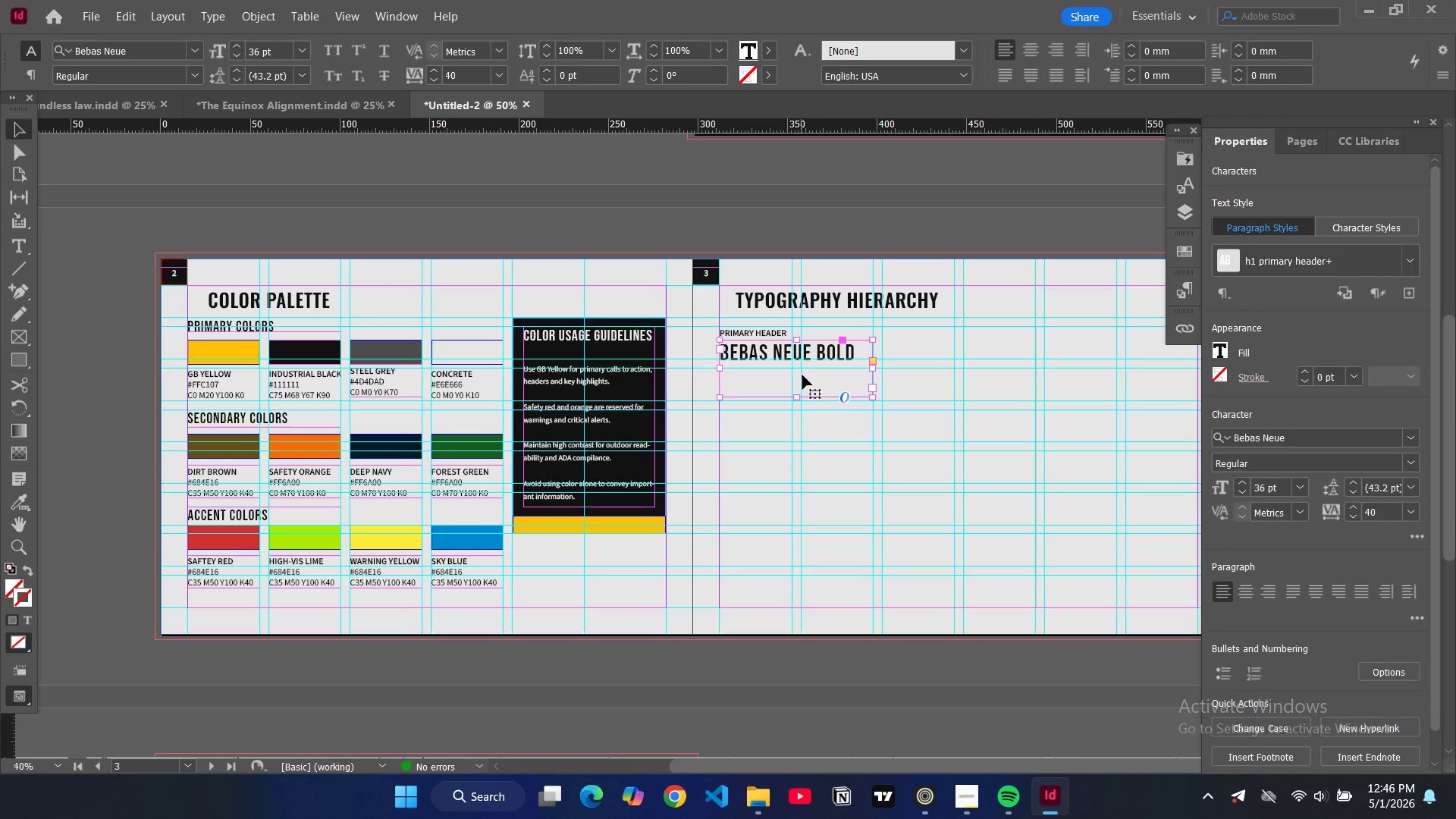 
left_click([802, 375])
 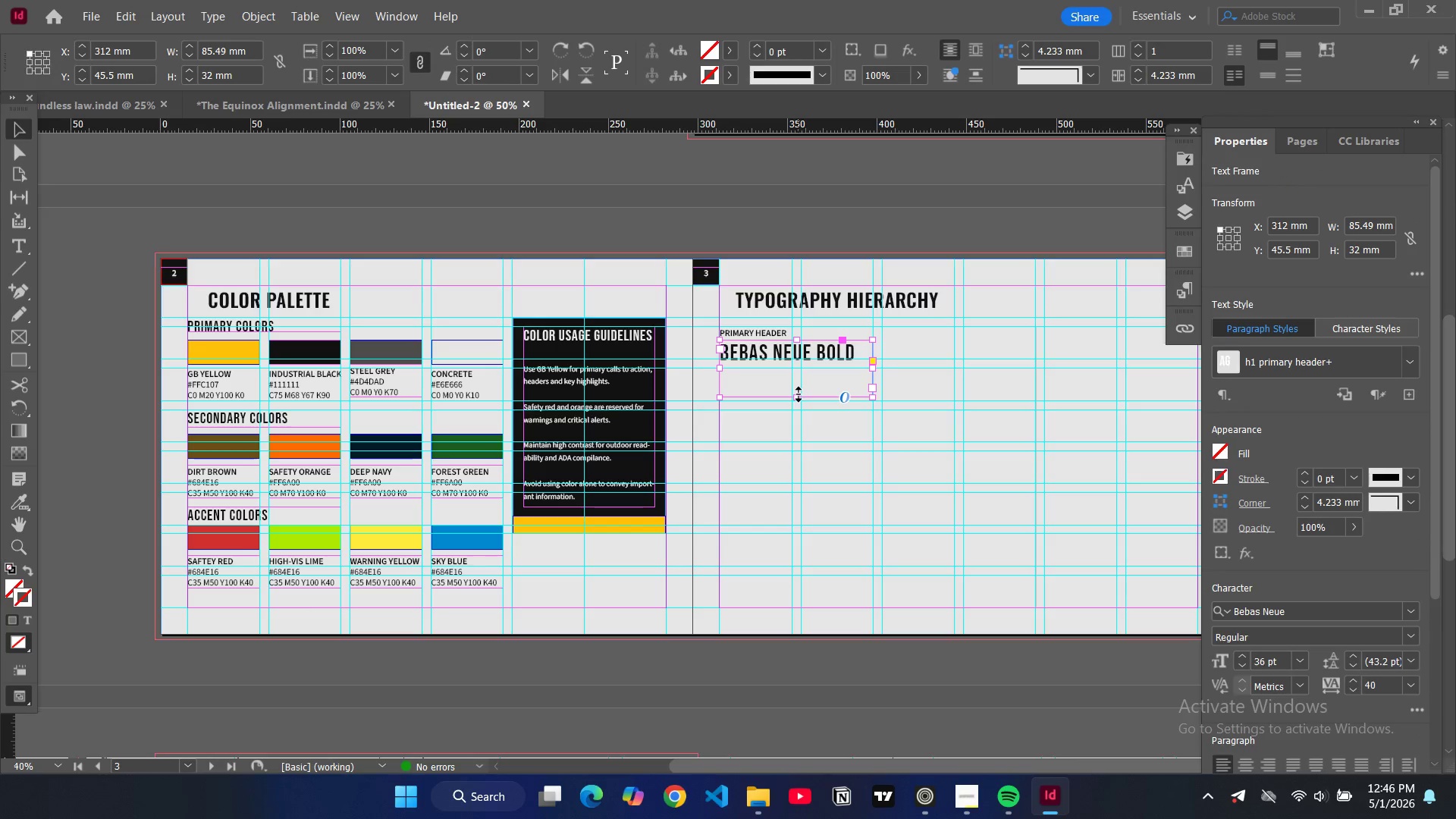 
left_click_drag(start_coordinate=[799, 394], to_coordinate=[796, 366])
 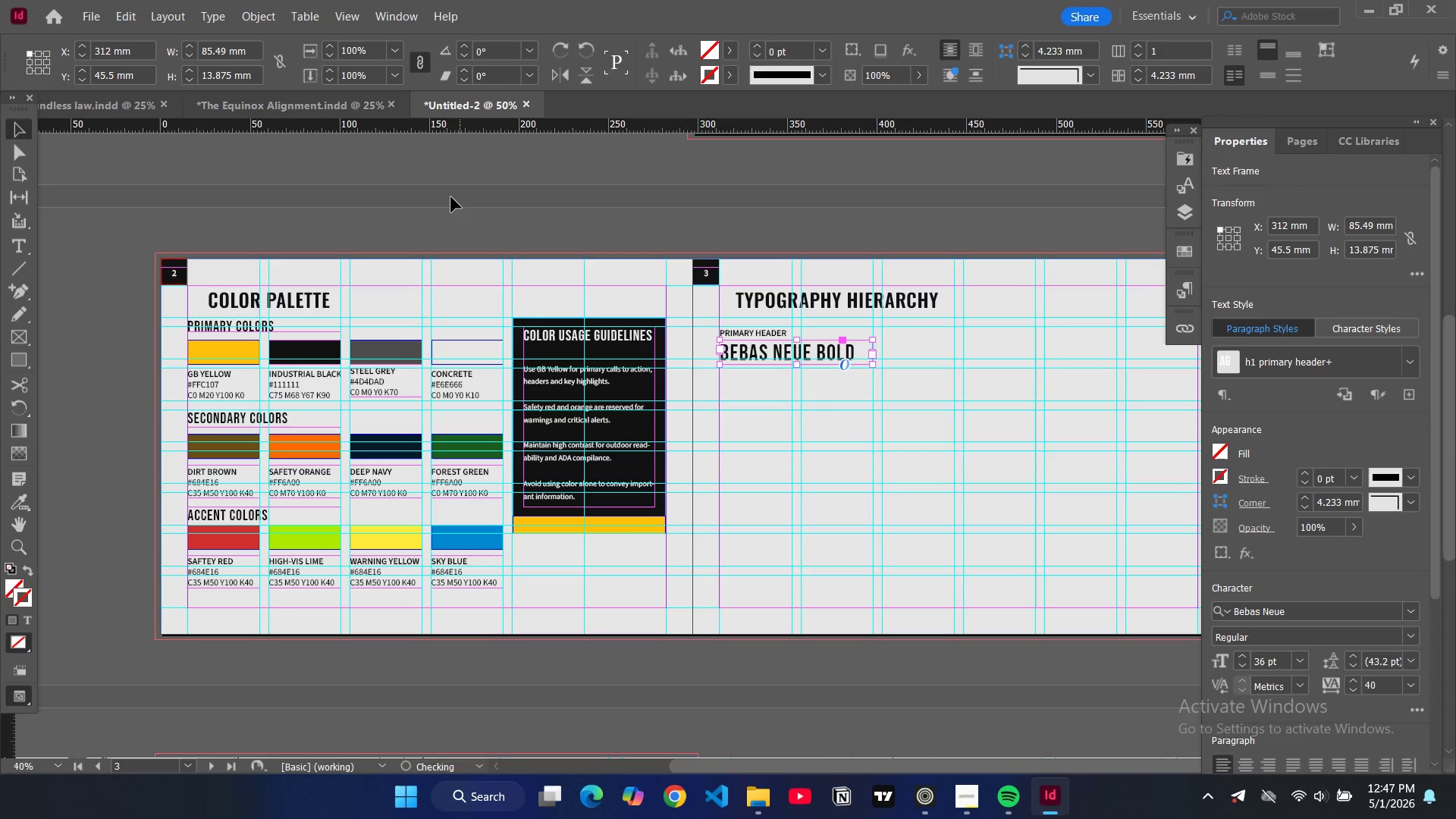 
left_click([451, 196])
 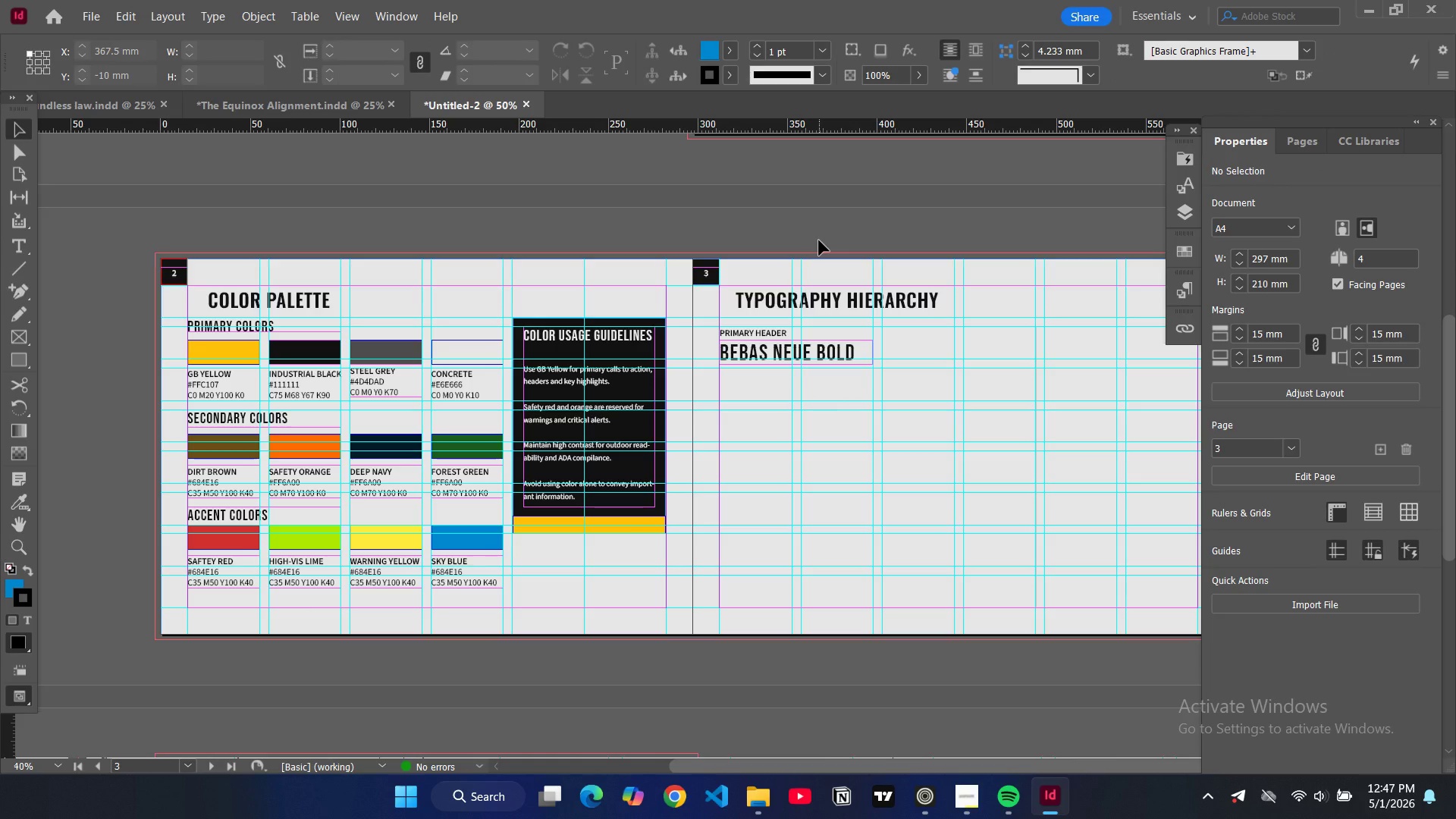 
key(W)
 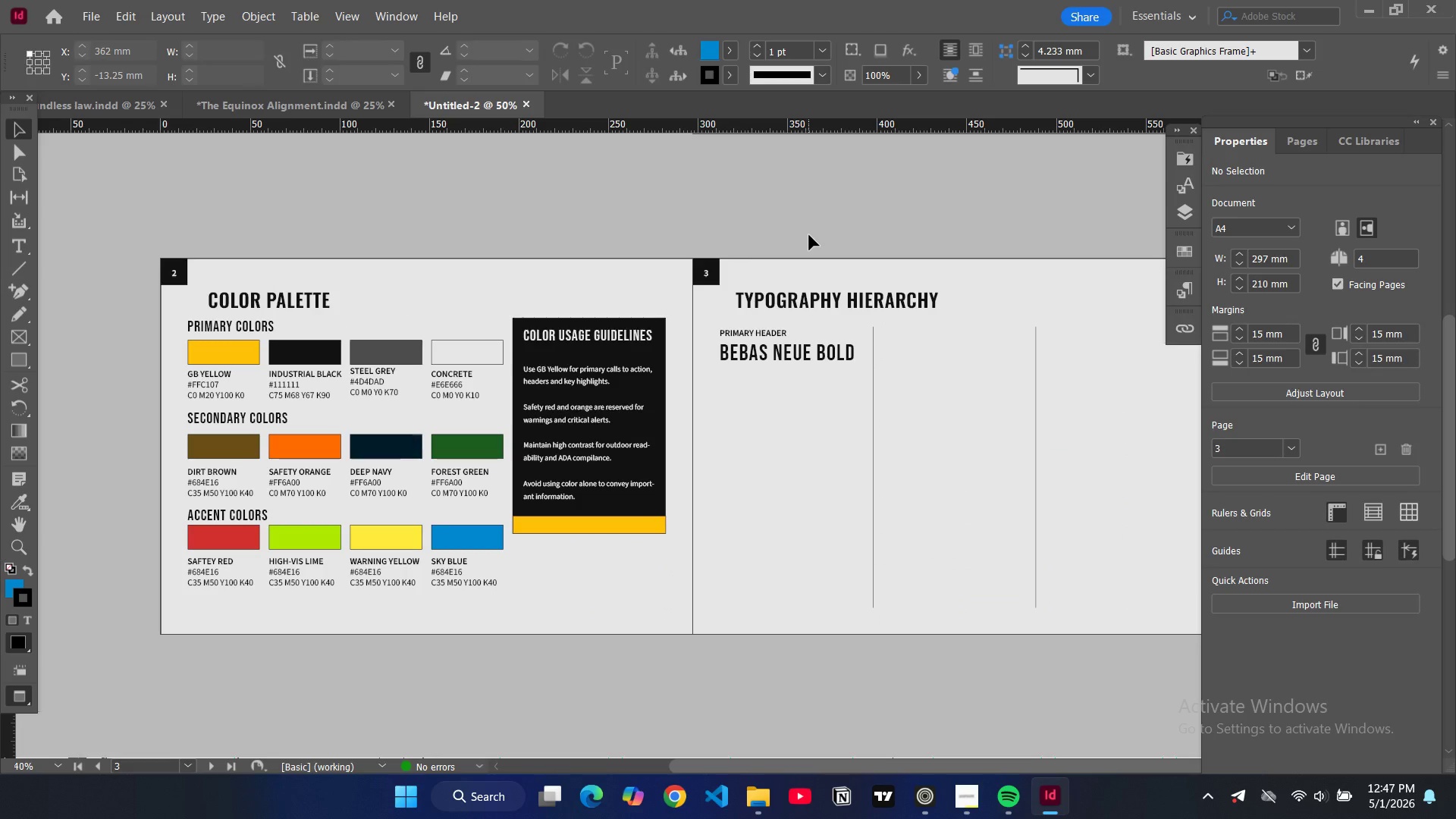 
key(W)
 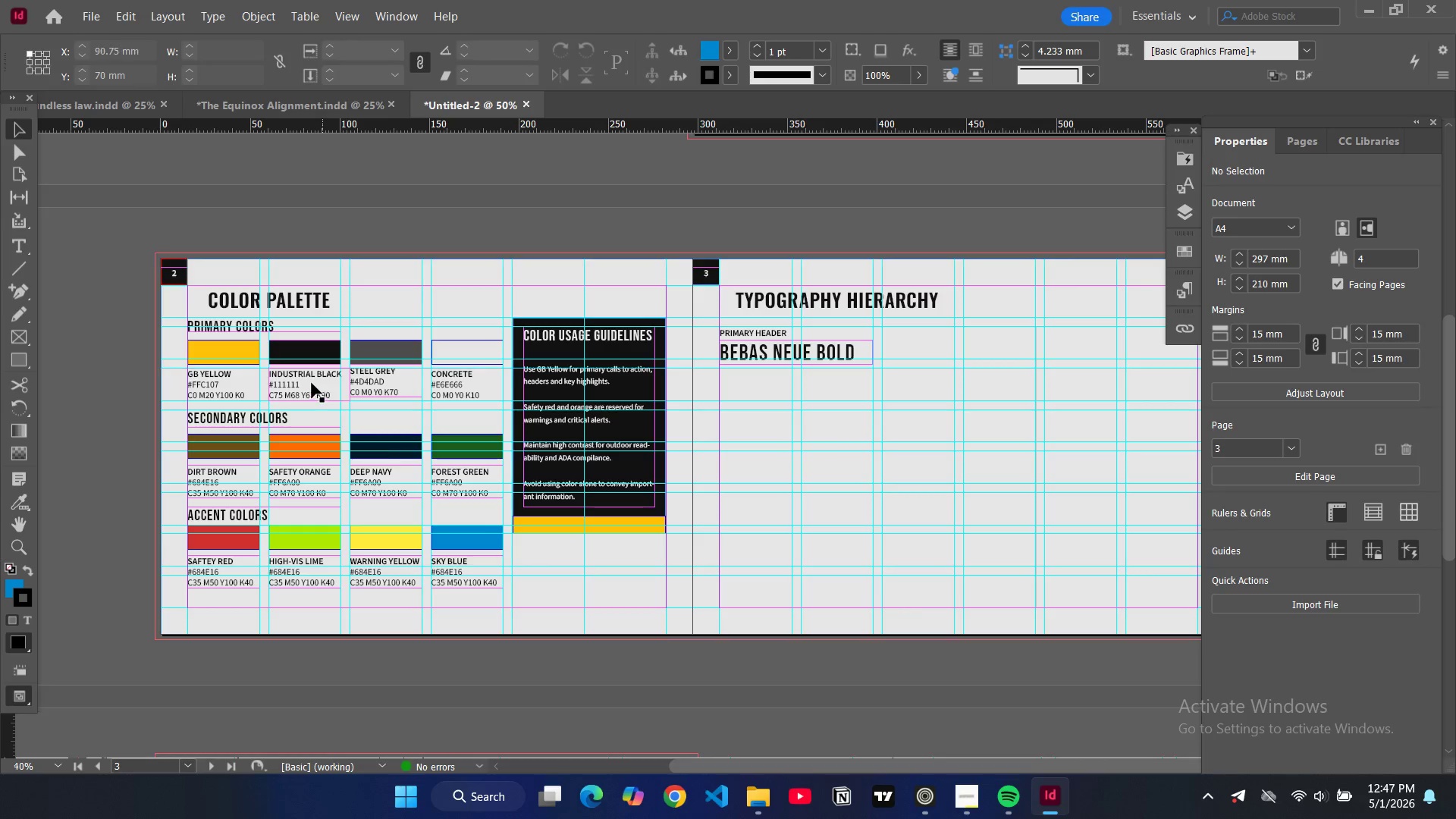 
left_click([303, 391])
 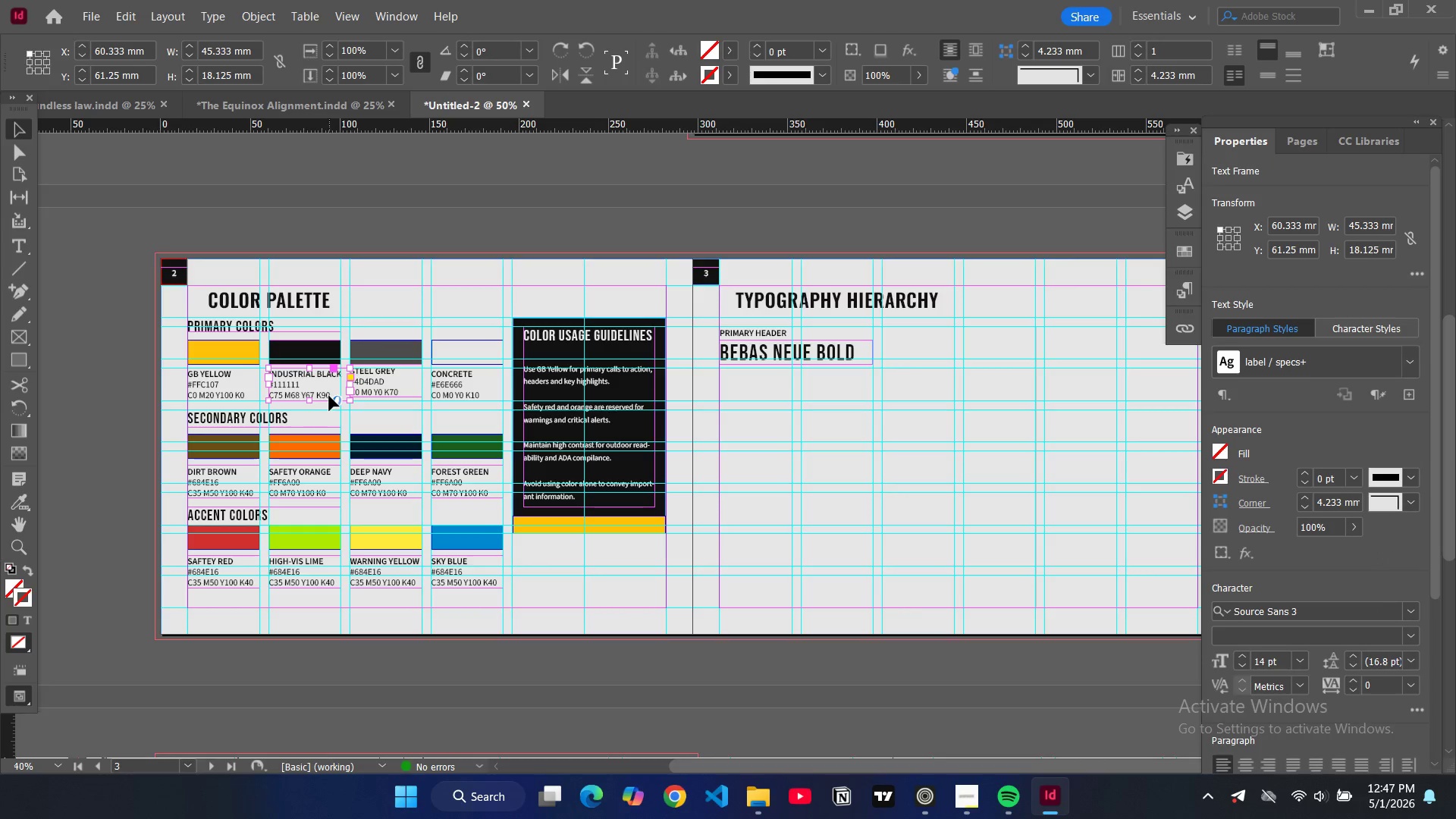 
double_click([327, 395])
 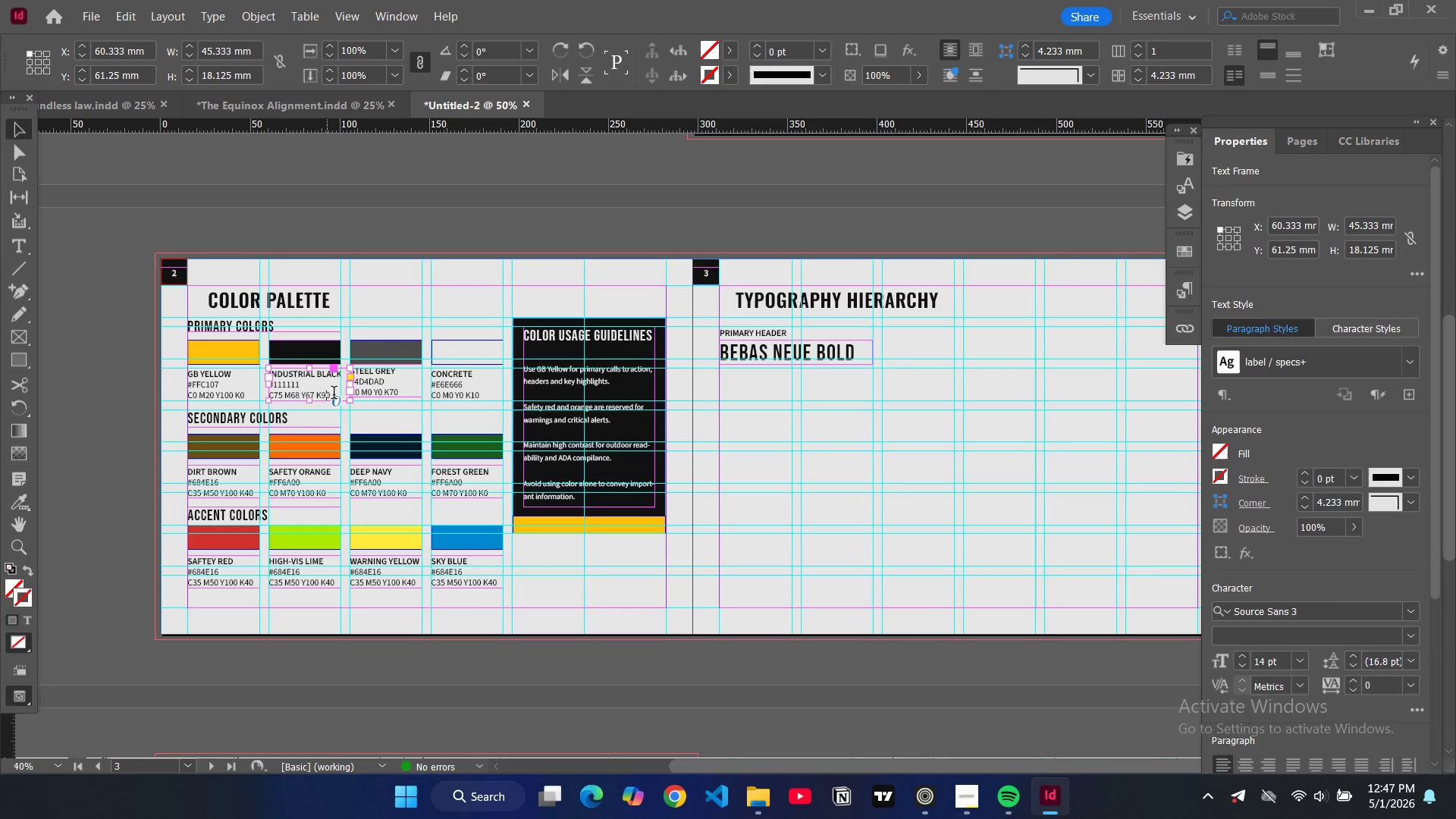 
left_click_drag(start_coordinate=[334, 394], to_coordinate=[290, 389])
 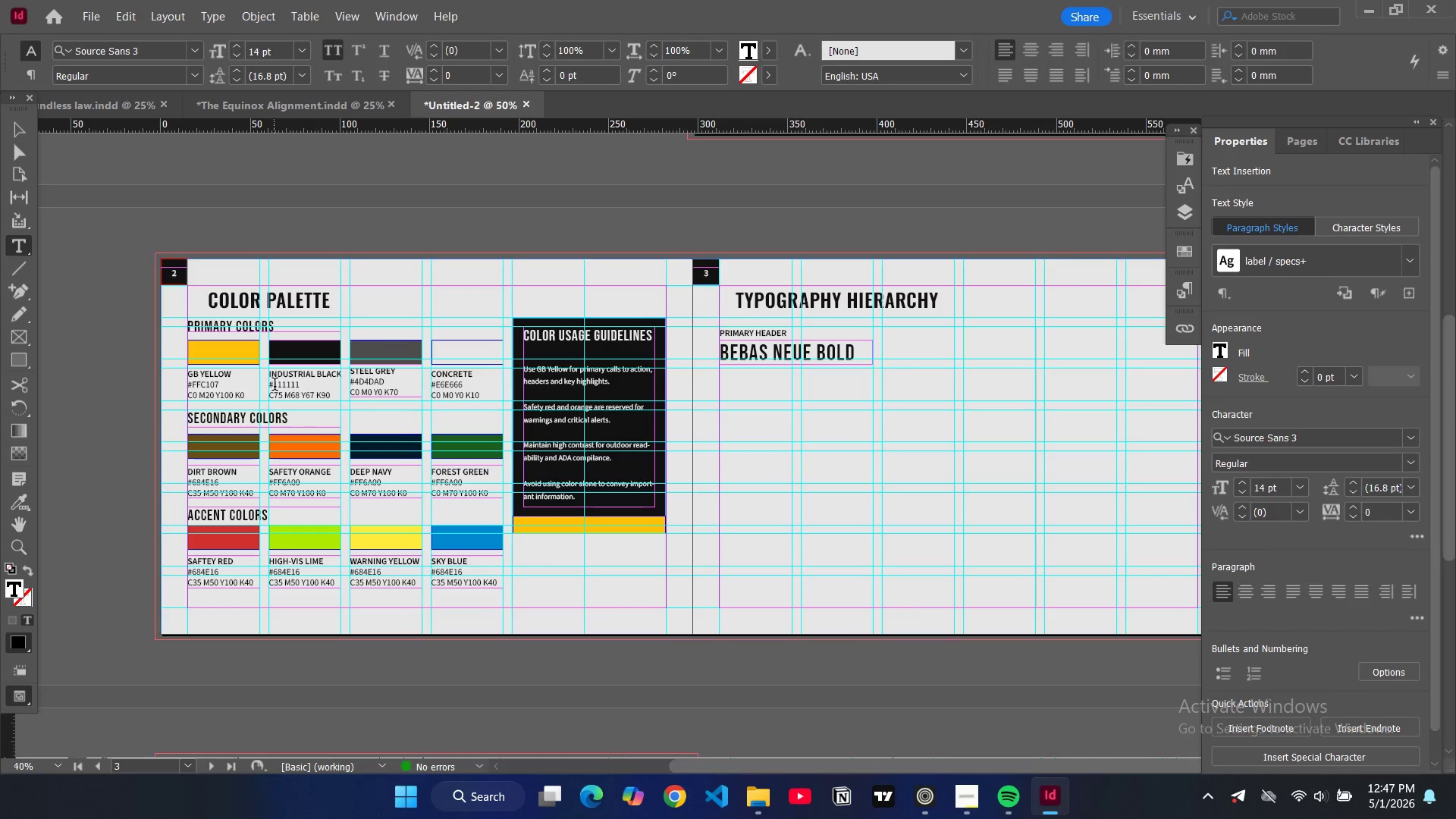 
left_click_drag(start_coordinate=[275, 386], to_coordinate=[347, 399])
 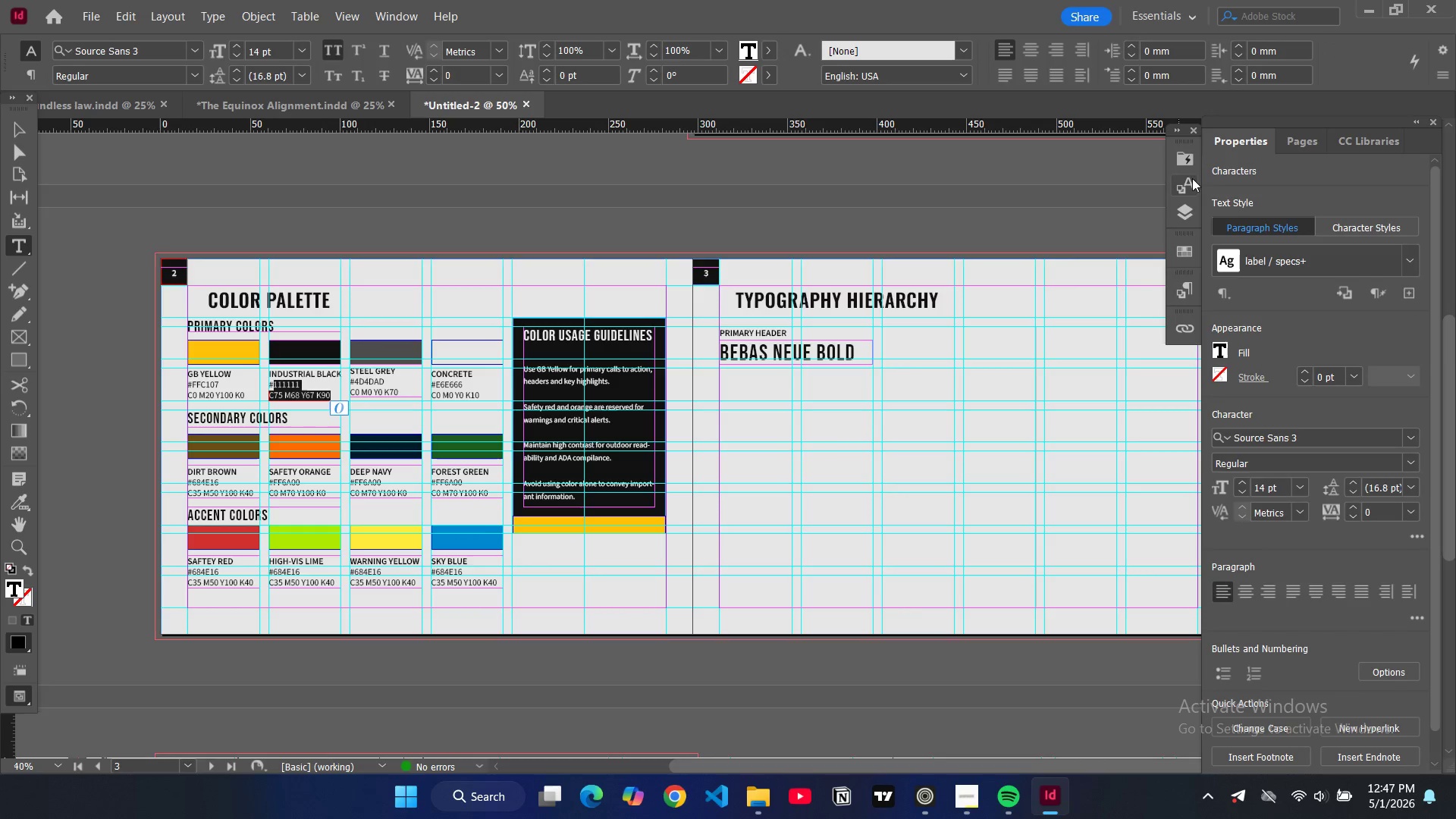 
left_click([1188, 215])
 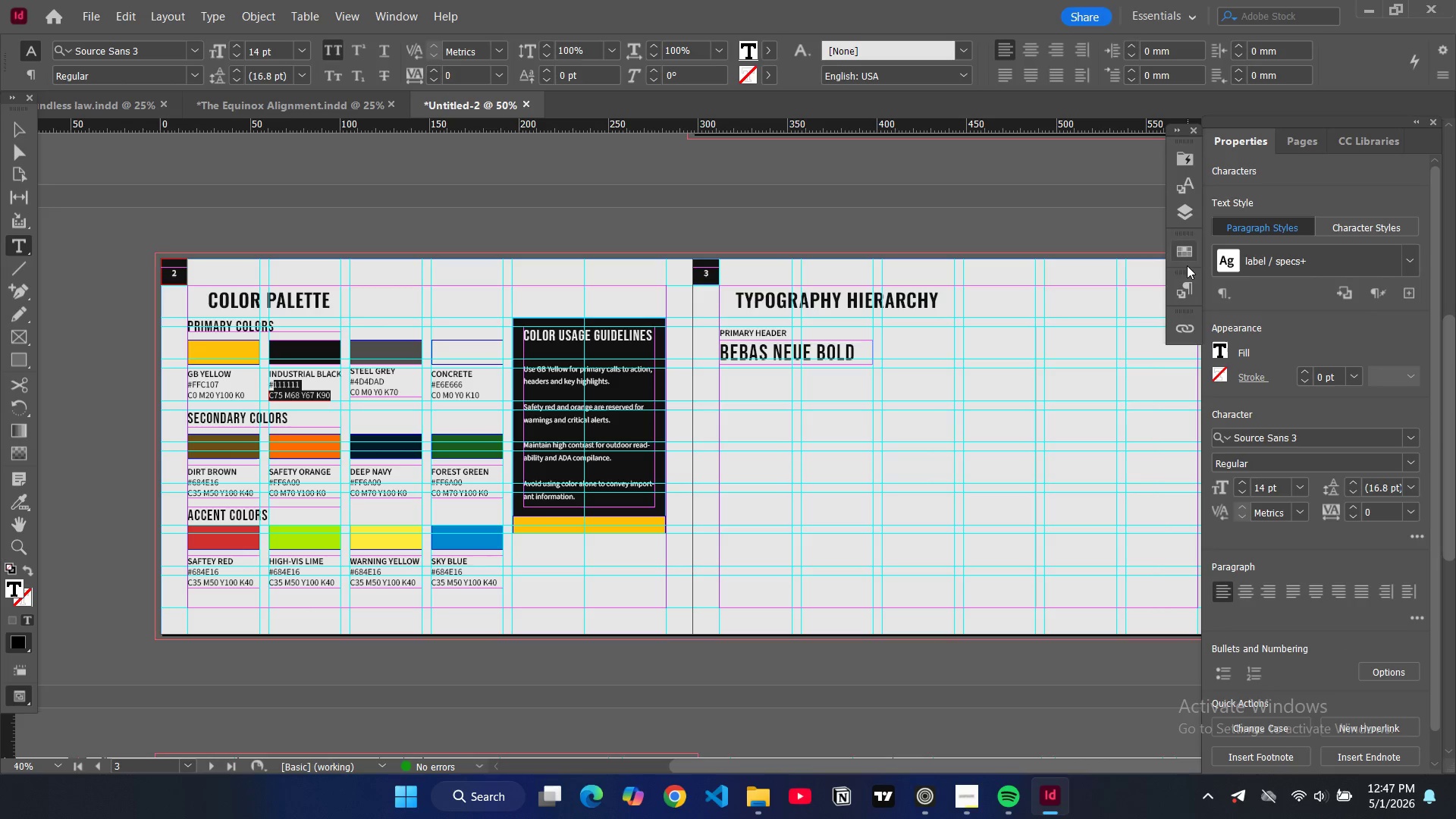 
left_click([1189, 284])
 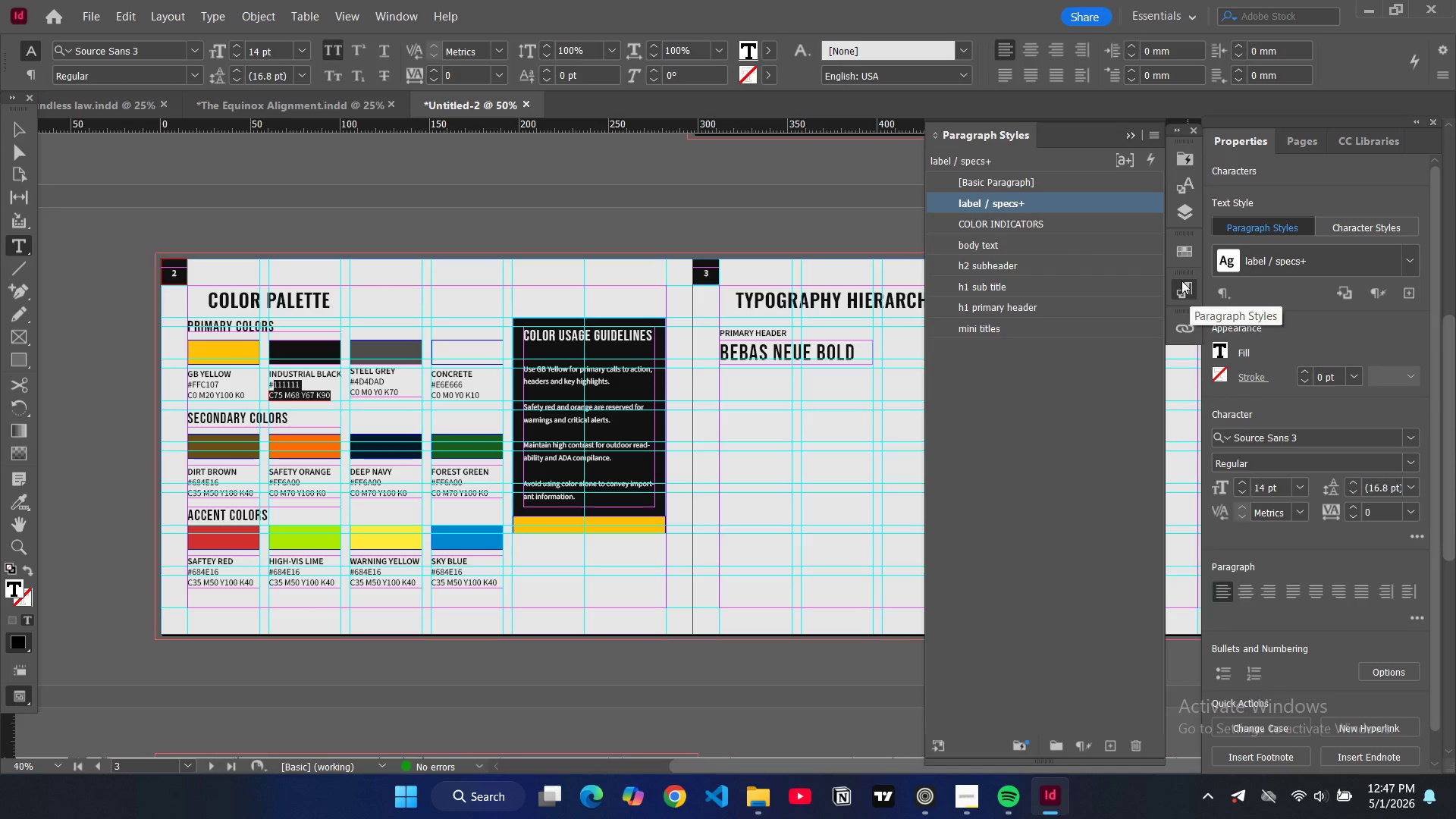 
double_click([1050, 228])
 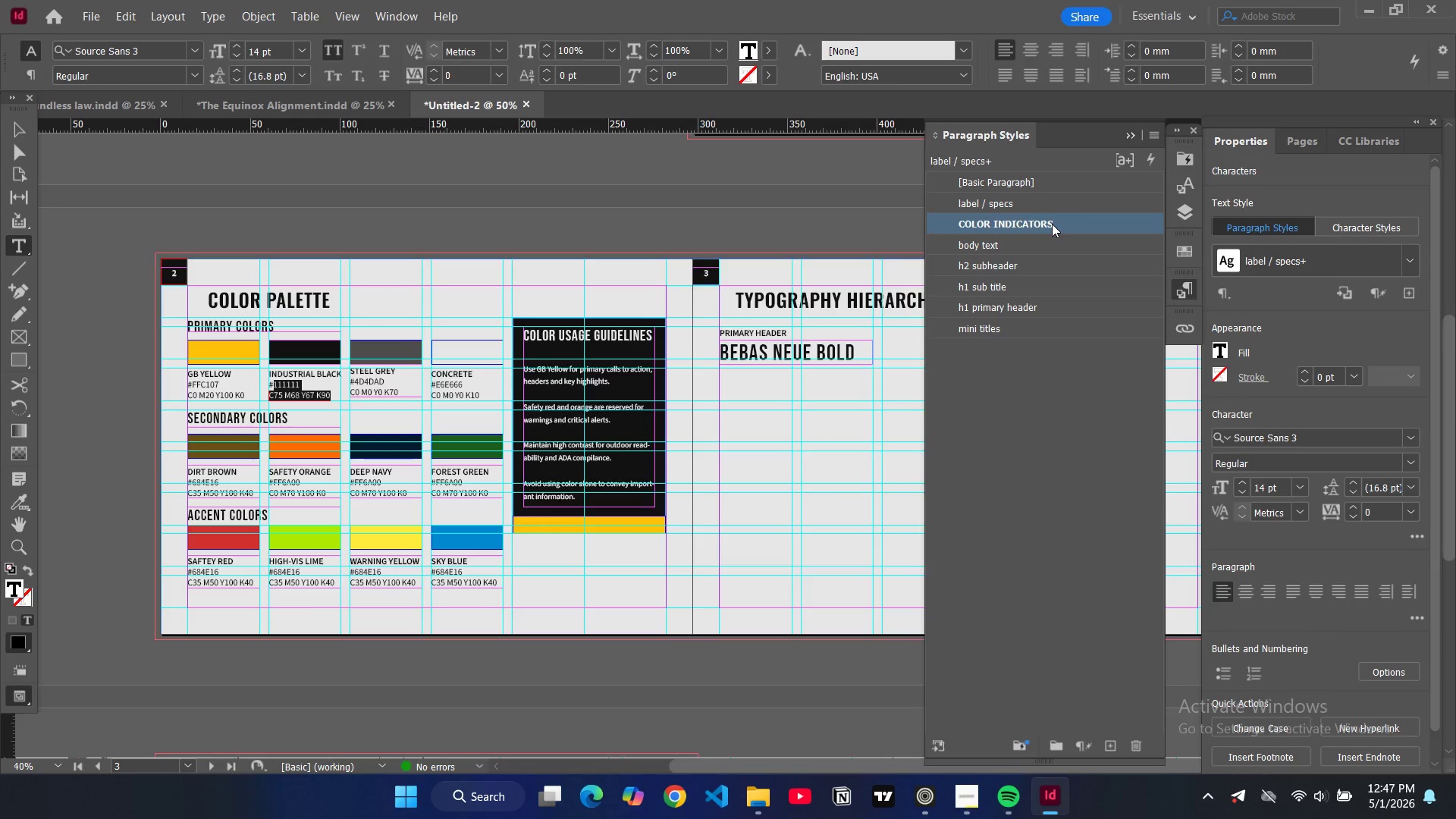 
double_click([1052, 224])
 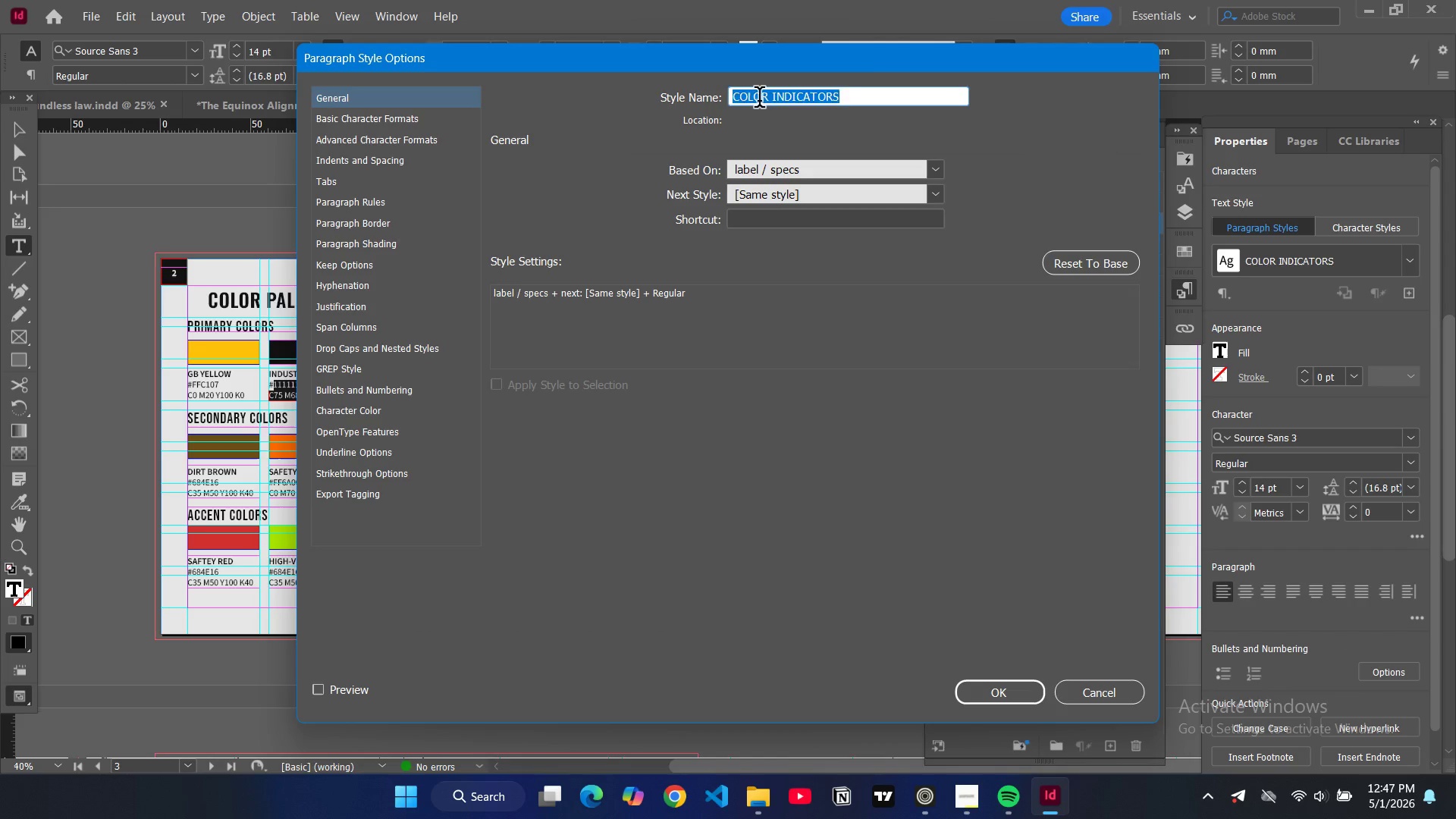 
double_click([759, 100])
 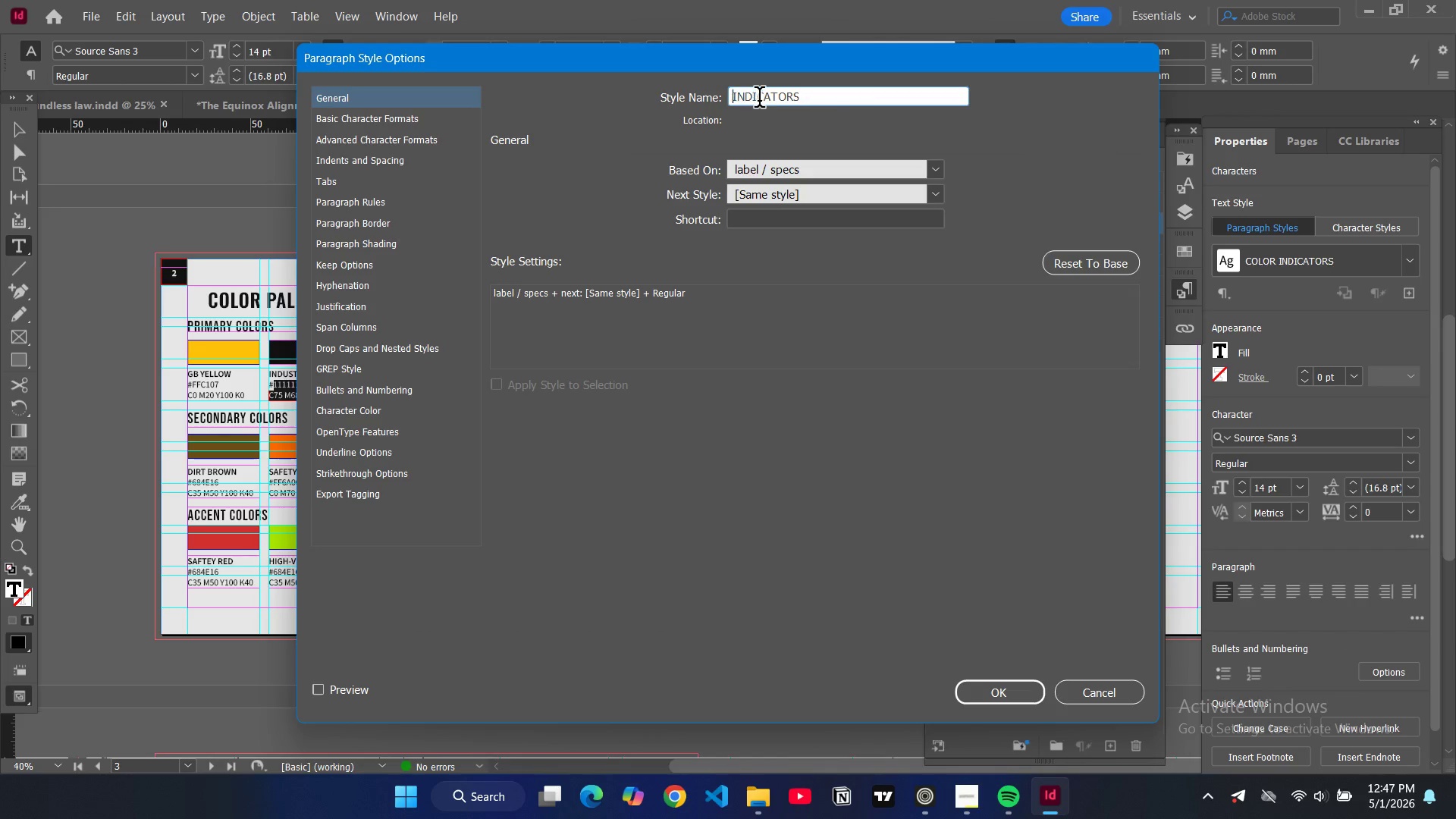 
key(Backspace)
 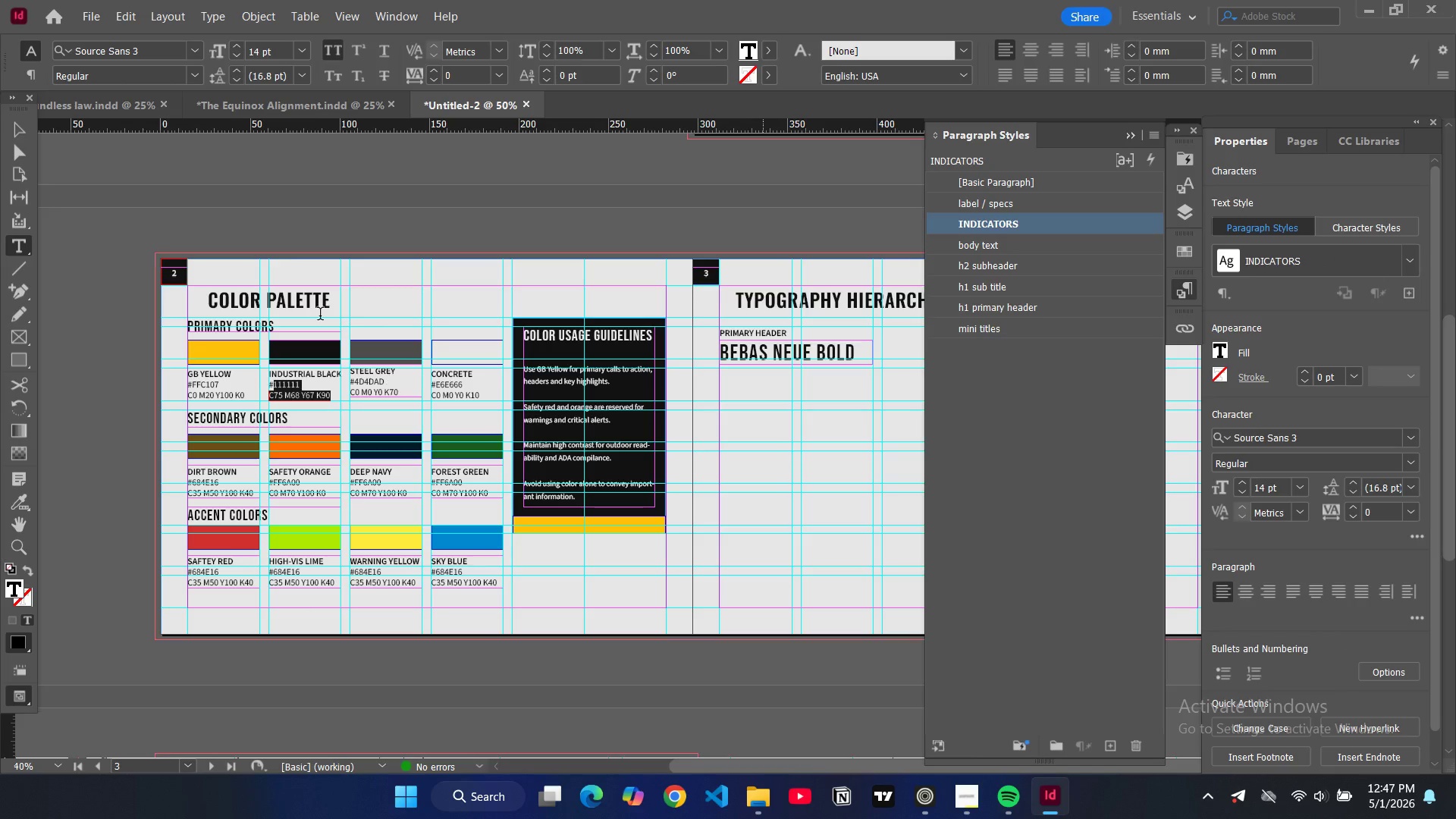 
left_click([19, 122])
 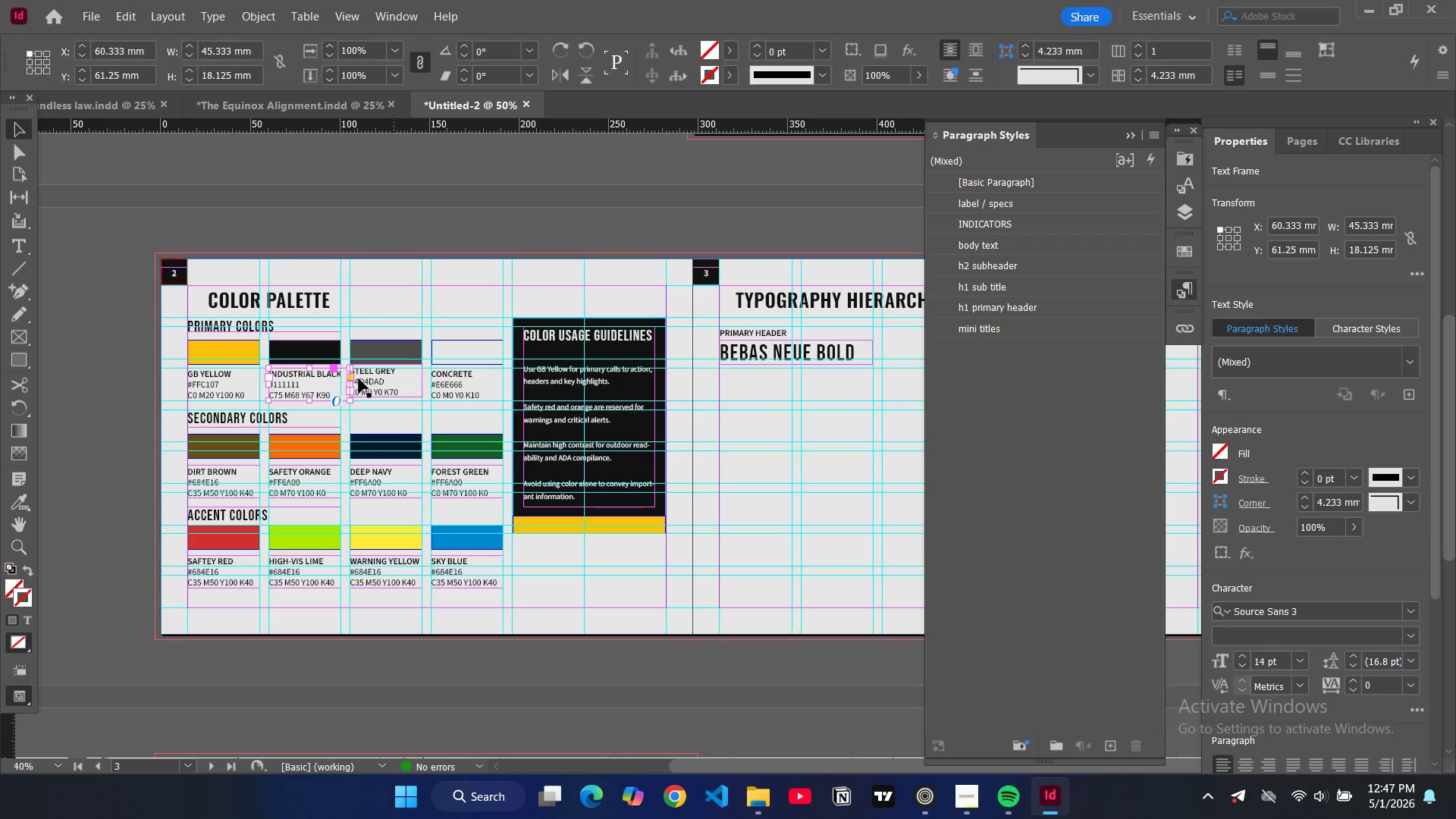 
key(Control+C)
 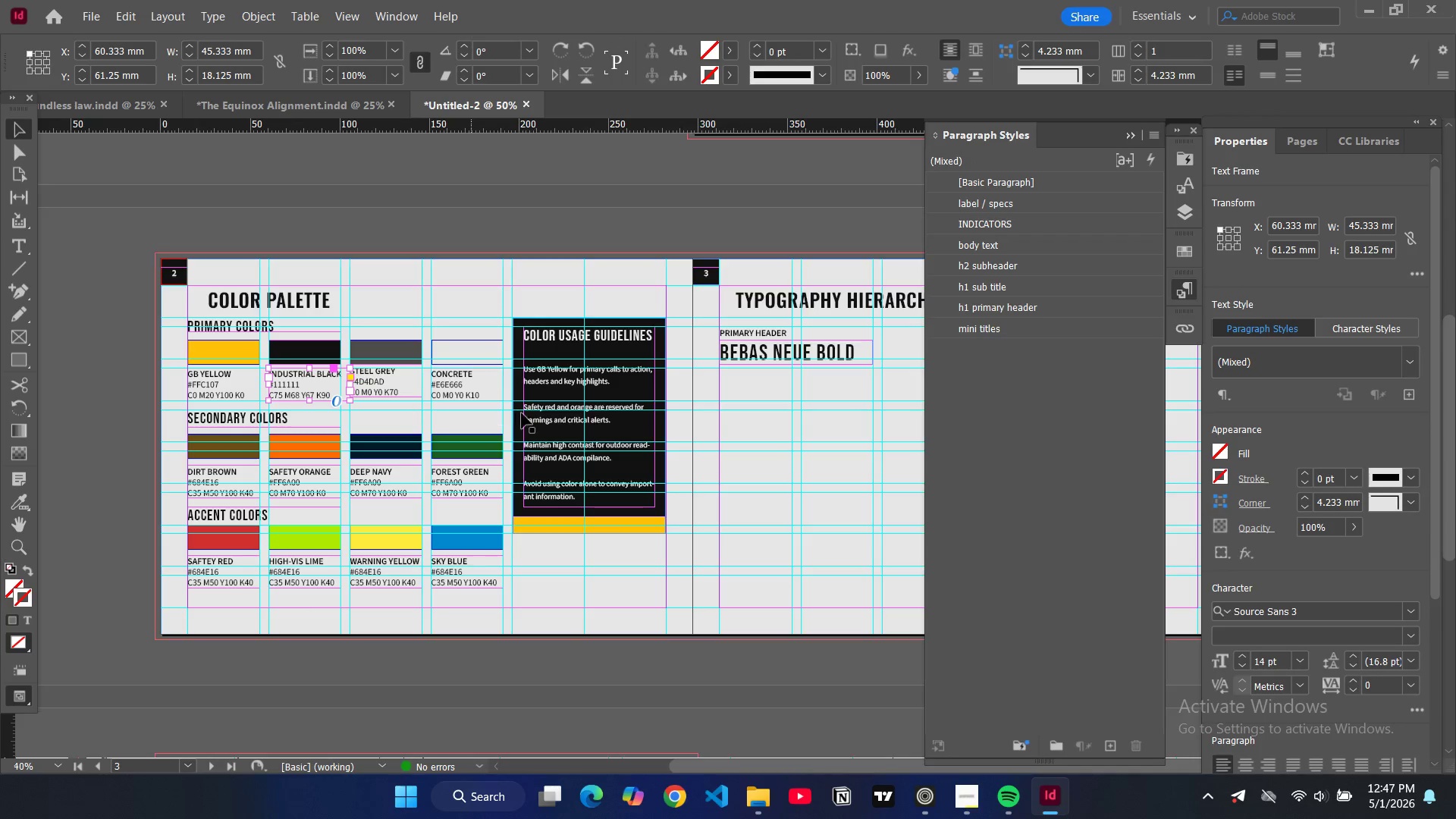 
key(Control+V)
 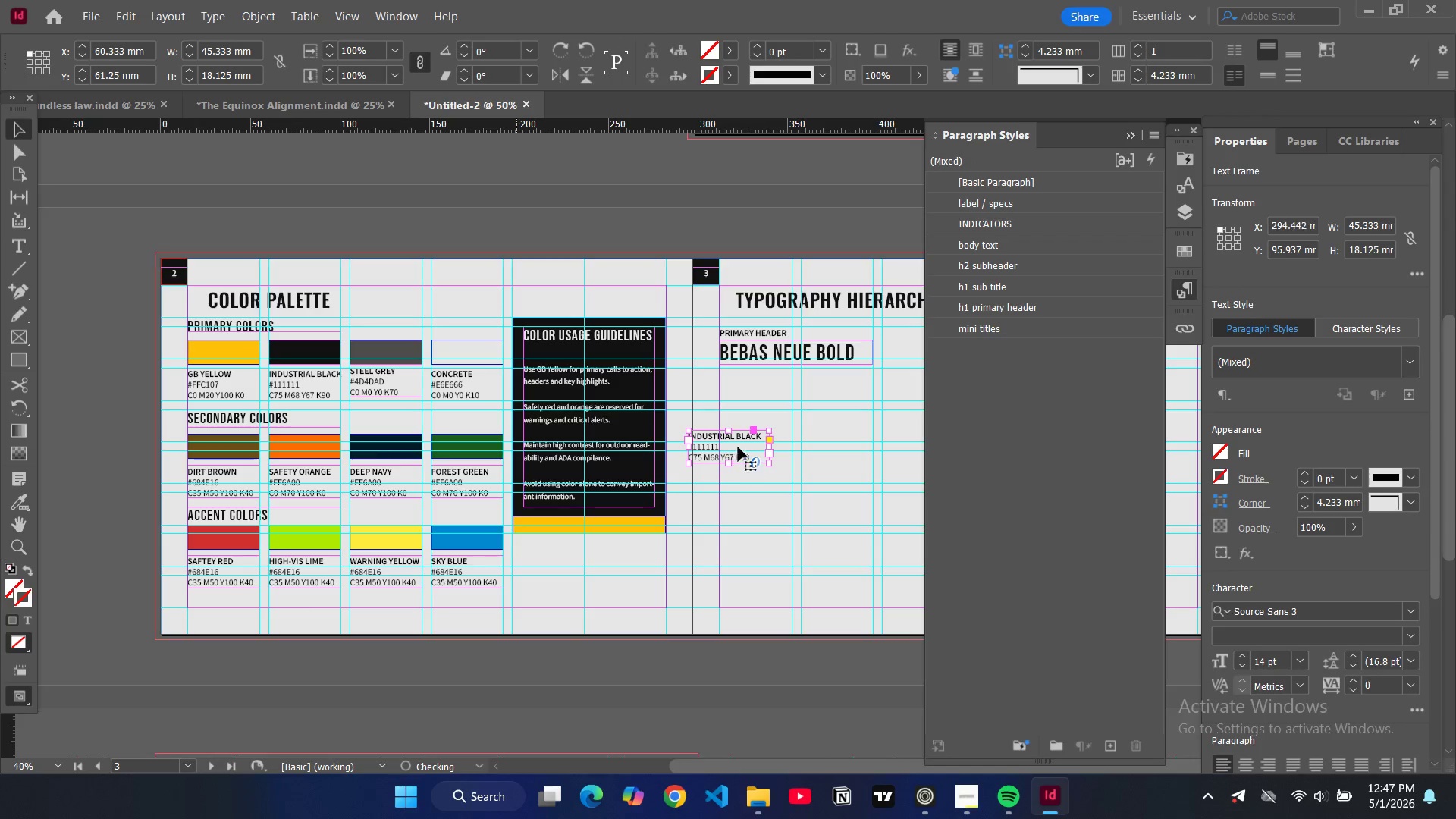 
left_click_drag(start_coordinate=[736, 446], to_coordinate=[770, 384])
 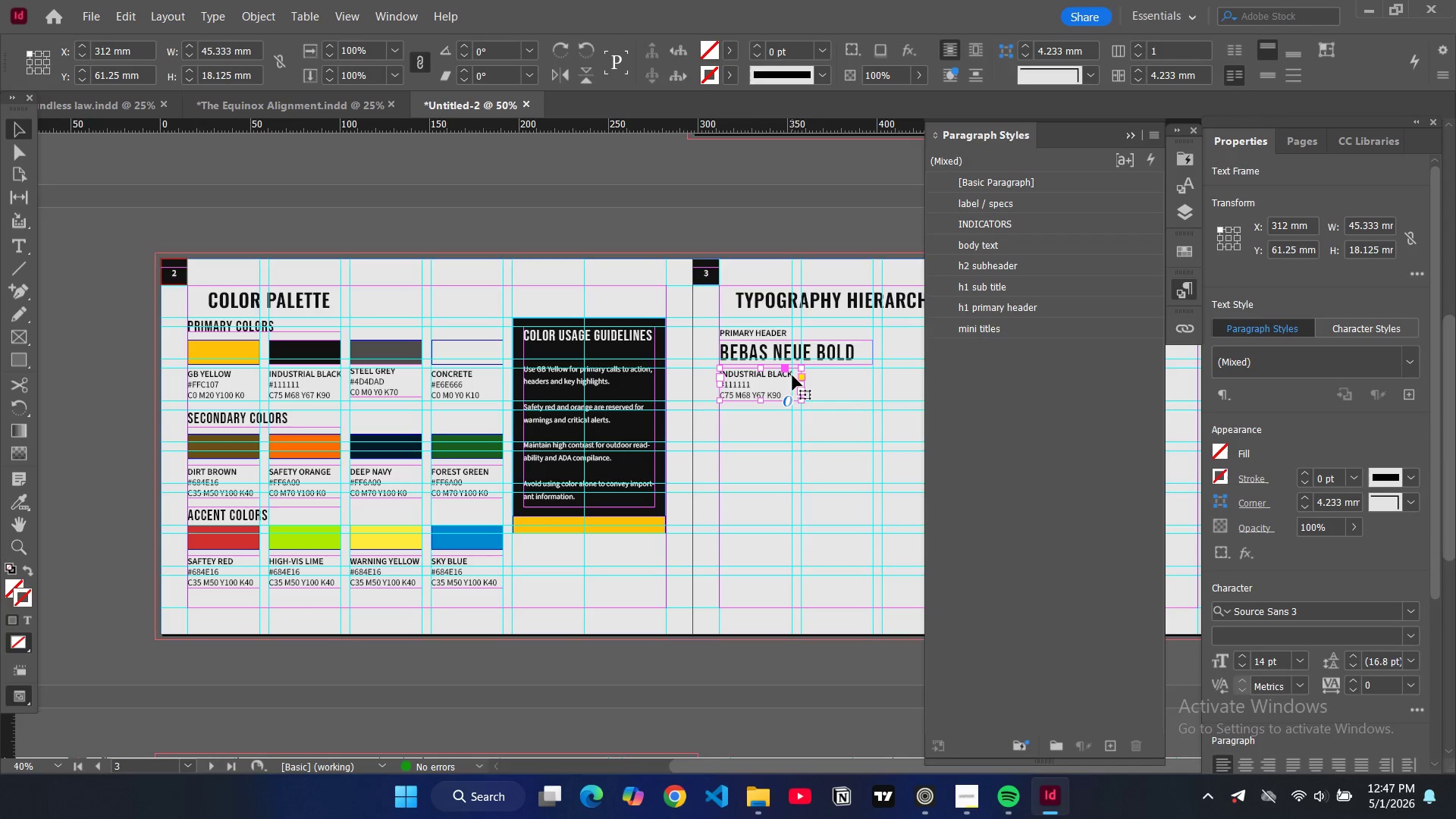 
double_click([793, 375])
 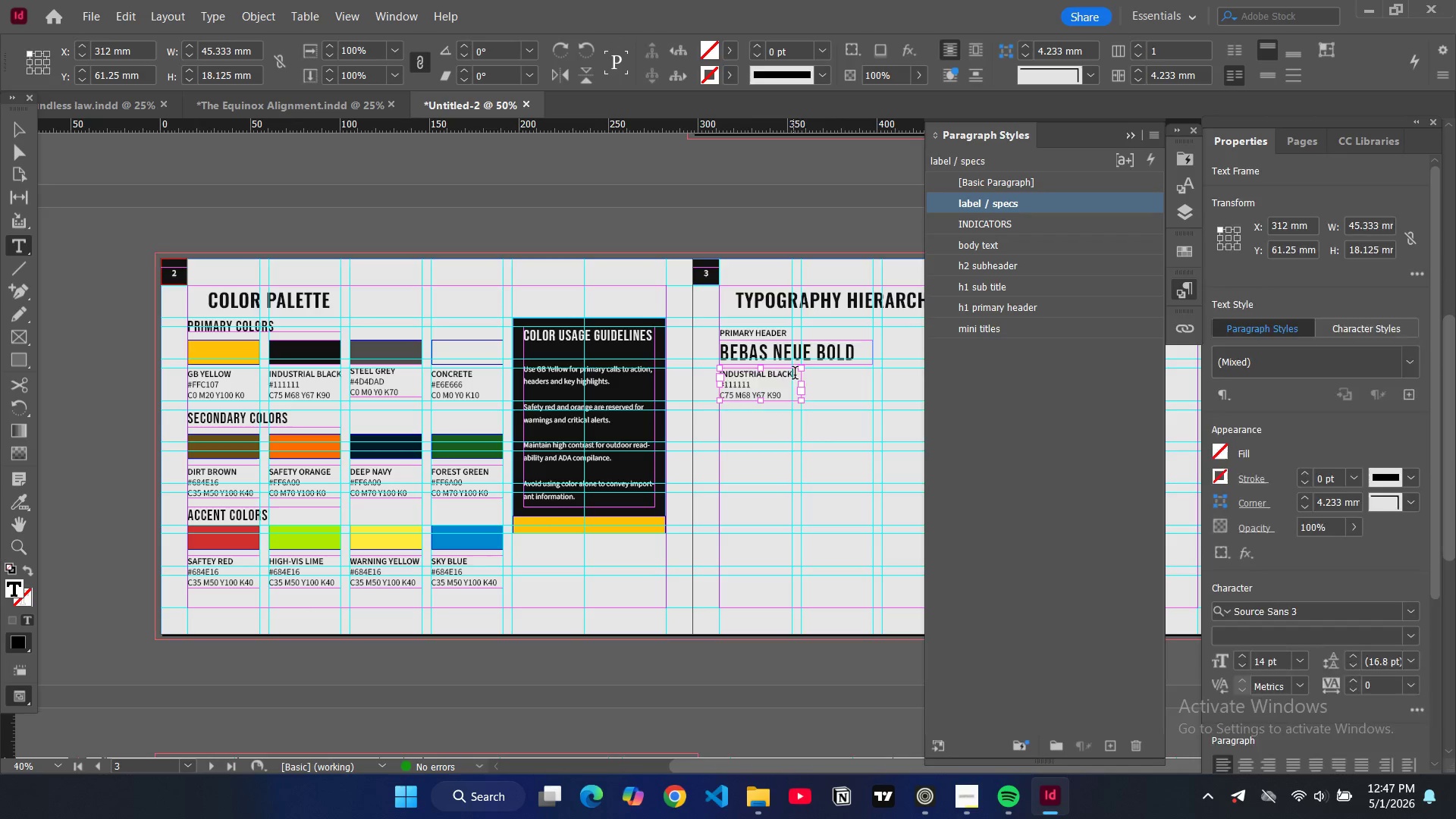 
left_click_drag(start_coordinate=[795, 375], to_coordinate=[758, 375])
 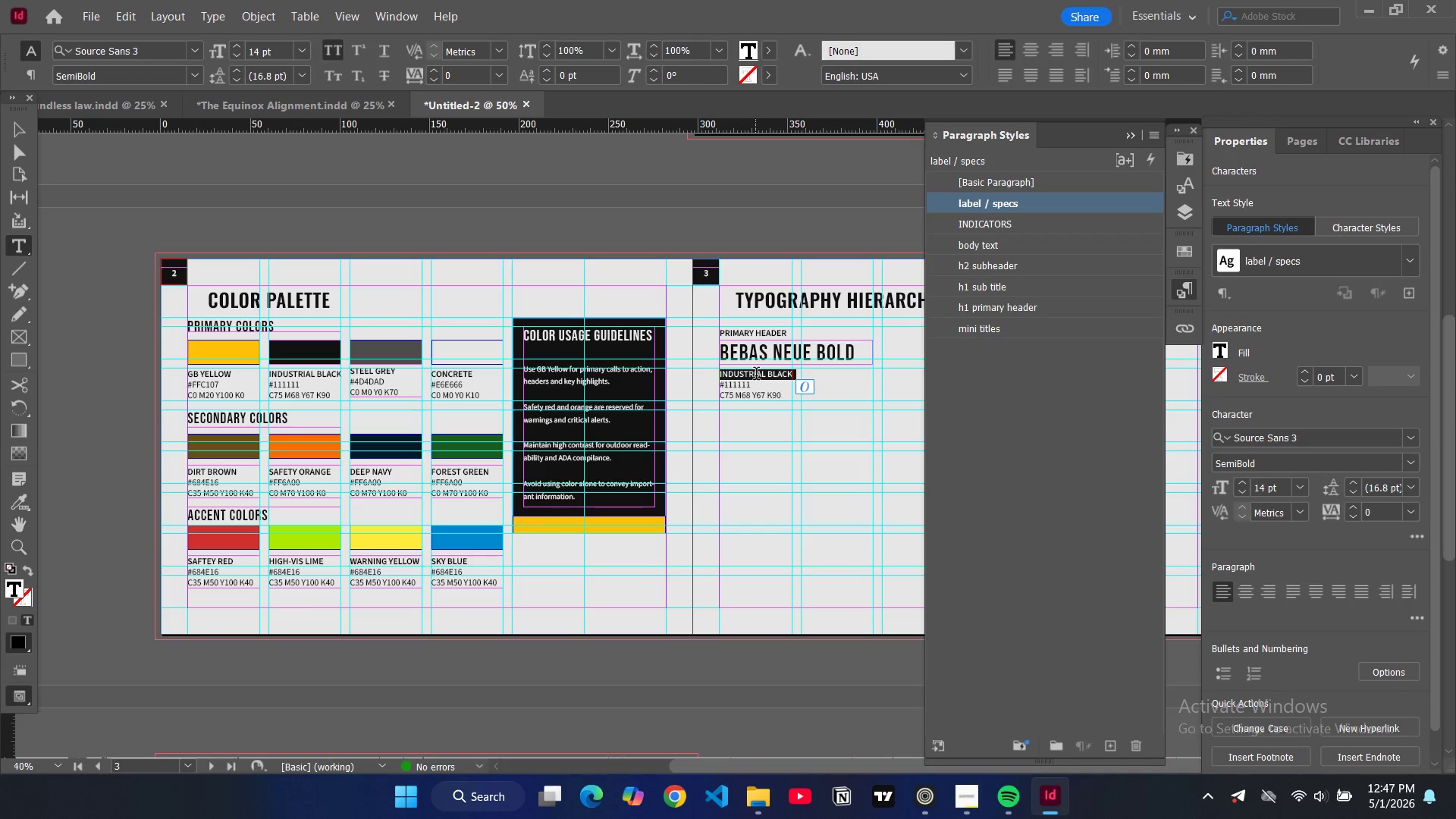 
key(Backspace)
 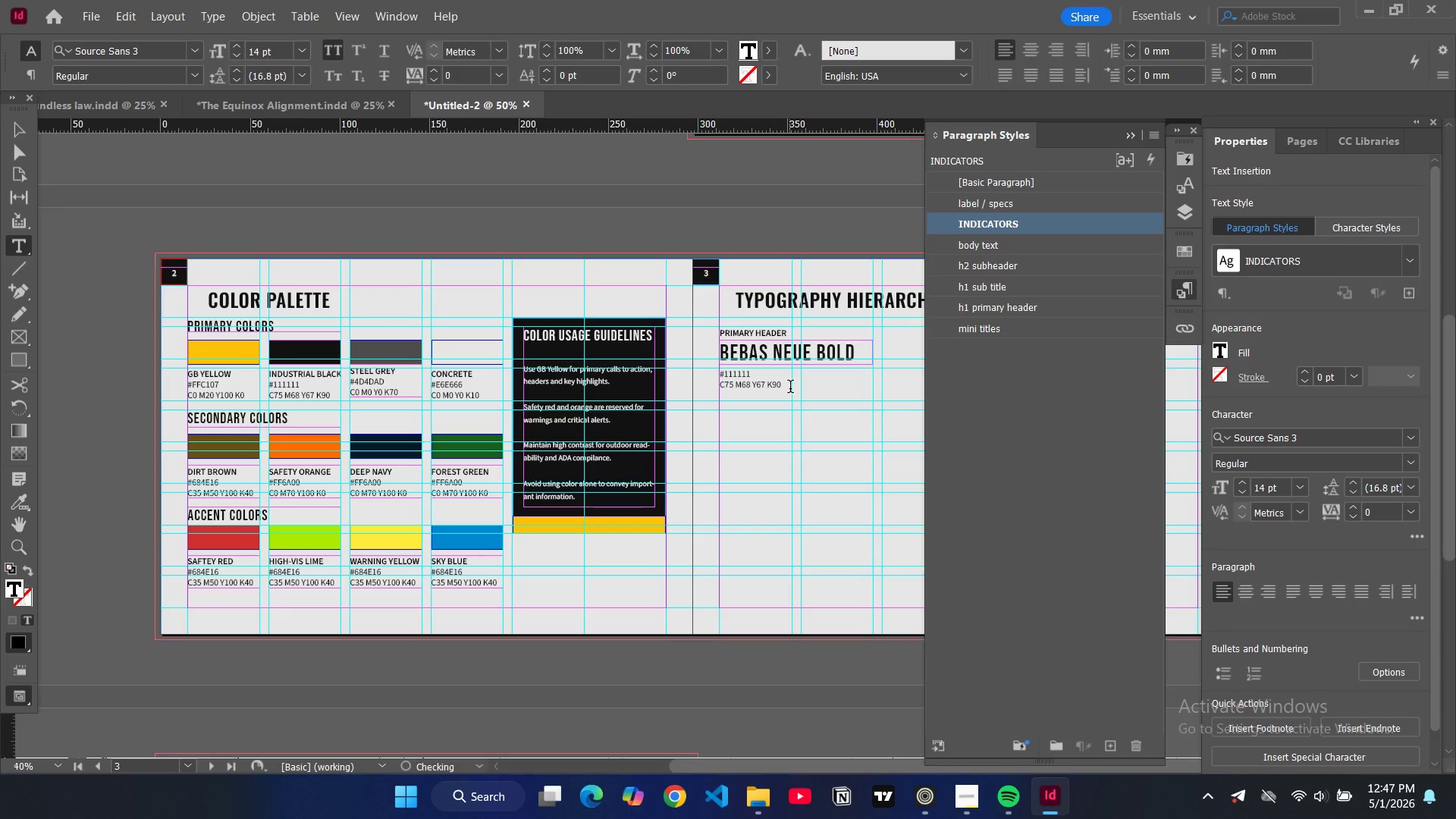 
left_click_drag(start_coordinate=[787, 388], to_coordinate=[720, 376])
 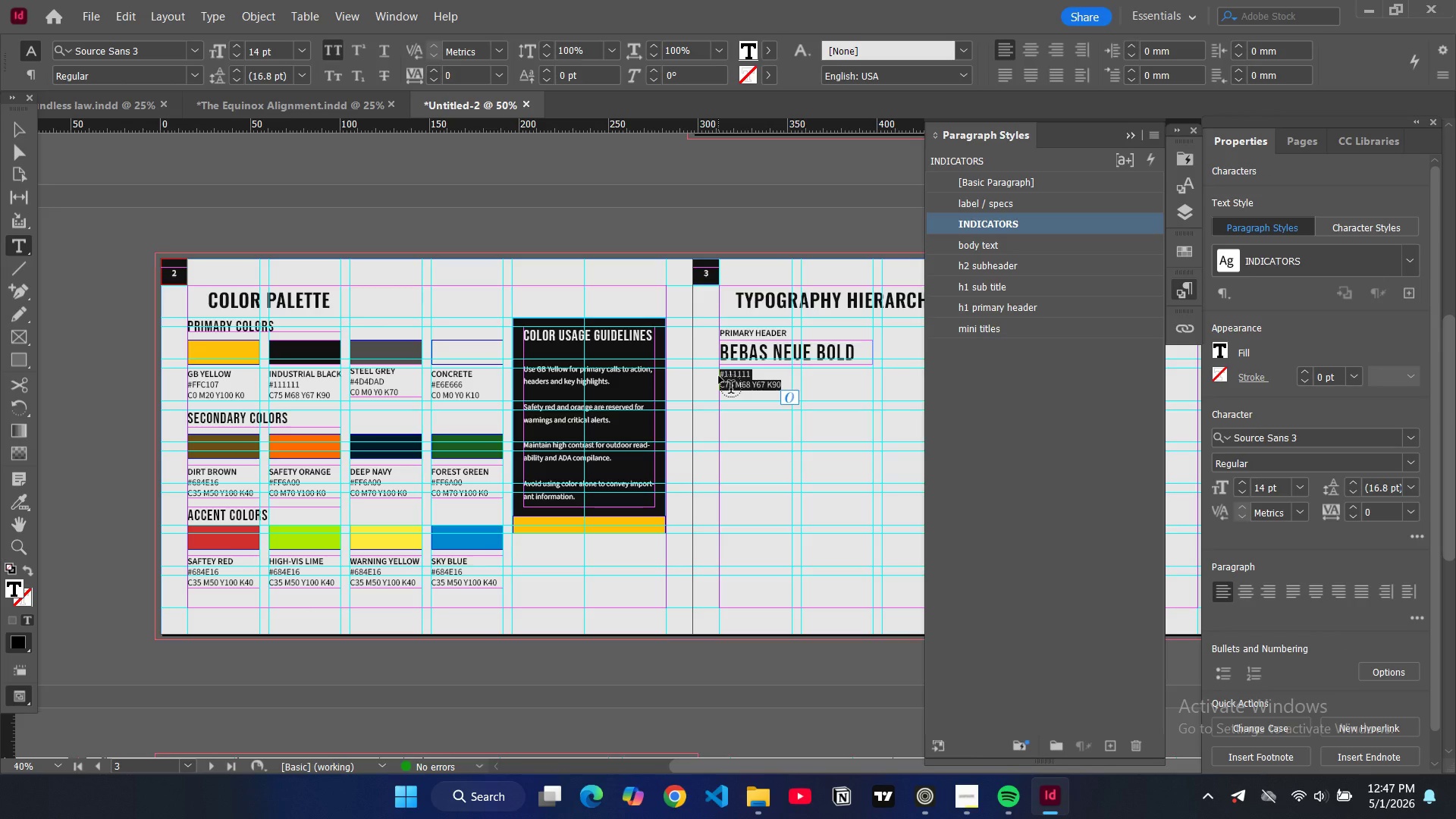 
type(all caps | )
key(Backspace)
key(Backspace)
key(Backspace)
key(Tab)
type(|)
key(Tab)
type(tracking: +40)
 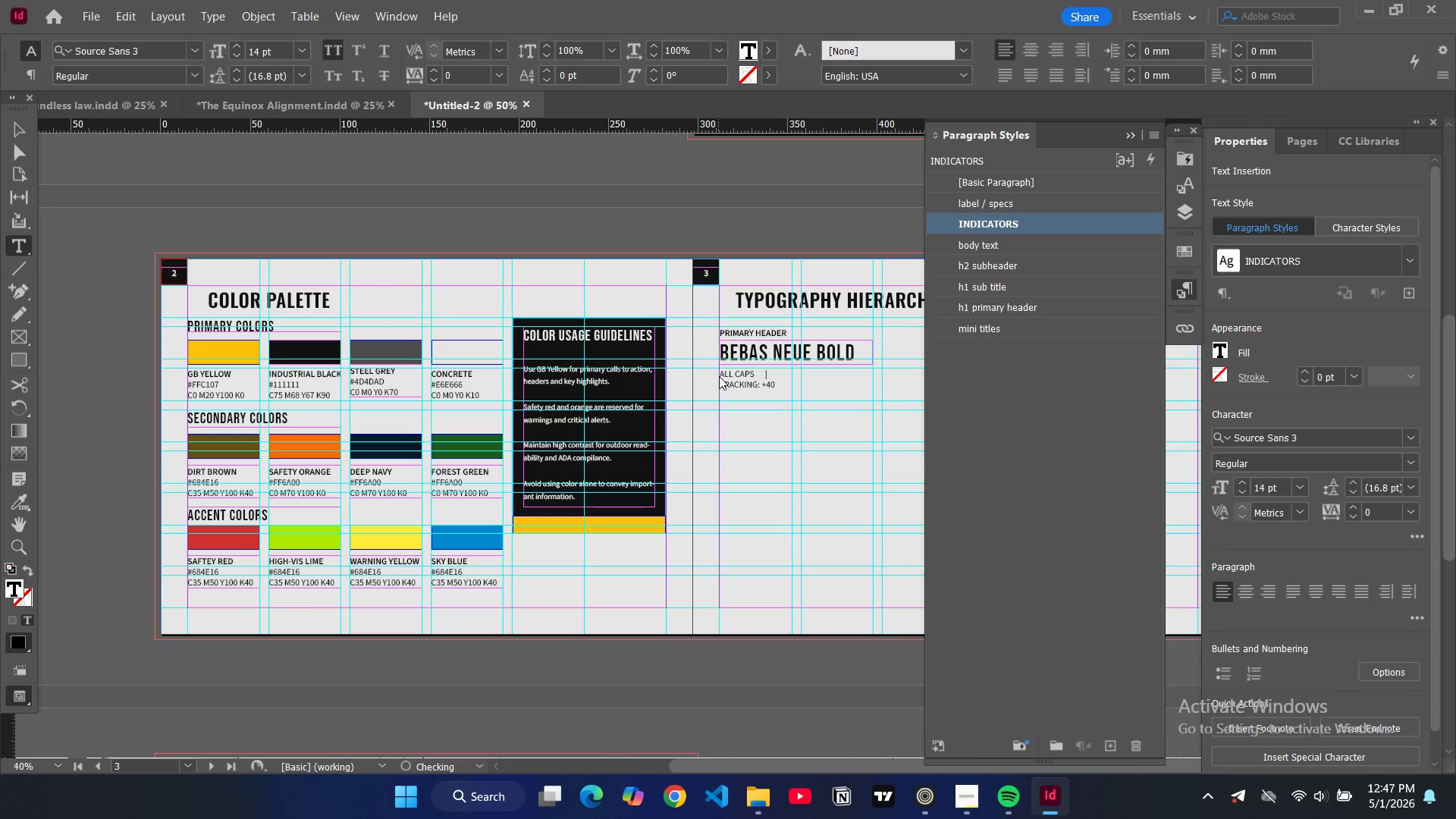 
key(Backspace)
 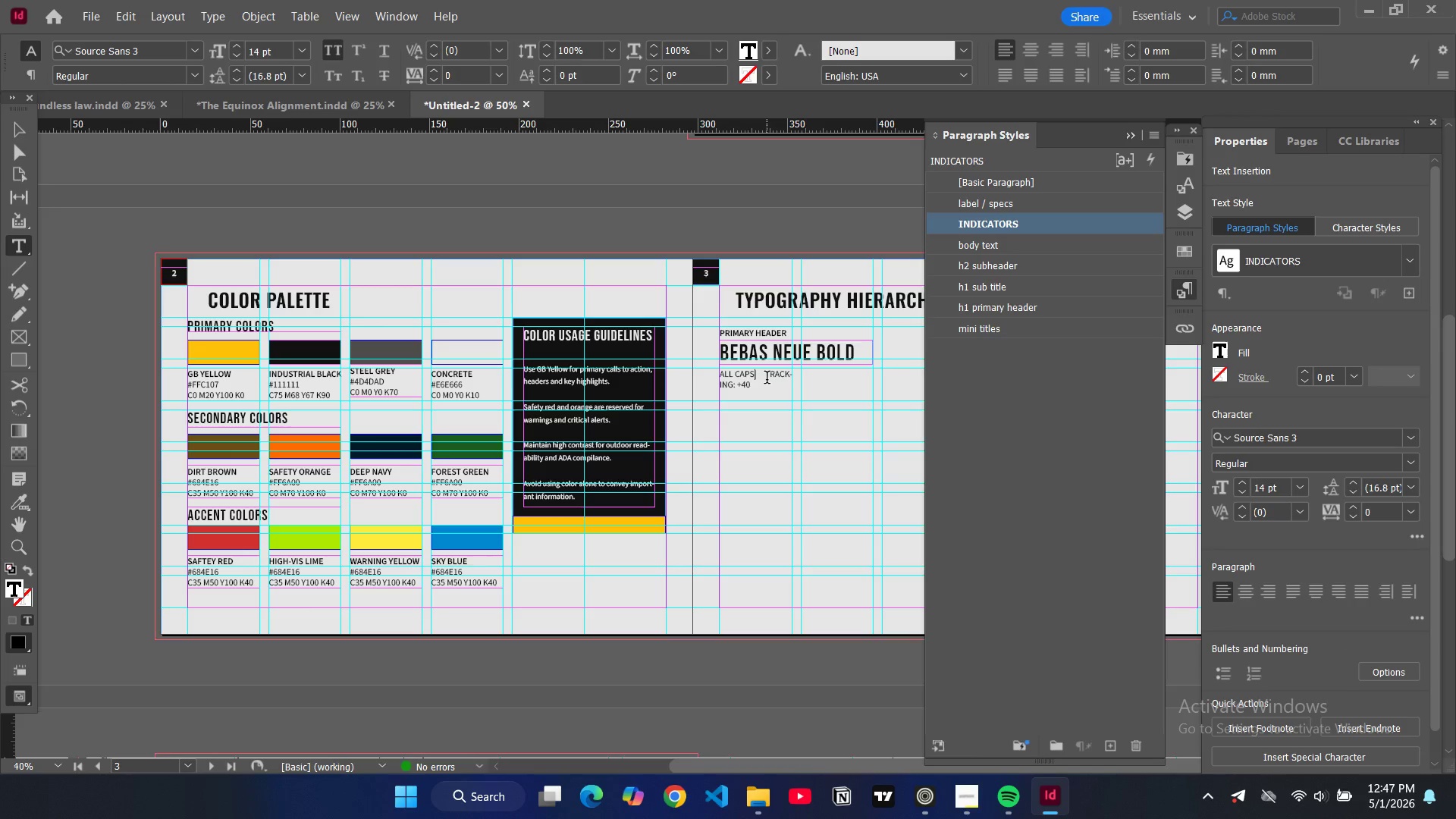 
key(Space)
 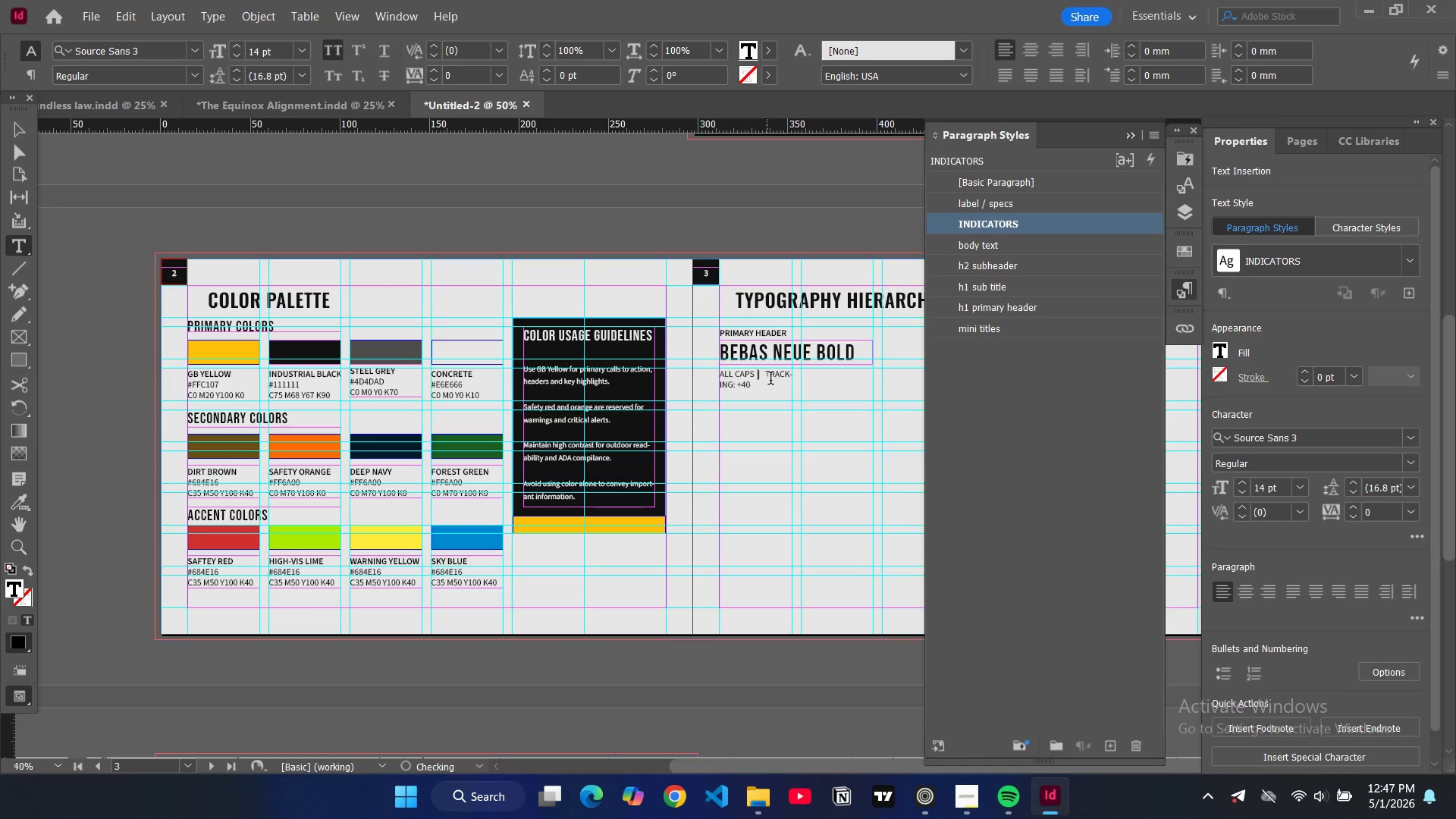 
key(Space)
 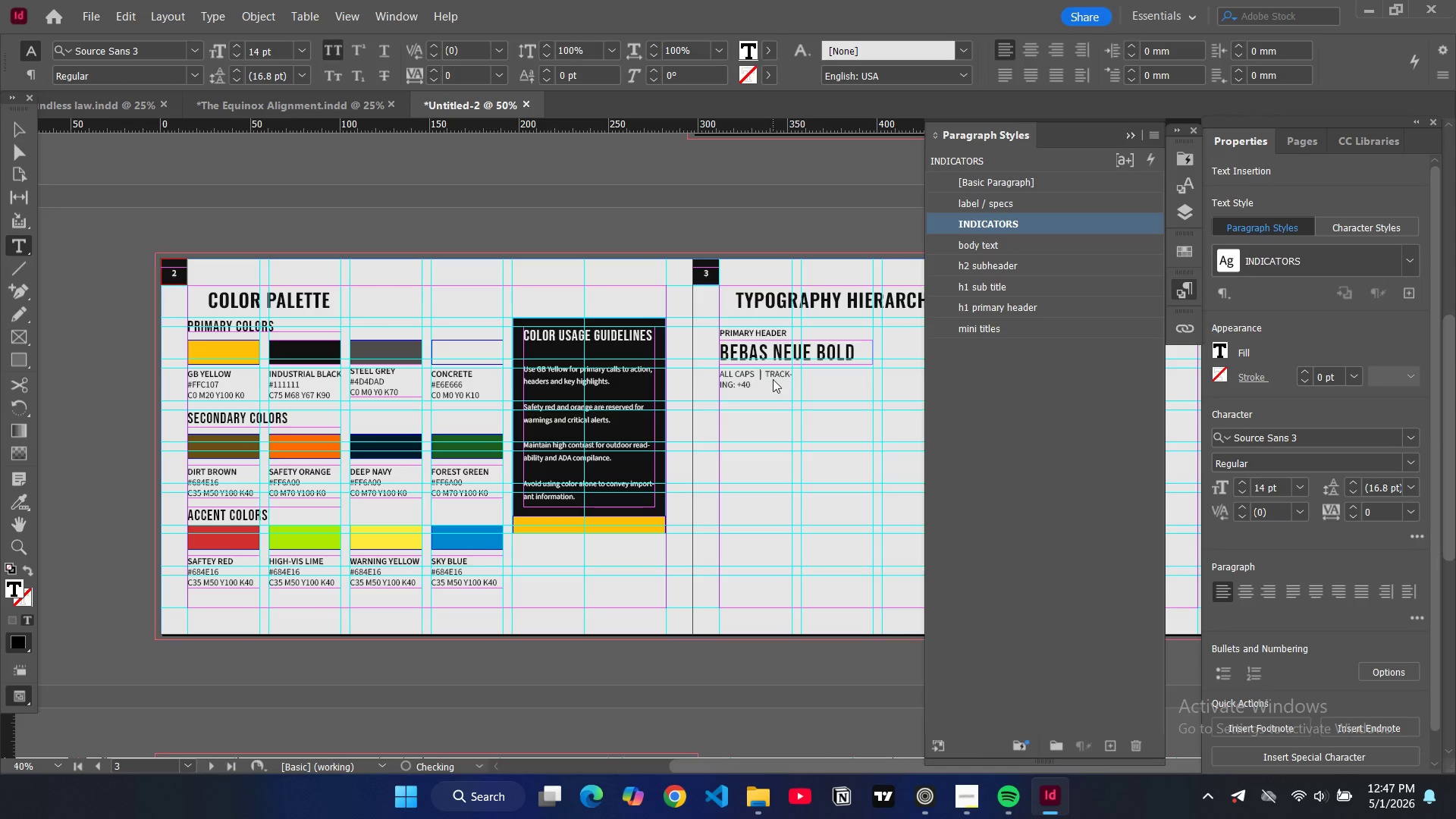 
key(Space)
 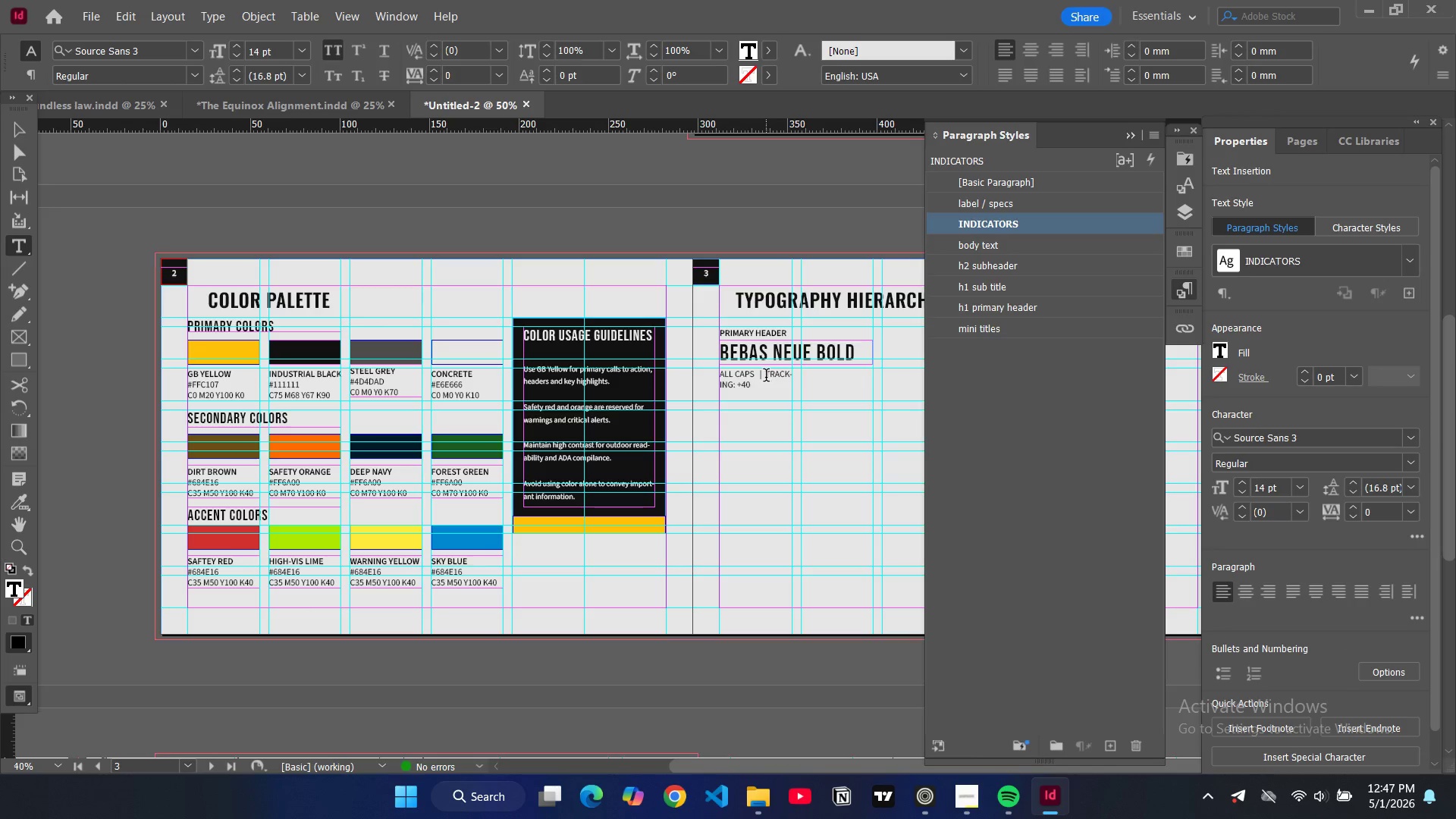 
left_click([766, 377])
 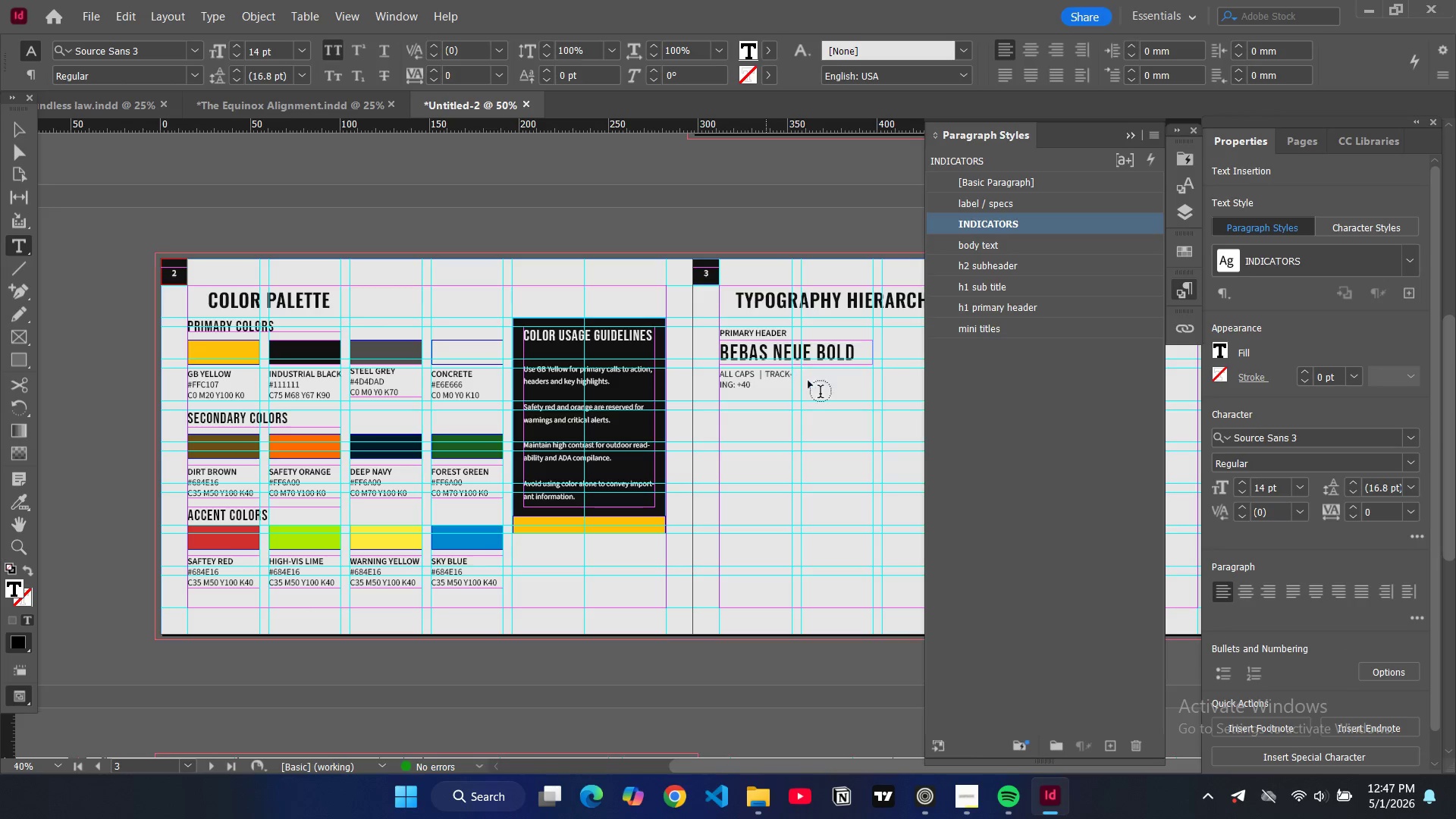 
key(Space)
 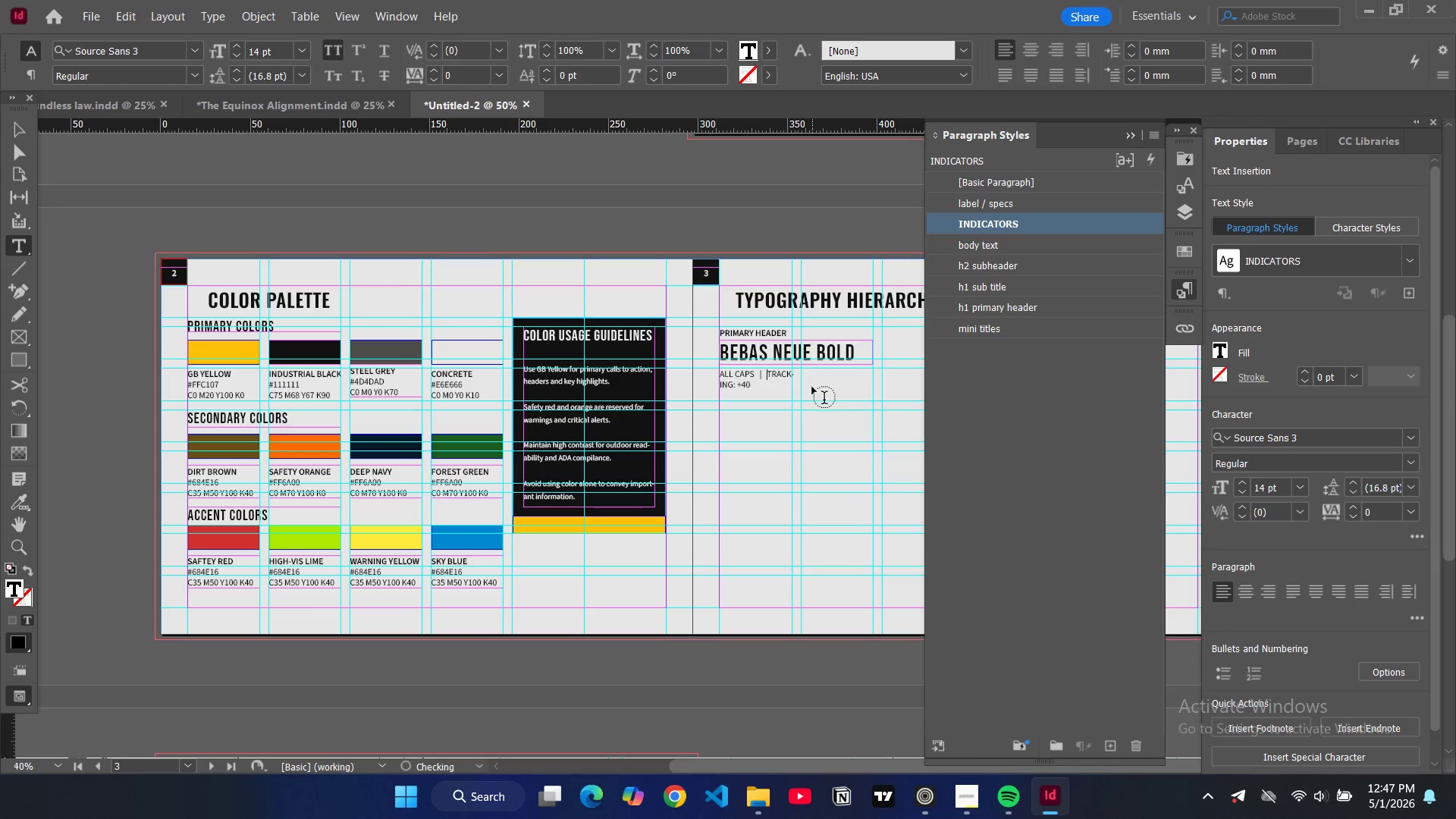 
key(Space)
 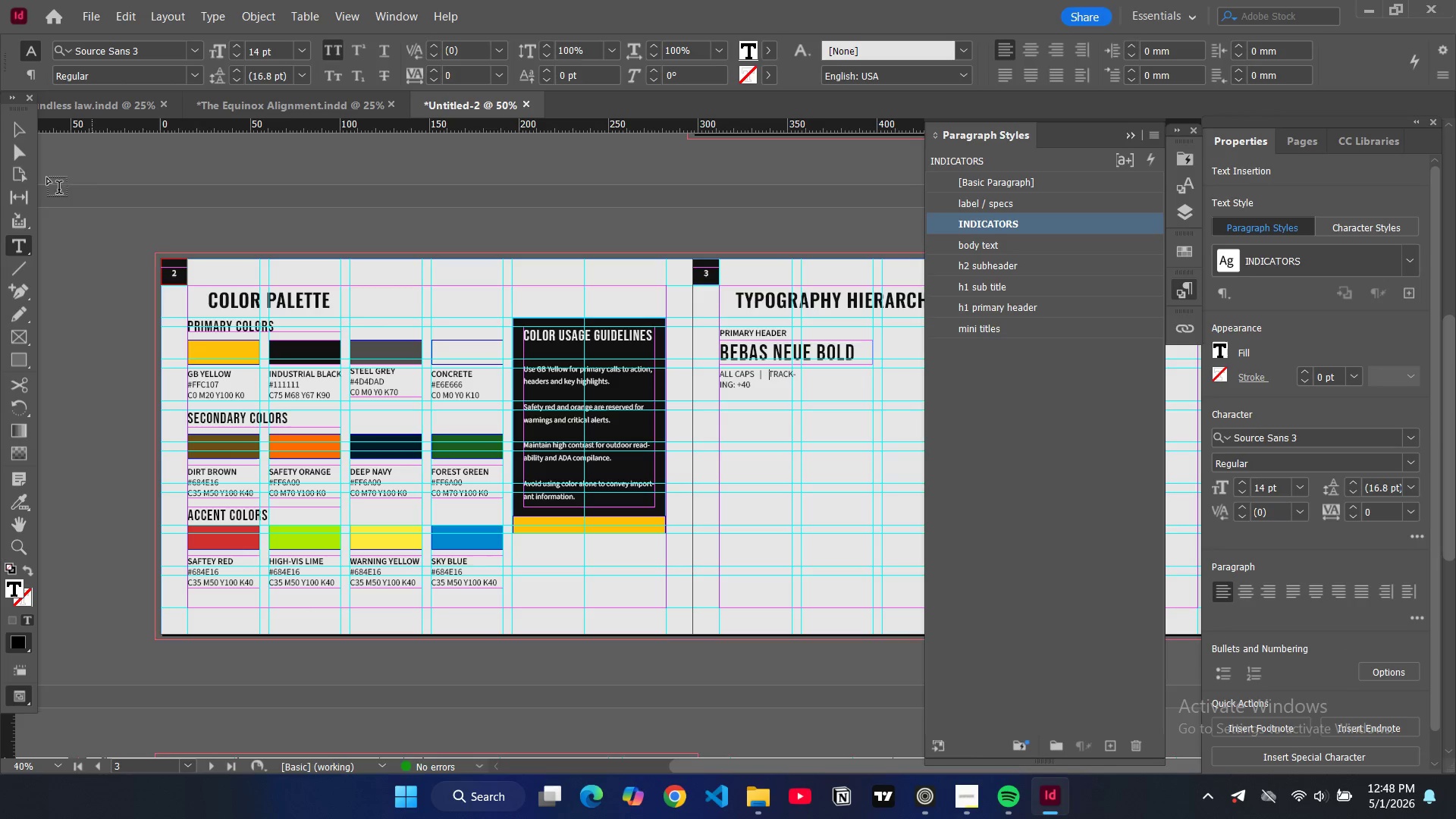 
left_click([17, 121])
 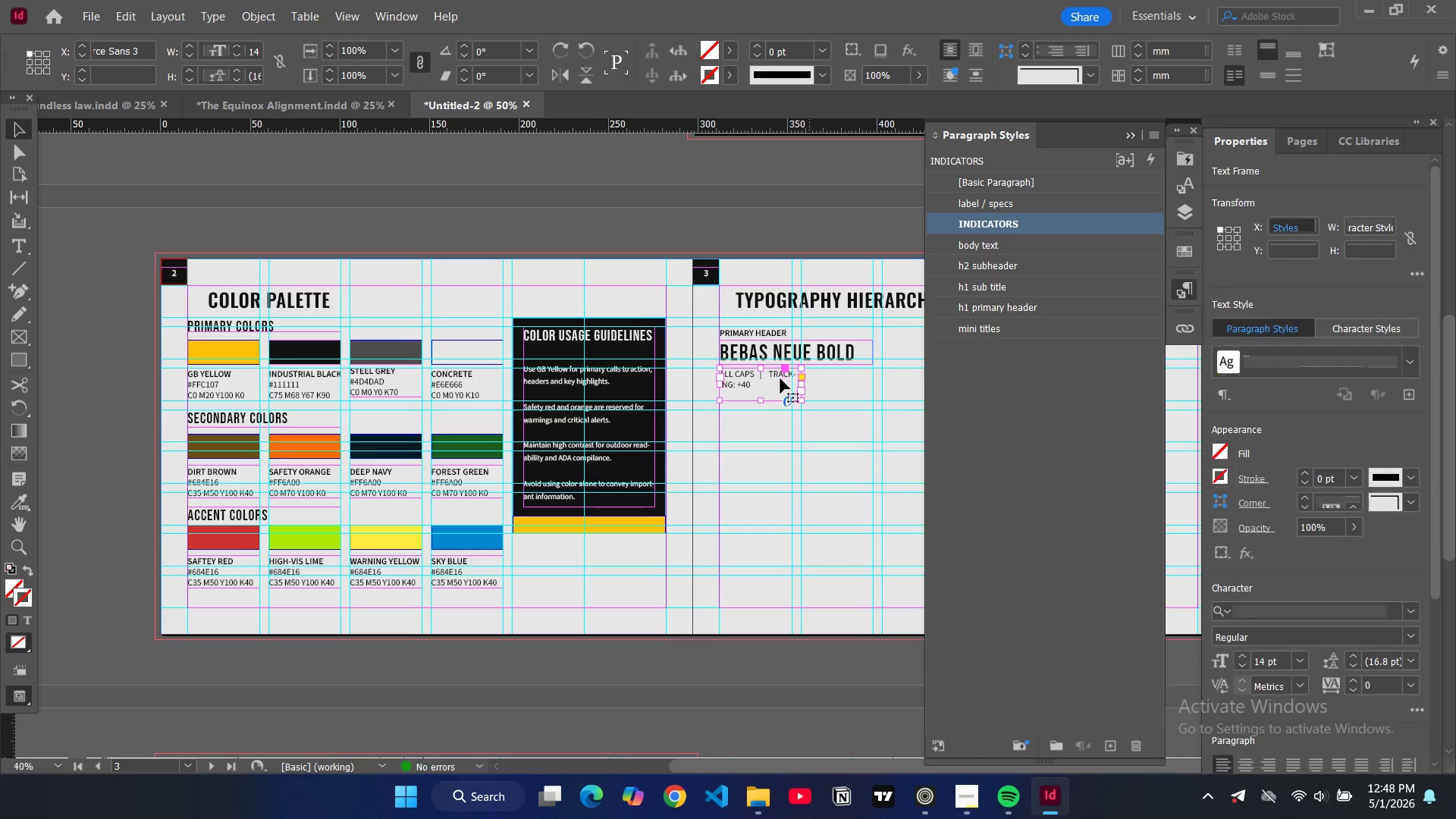 
left_click([770, 381])
 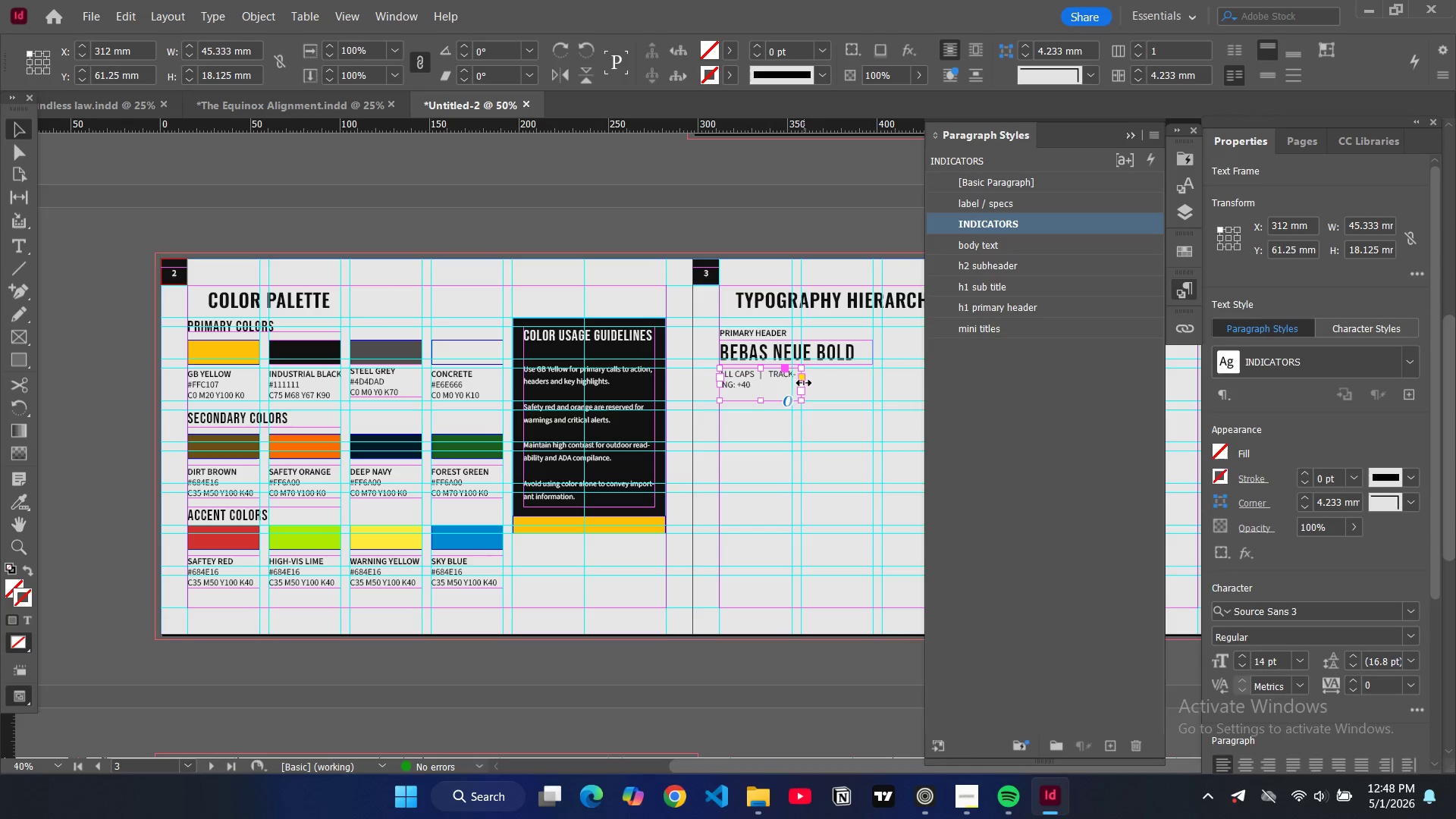 
left_click_drag(start_coordinate=[804, 383], to_coordinate=[874, 387])
 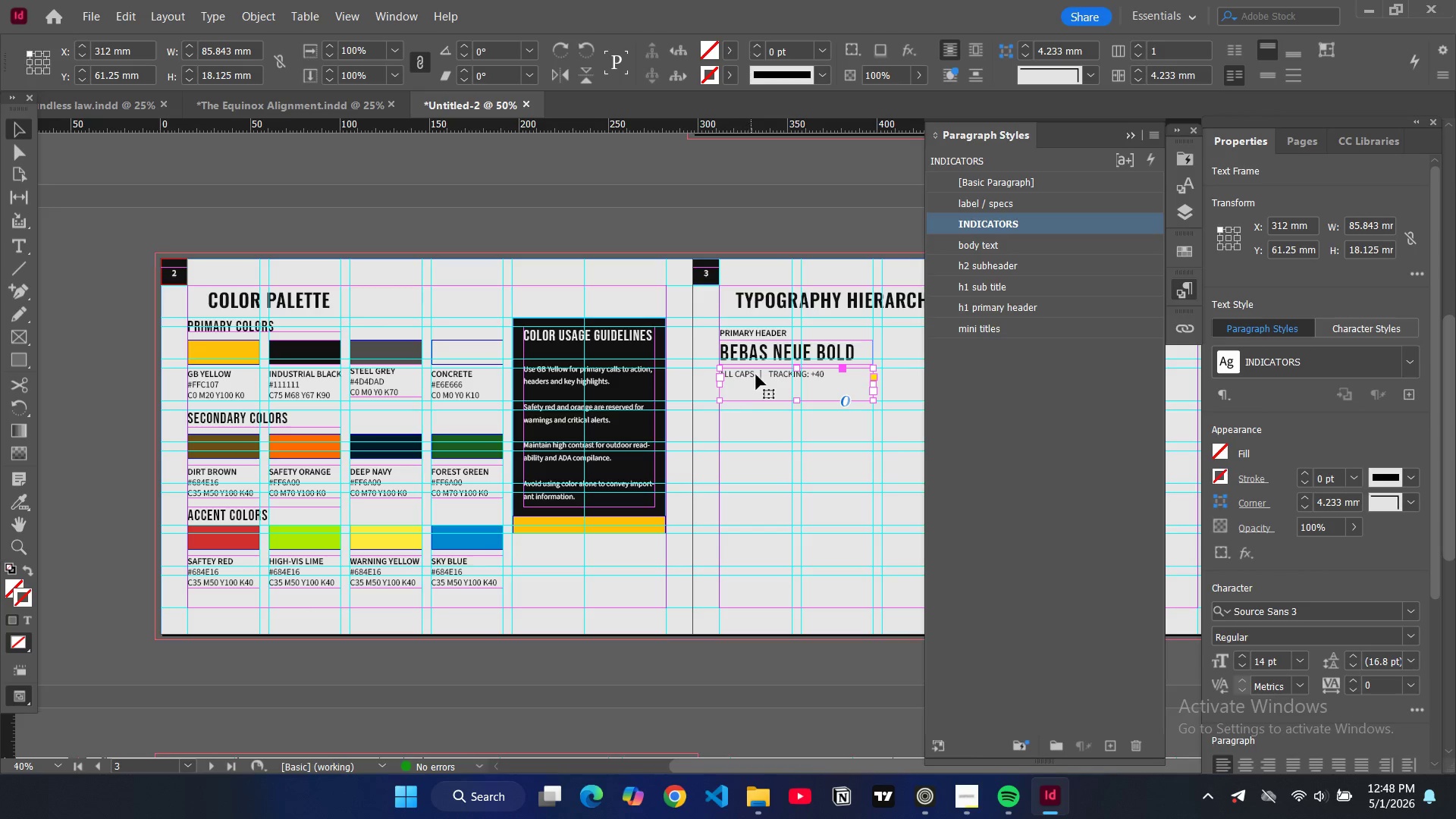 
double_click([758, 375])
 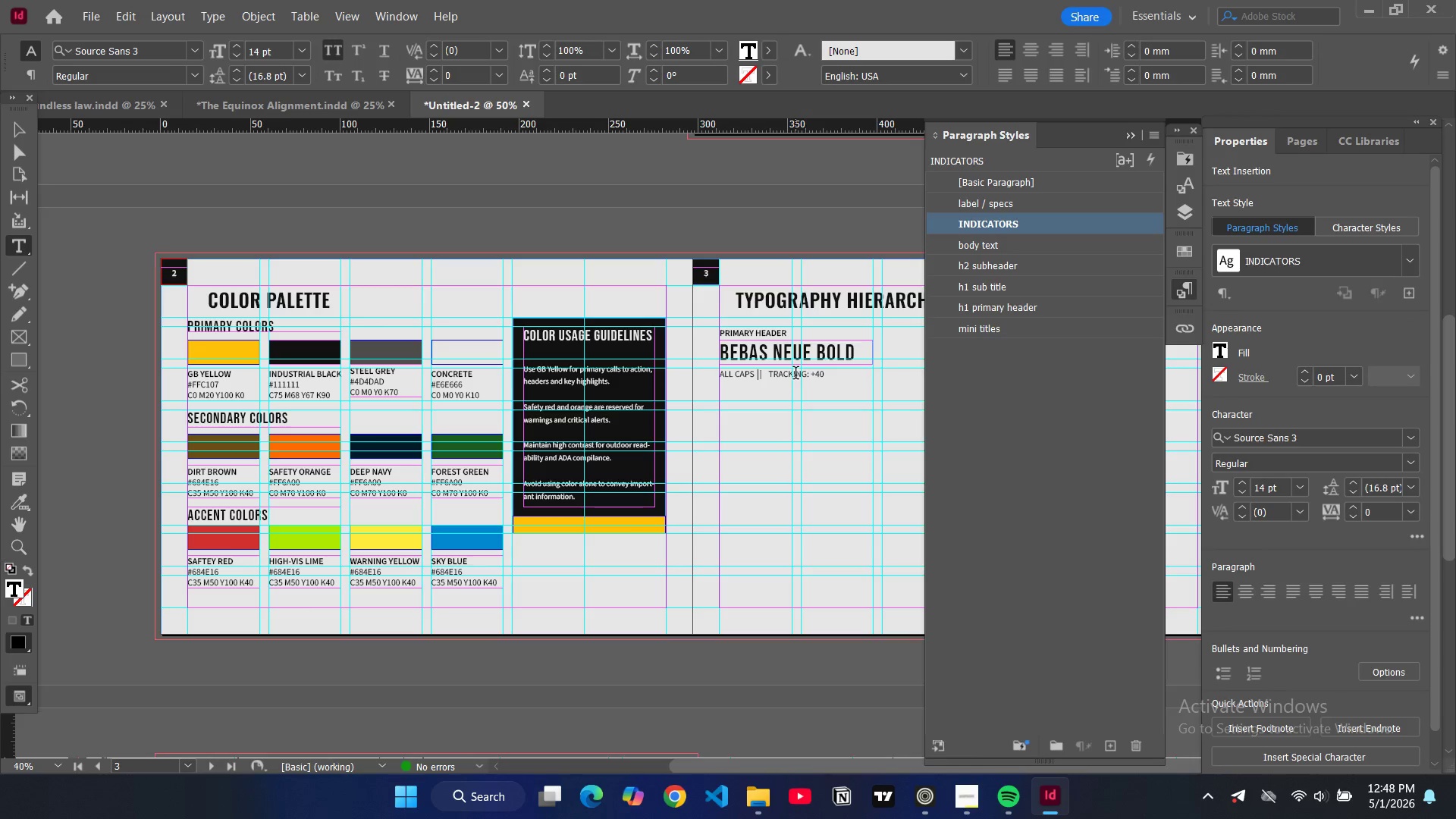 
key(ArrowRight)
 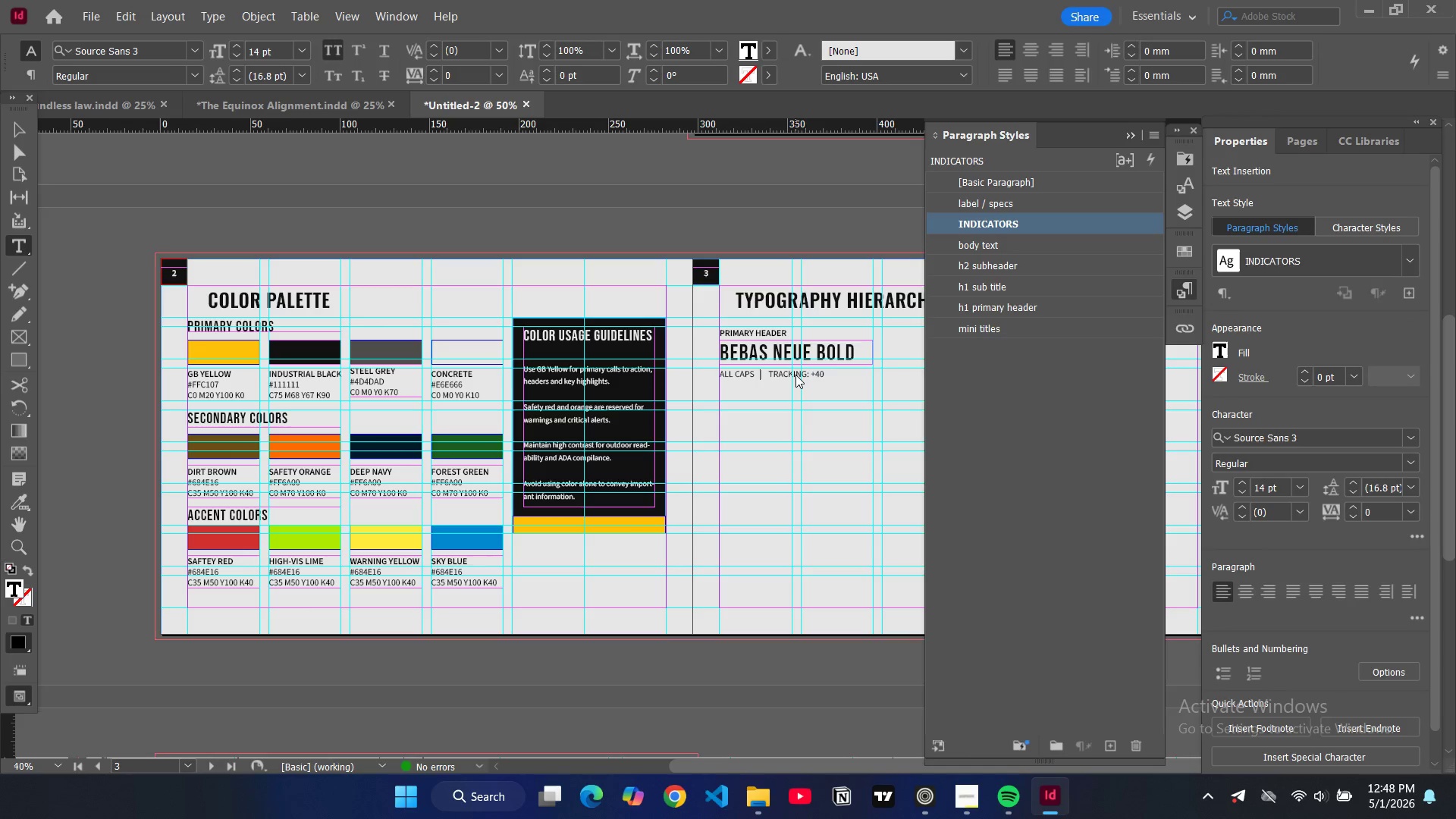 
key(Backspace)
 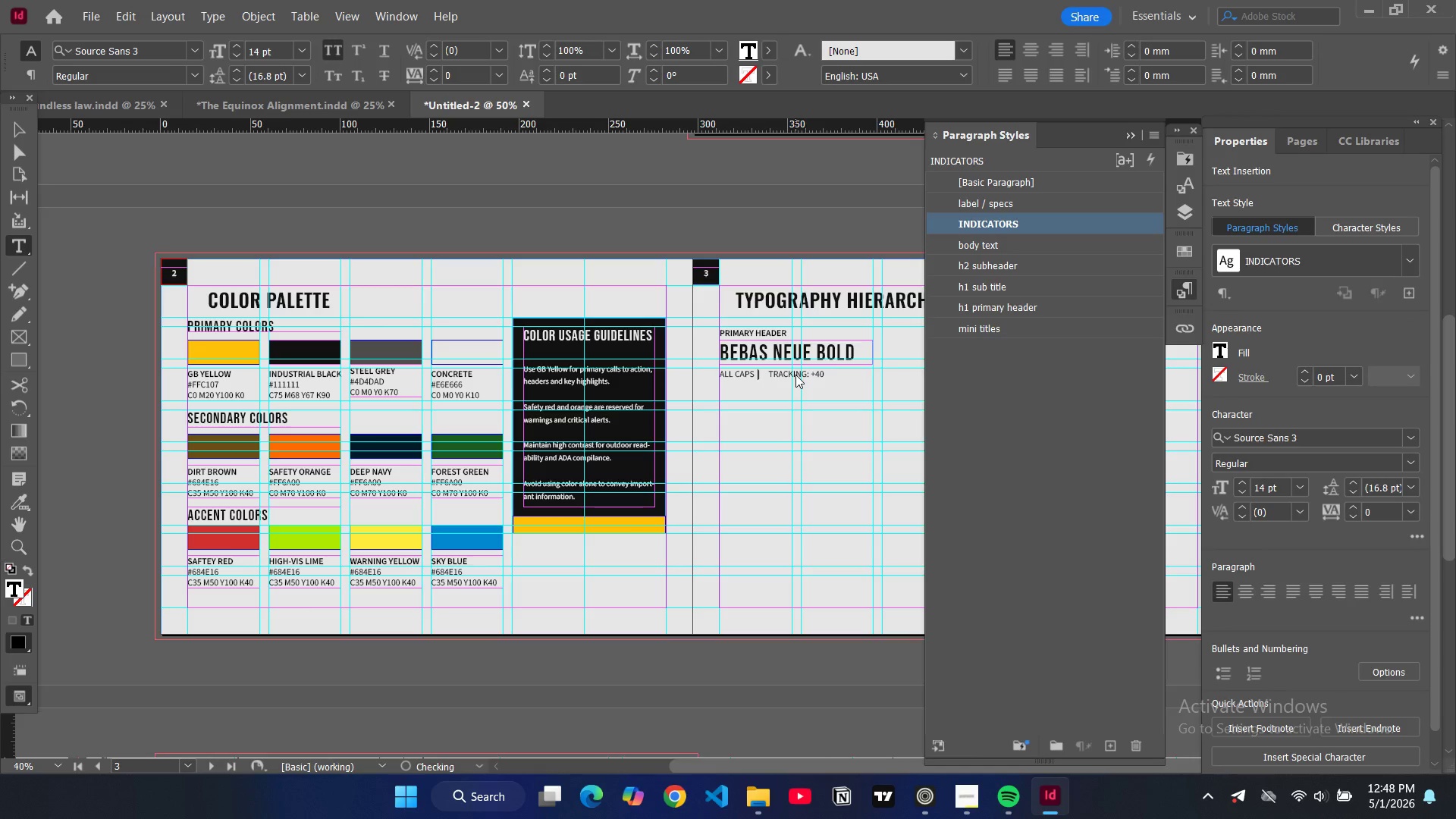 
key(Backspace)
 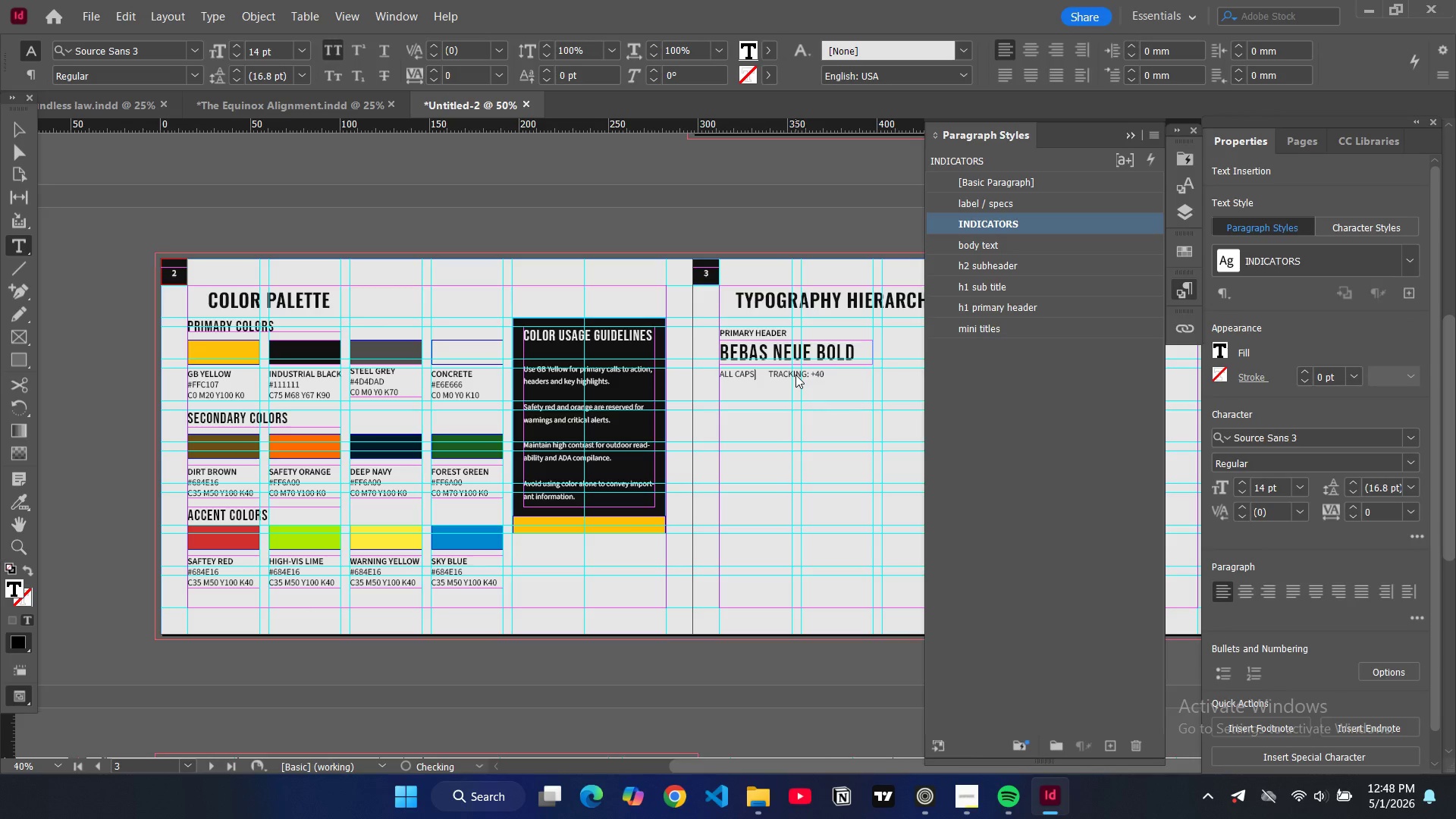 
key(Backspace)
 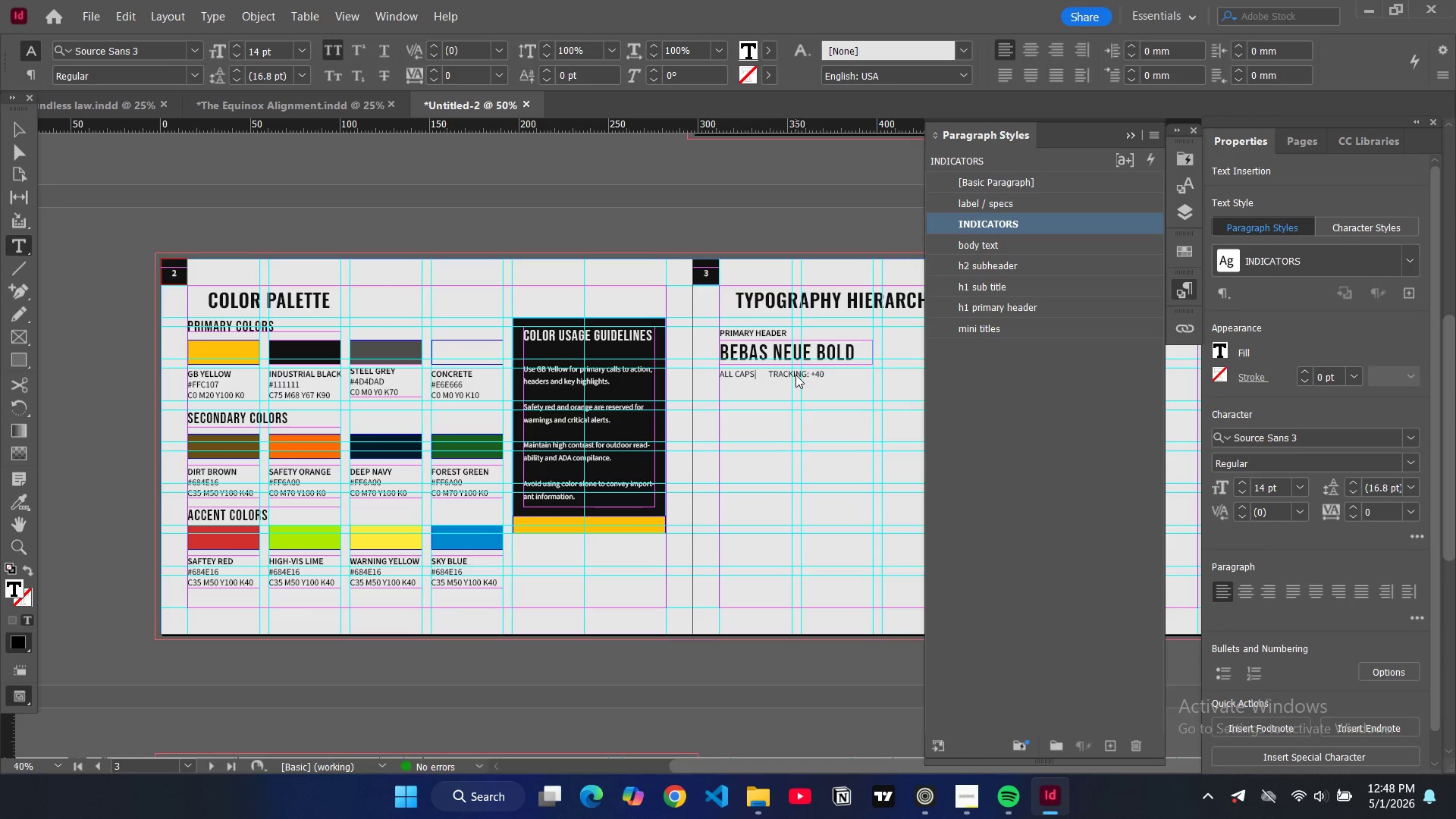 
key(Tab)
 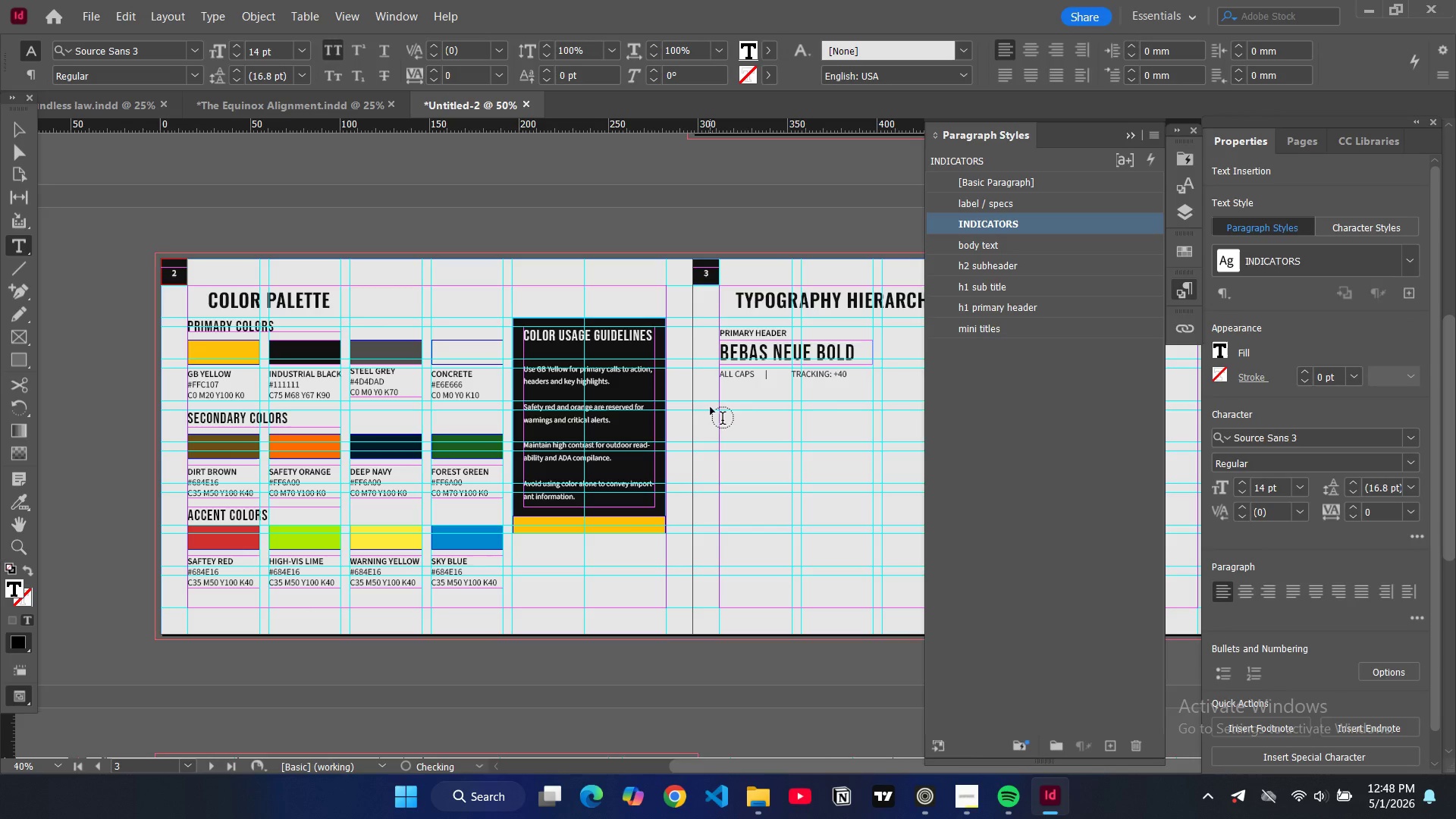 
key(ArrowRight)
 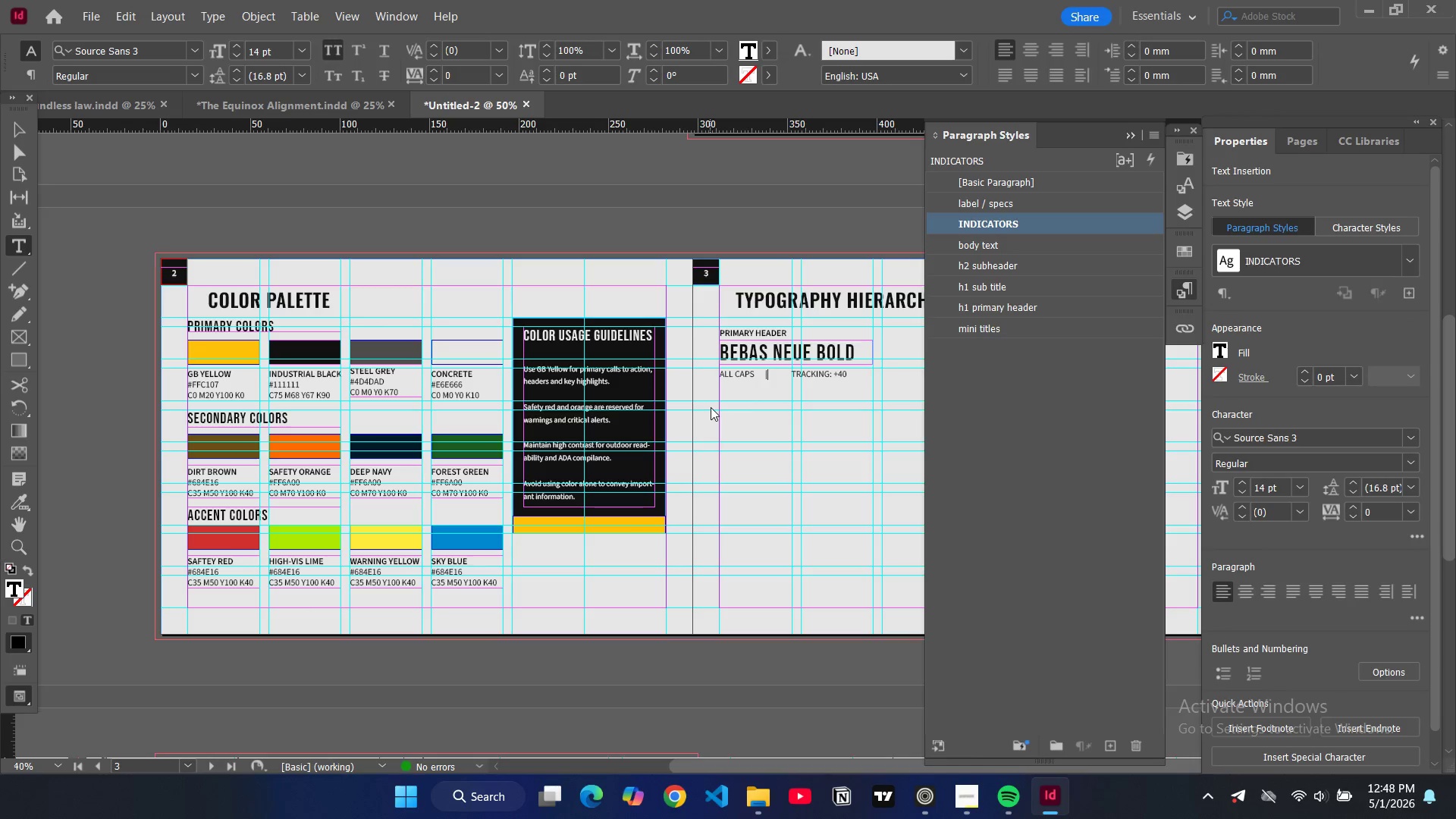 
hold_key(key=ArrowRight, duration=0.31)
 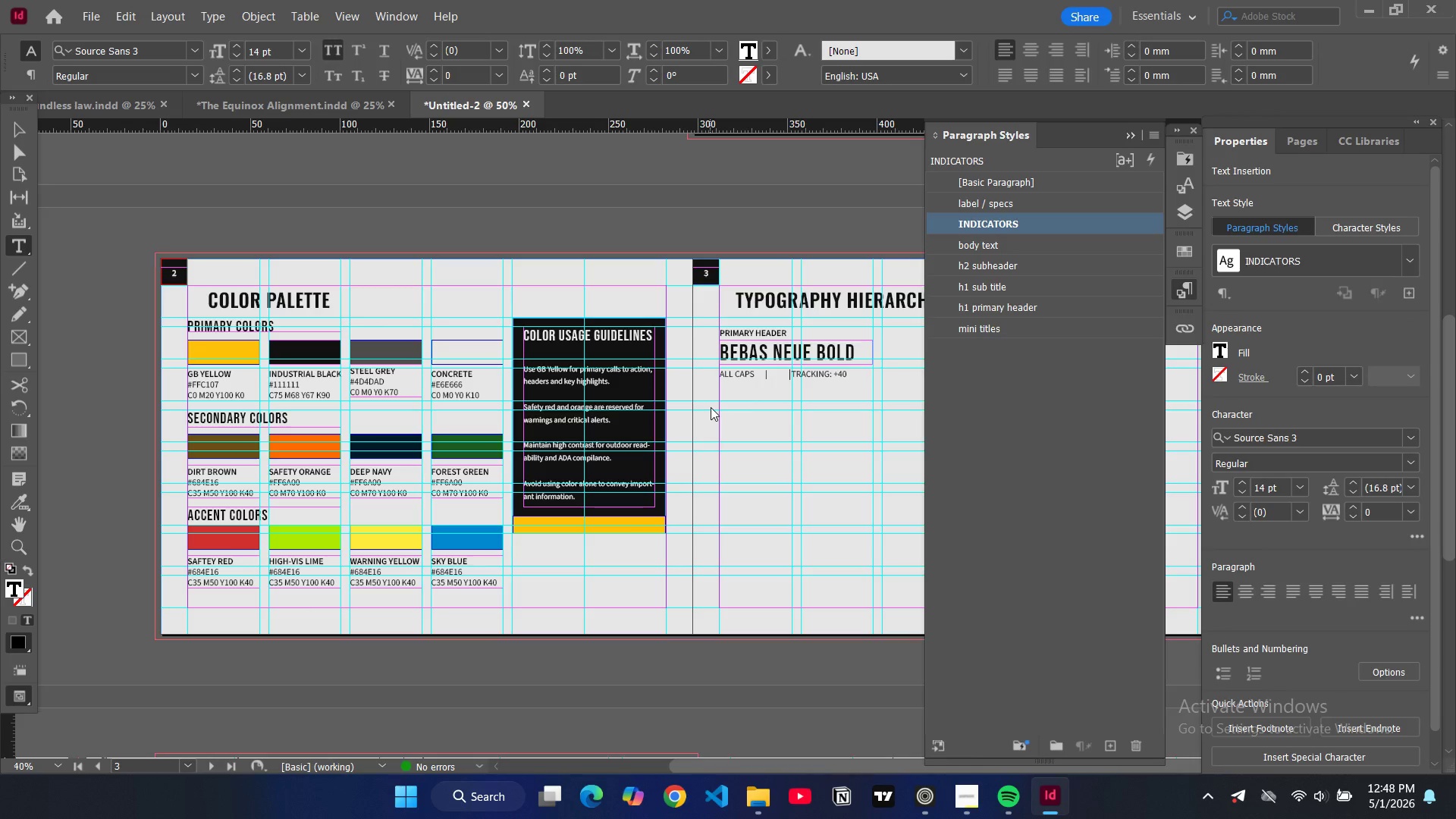 
key(ArrowRight)
 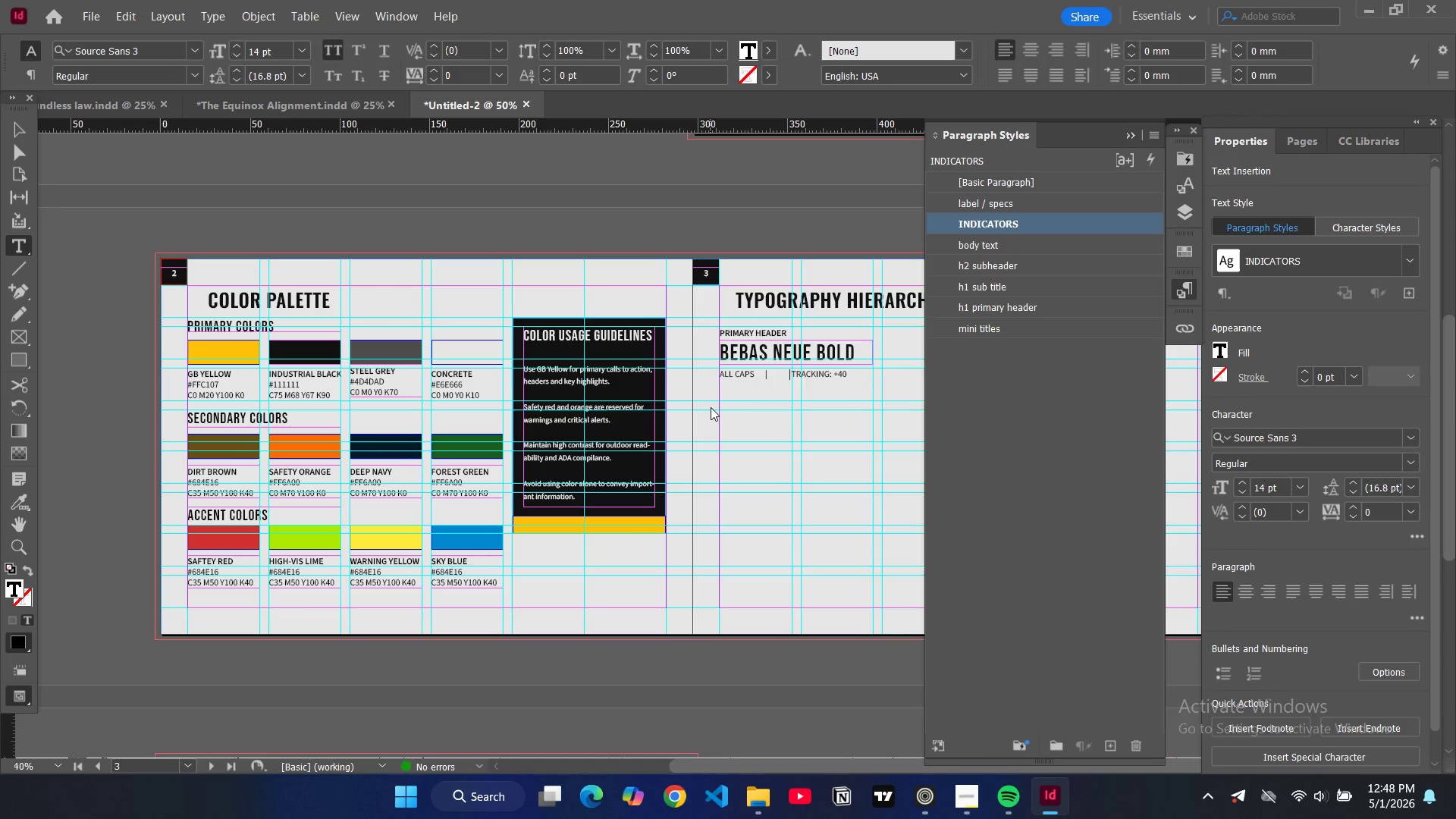 
key(Backspace)
 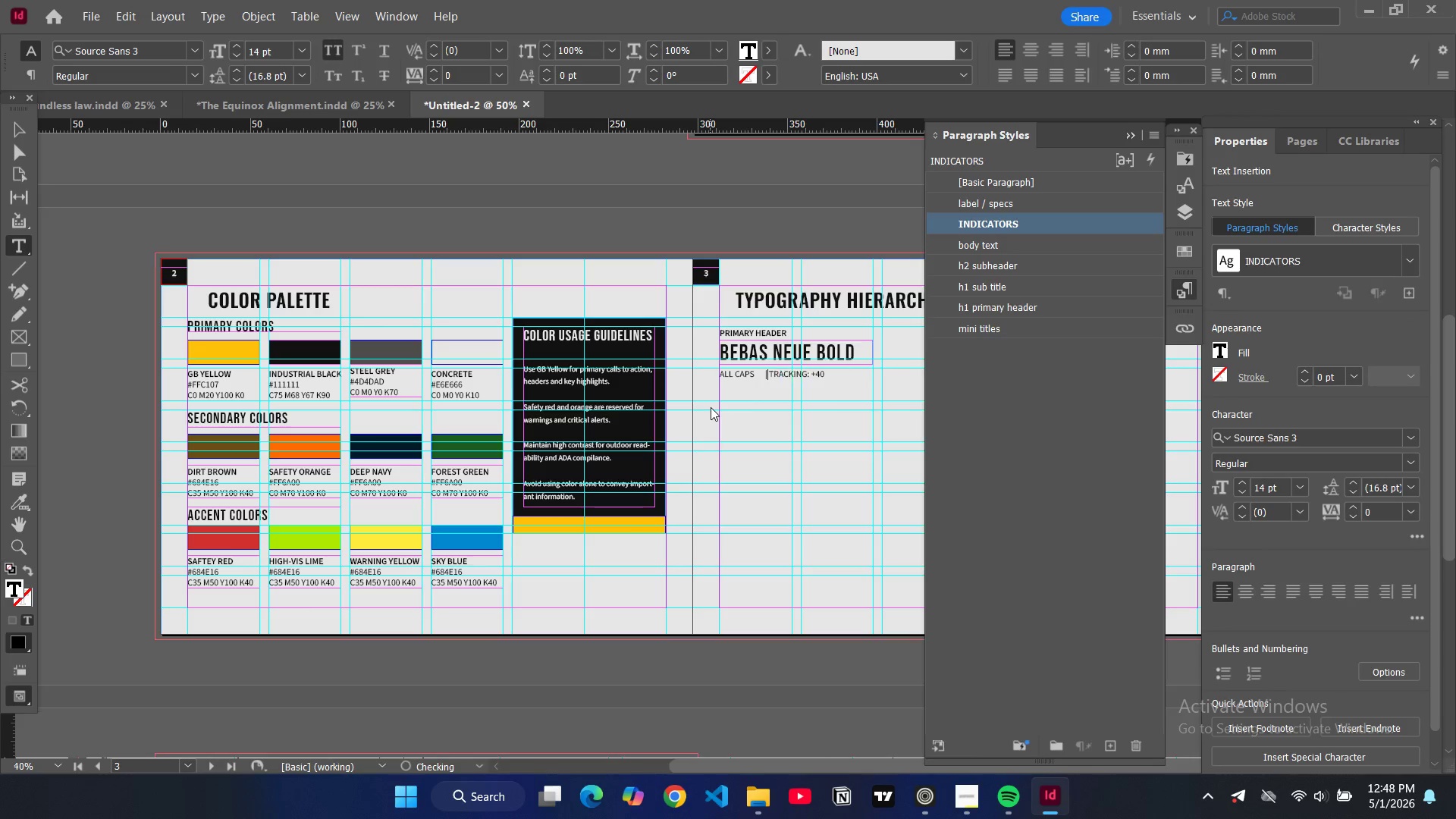 
key(Backspace)
 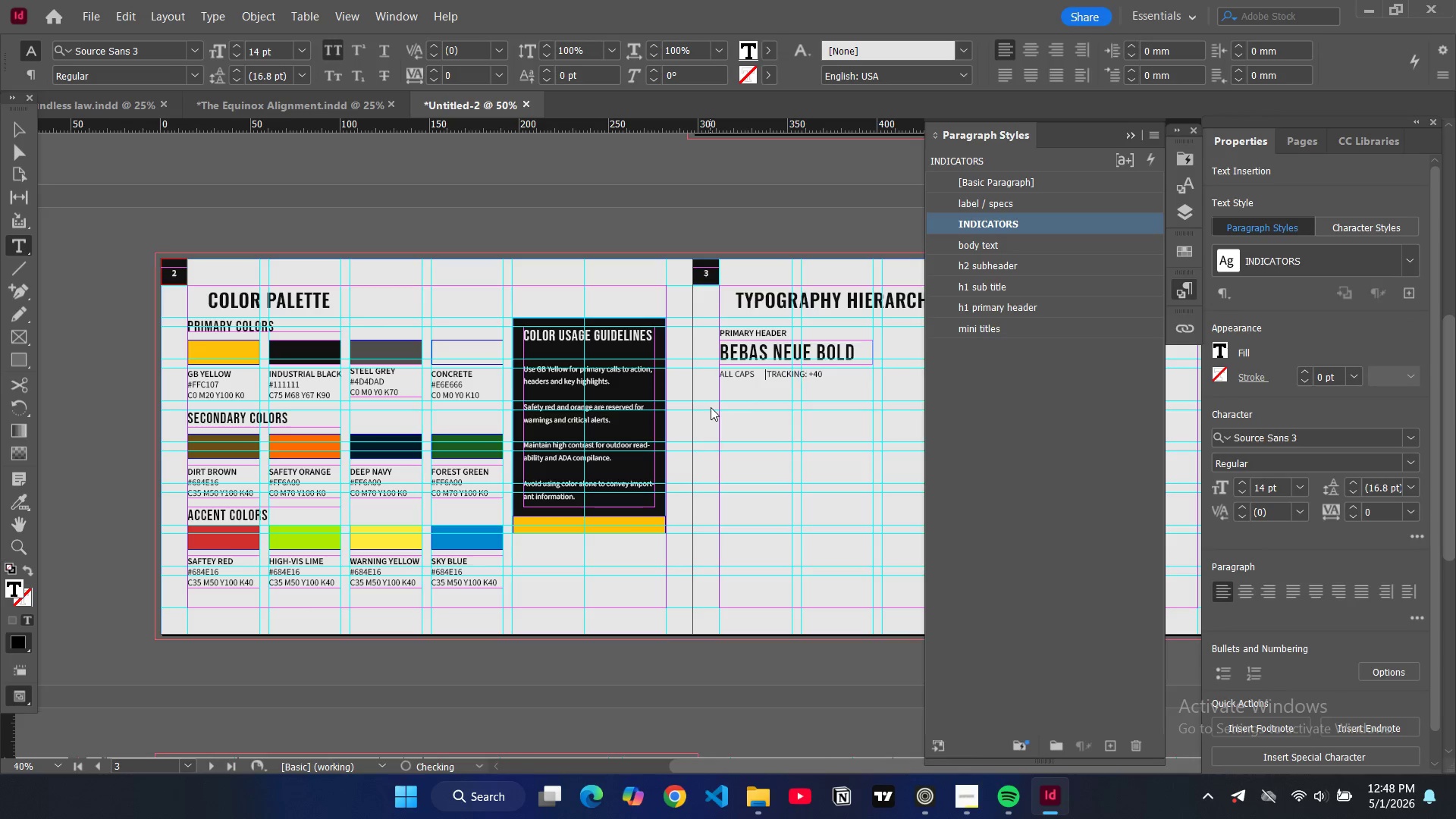 
key(Backspace)
 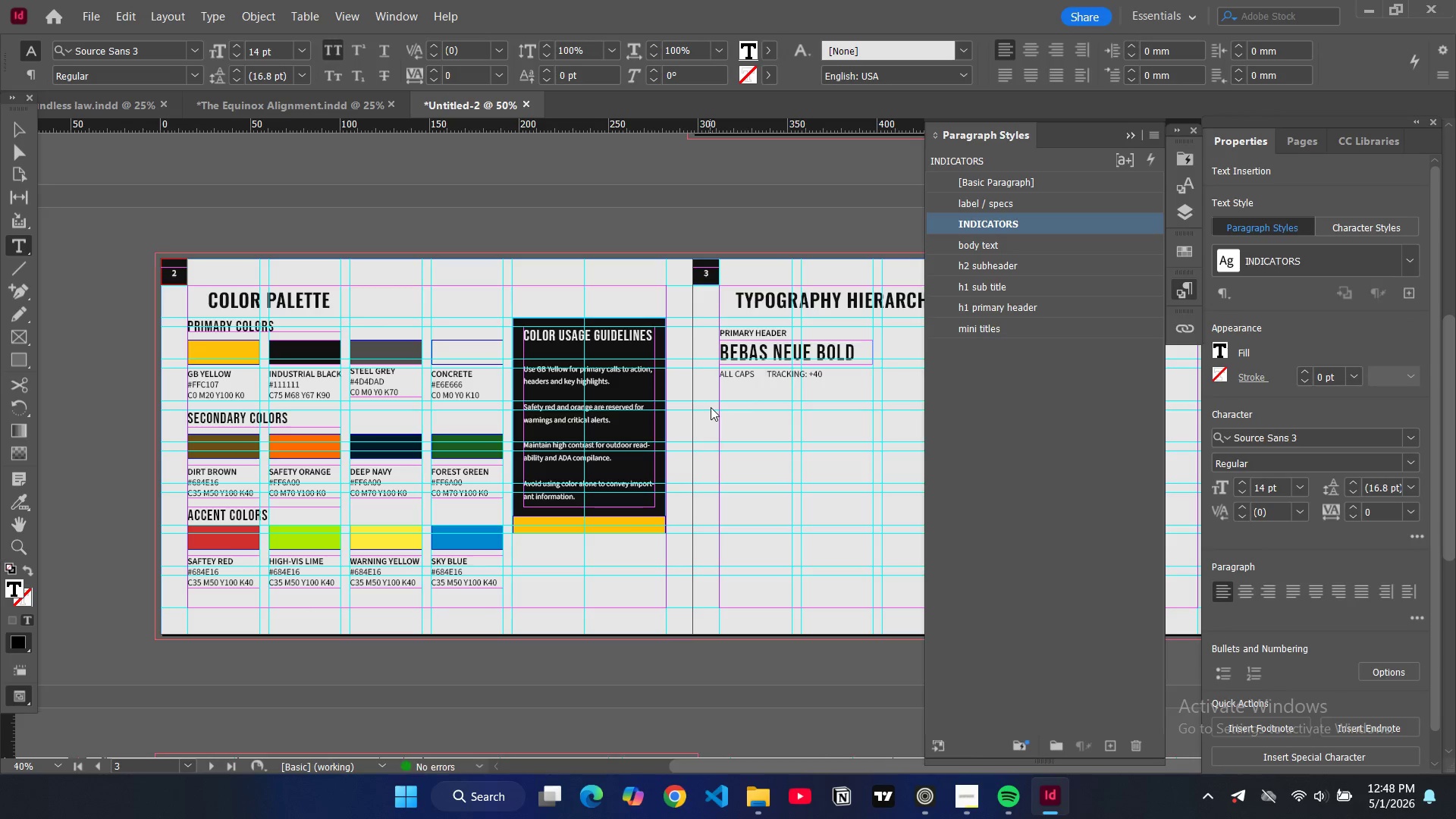 
key(End)
 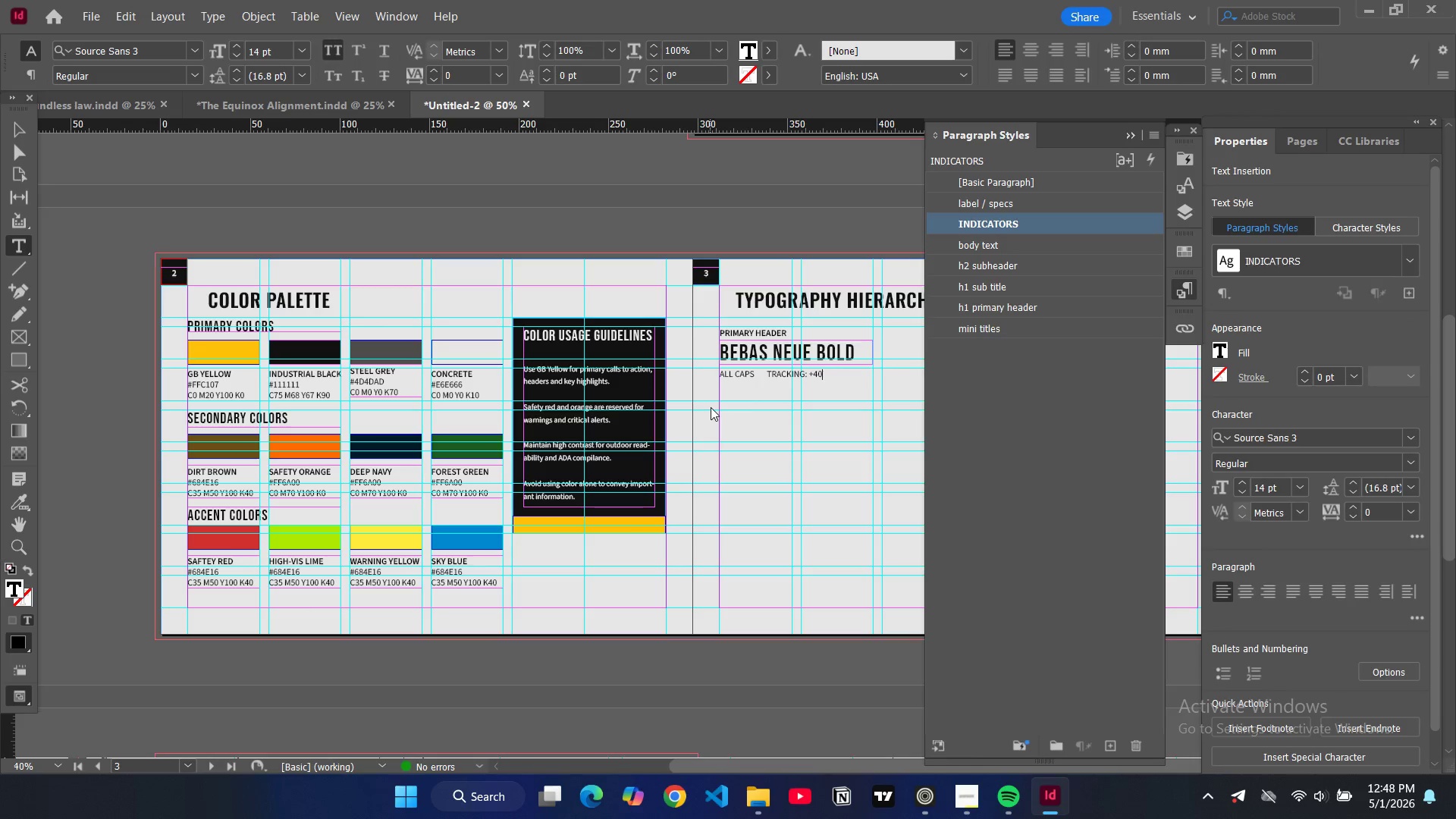 
key(ArrowLeft)
 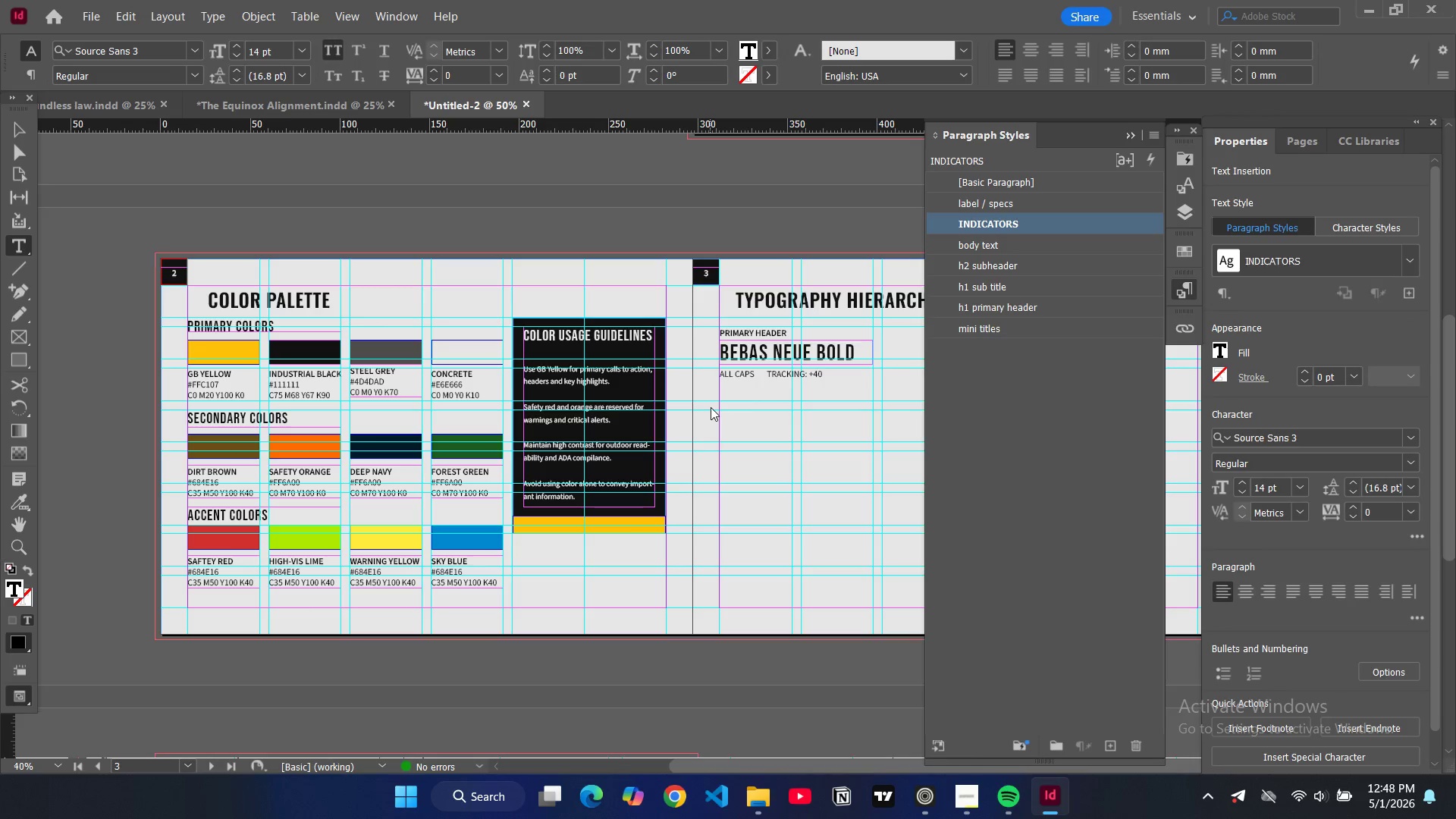 
key(ArrowLeft)
 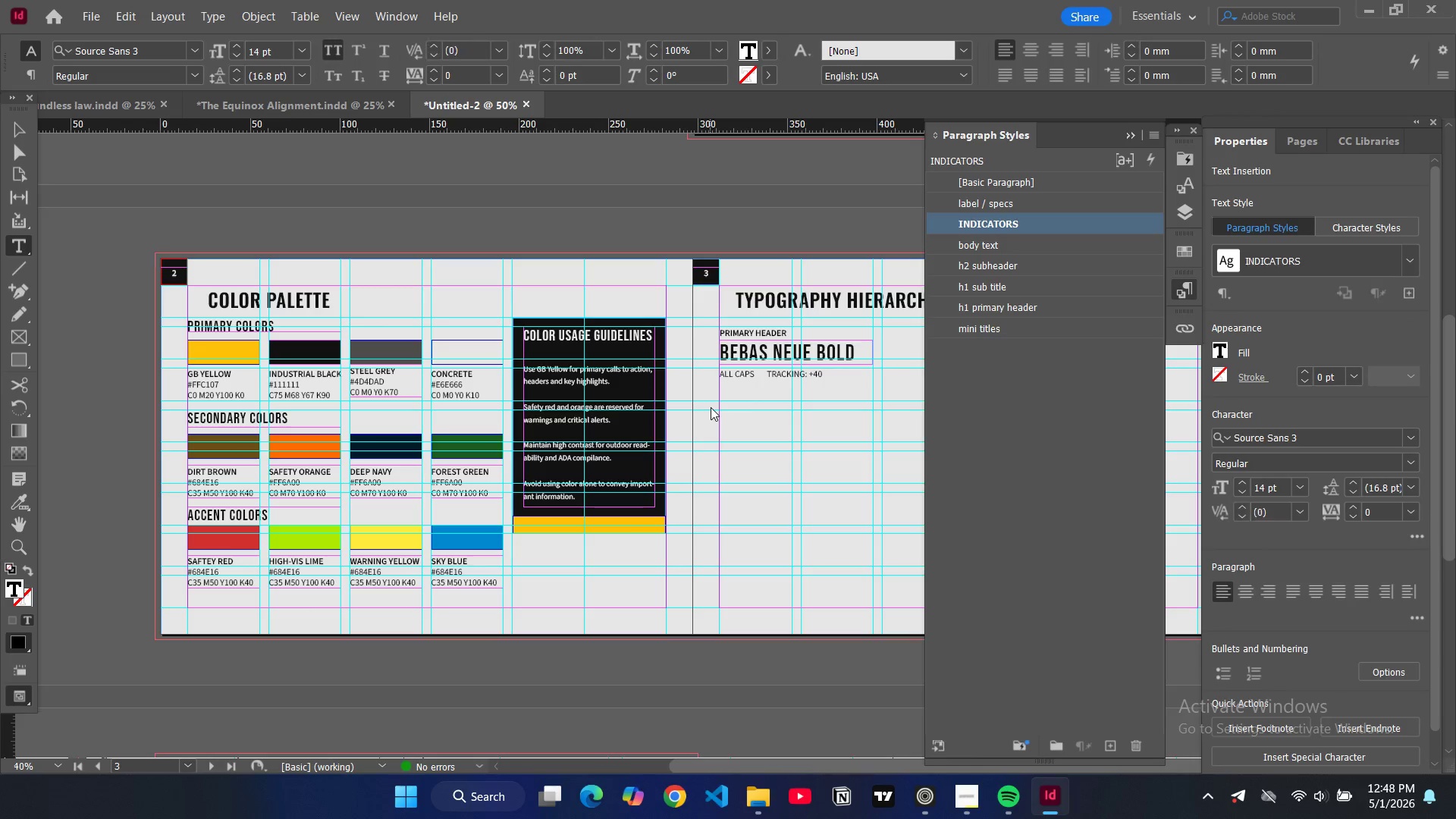 
key(ArrowLeft)
 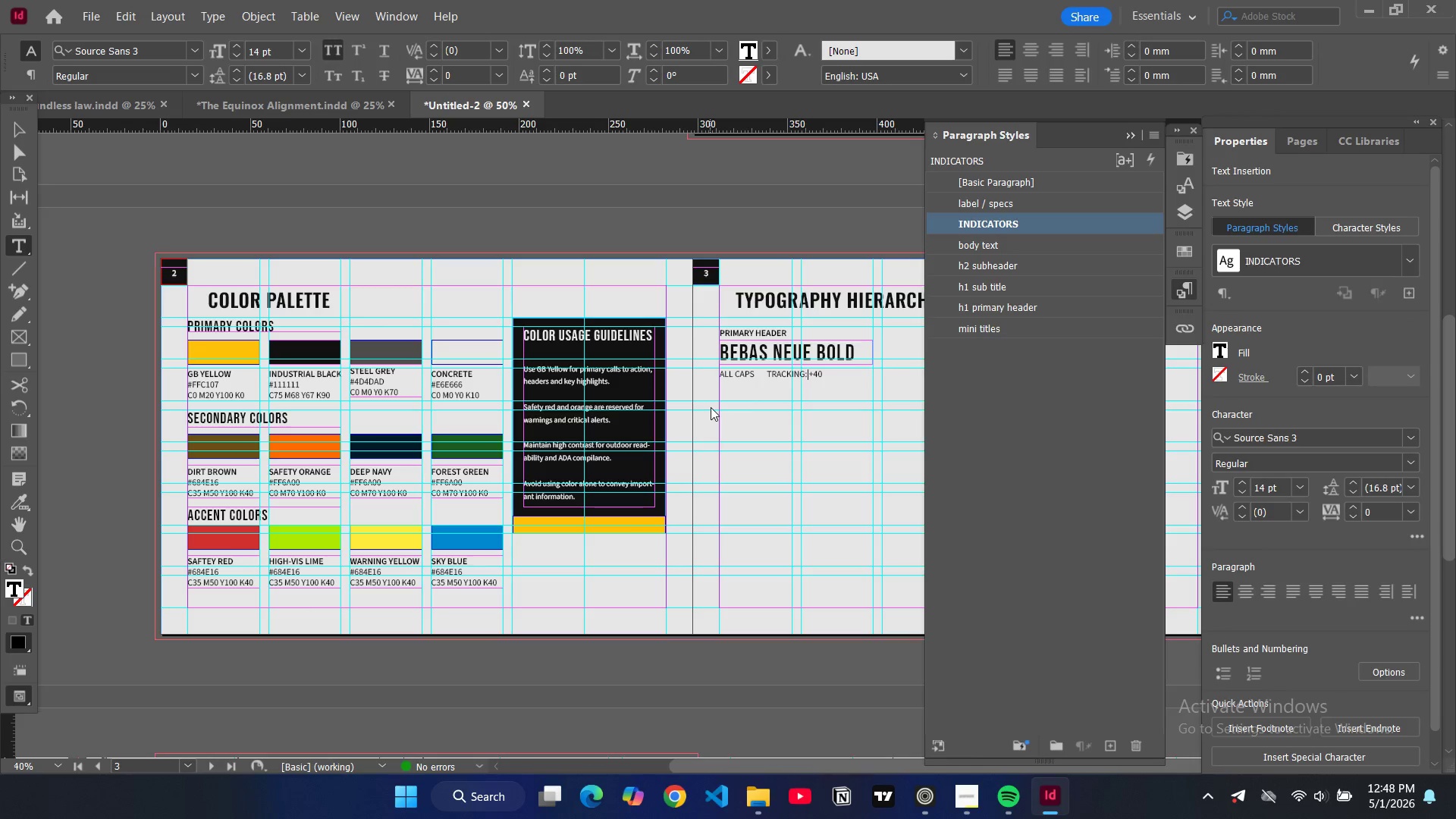 
key(ArrowLeft)
 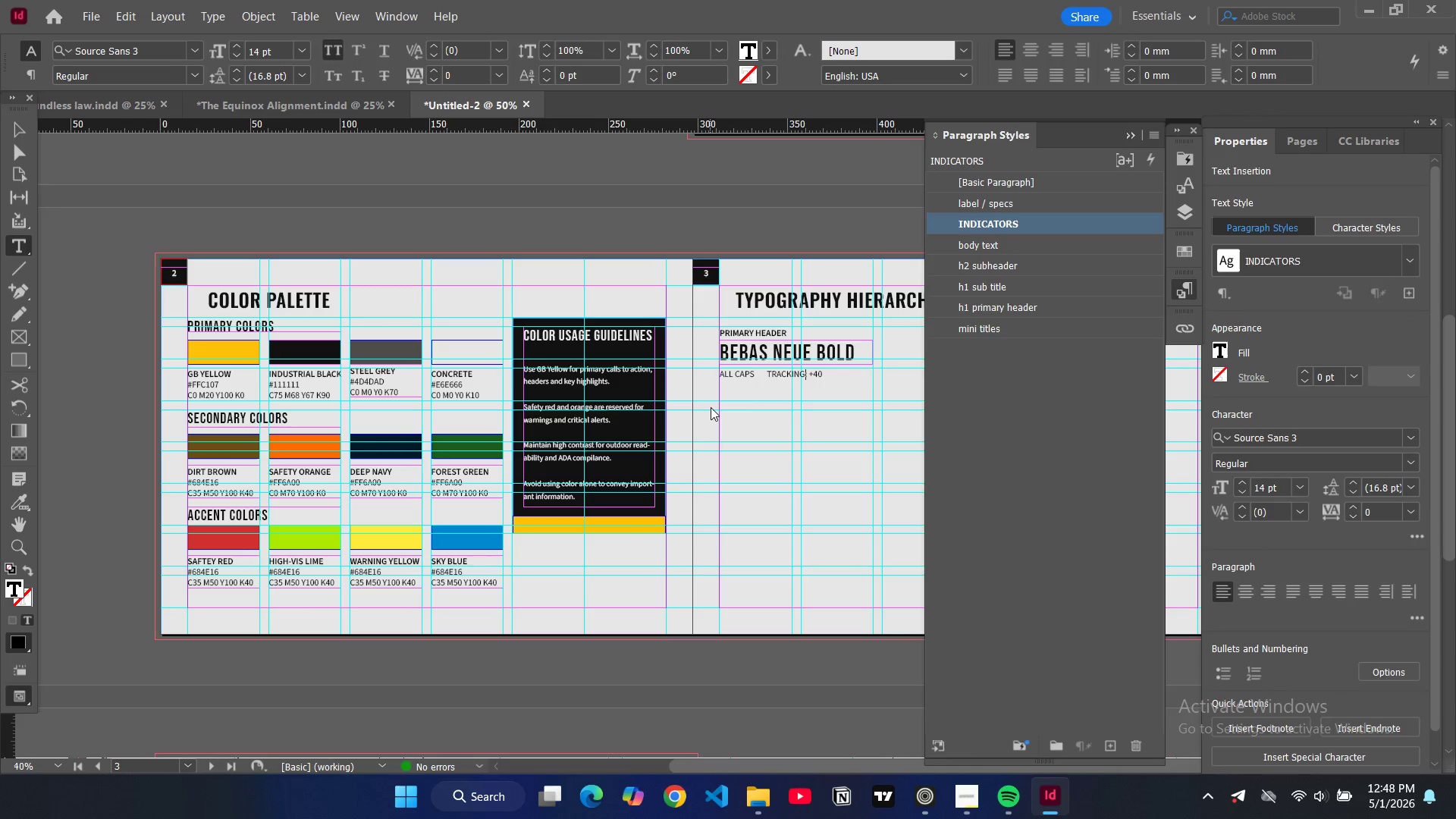 
key(ArrowLeft)
 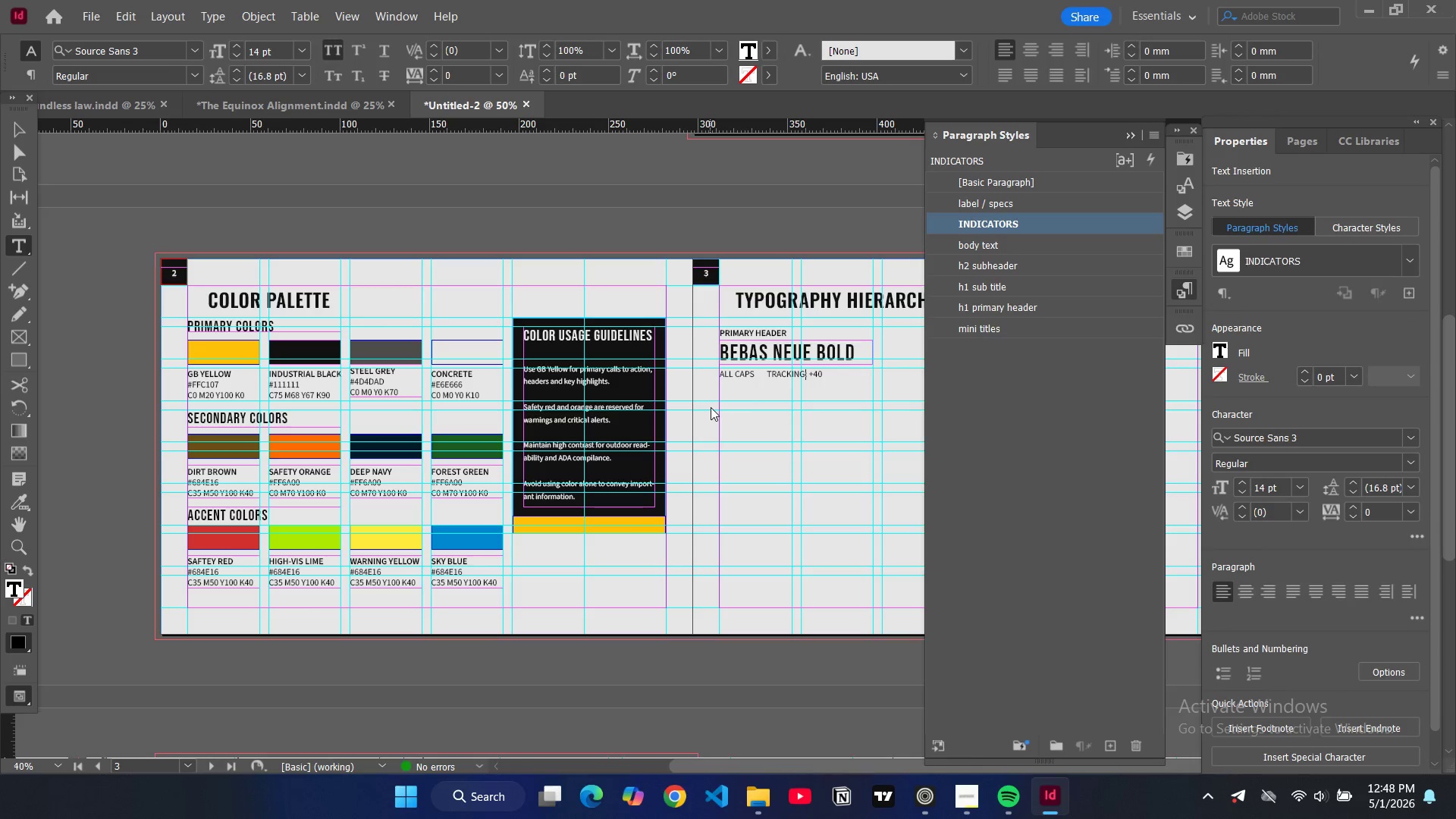 
key(ArrowLeft)
 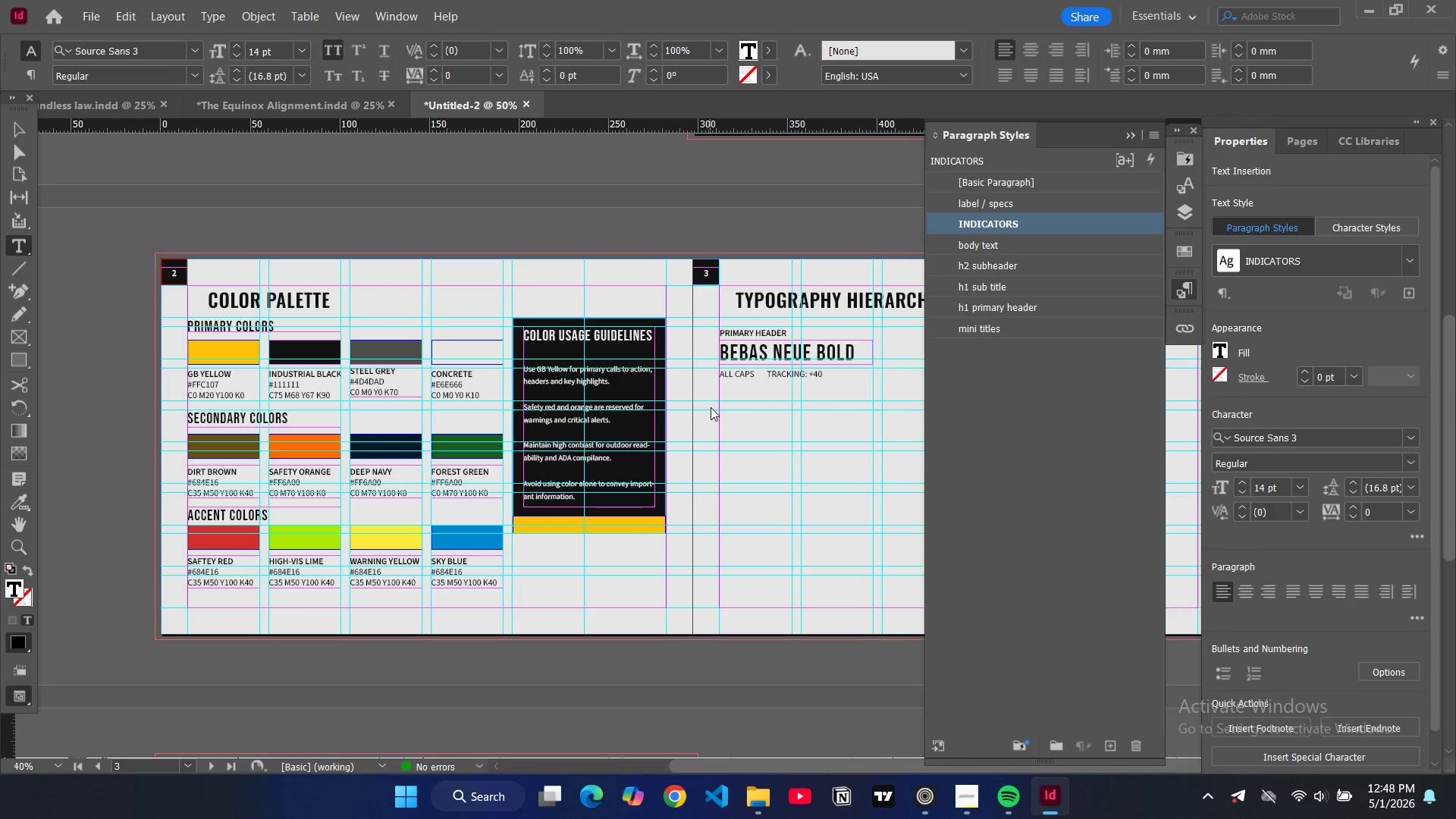 
key(ArrowLeft)
 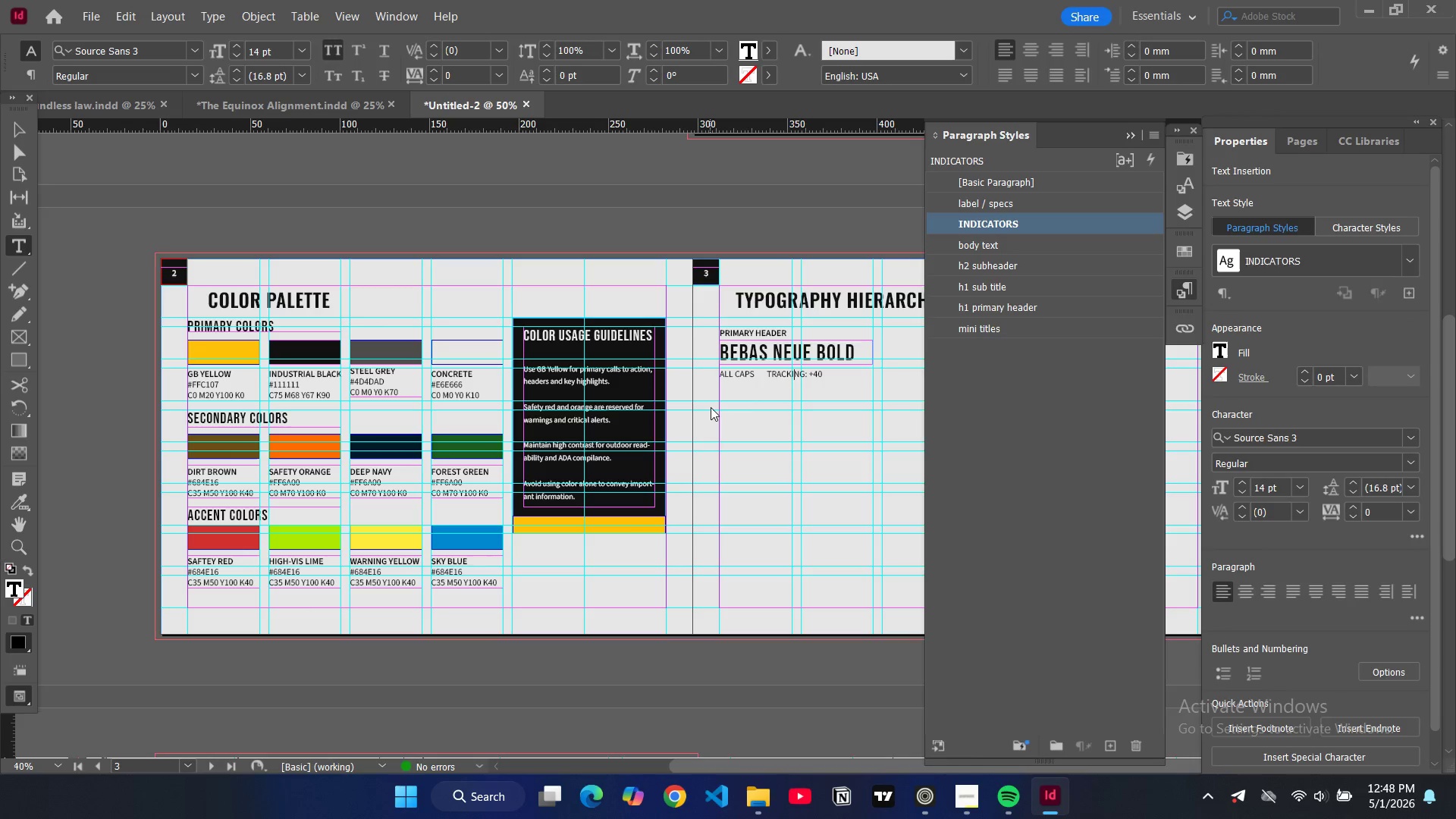 
key(ArrowLeft)
 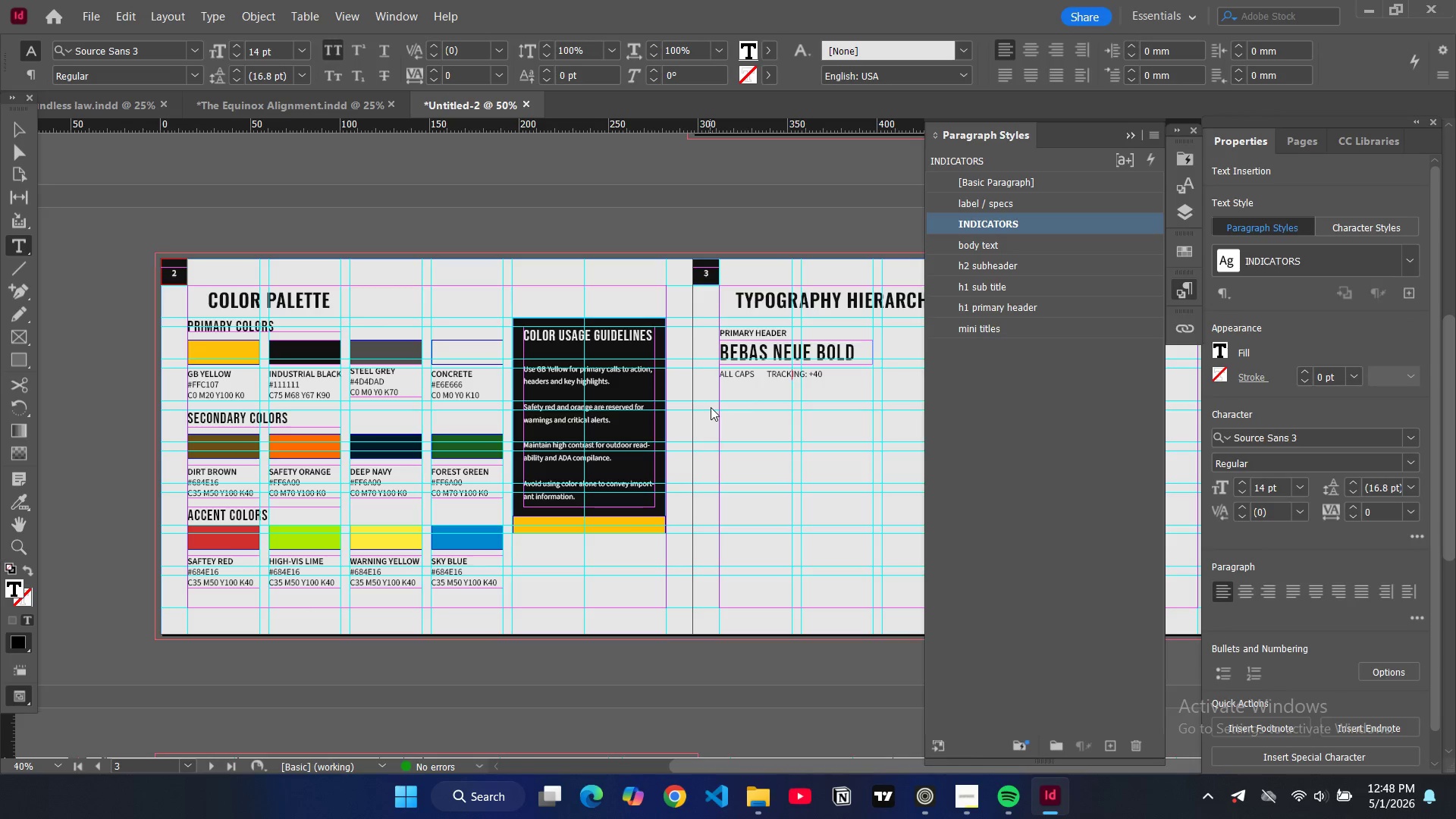 
key(ArrowLeft)
 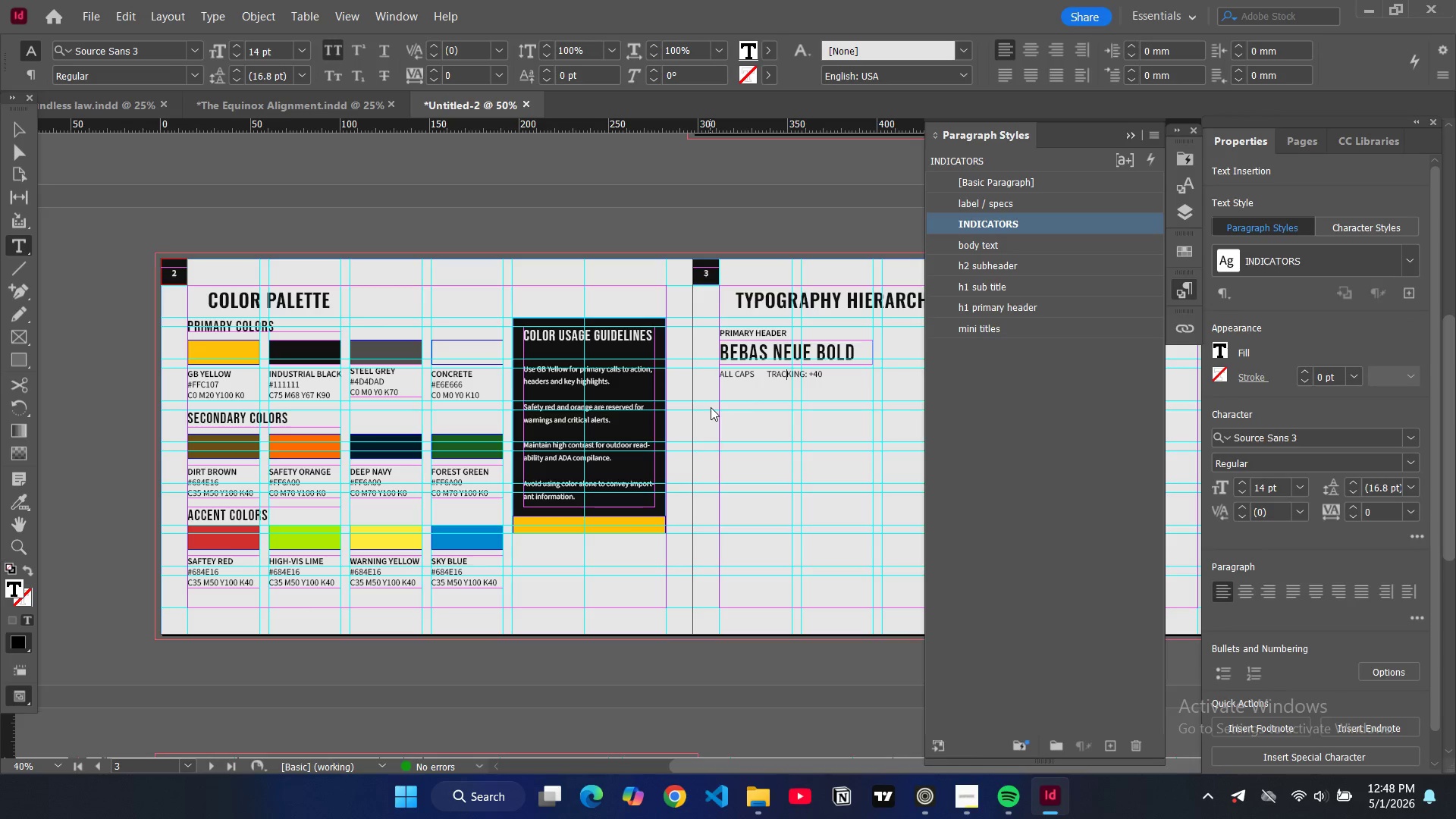 
key(ArrowLeft)
 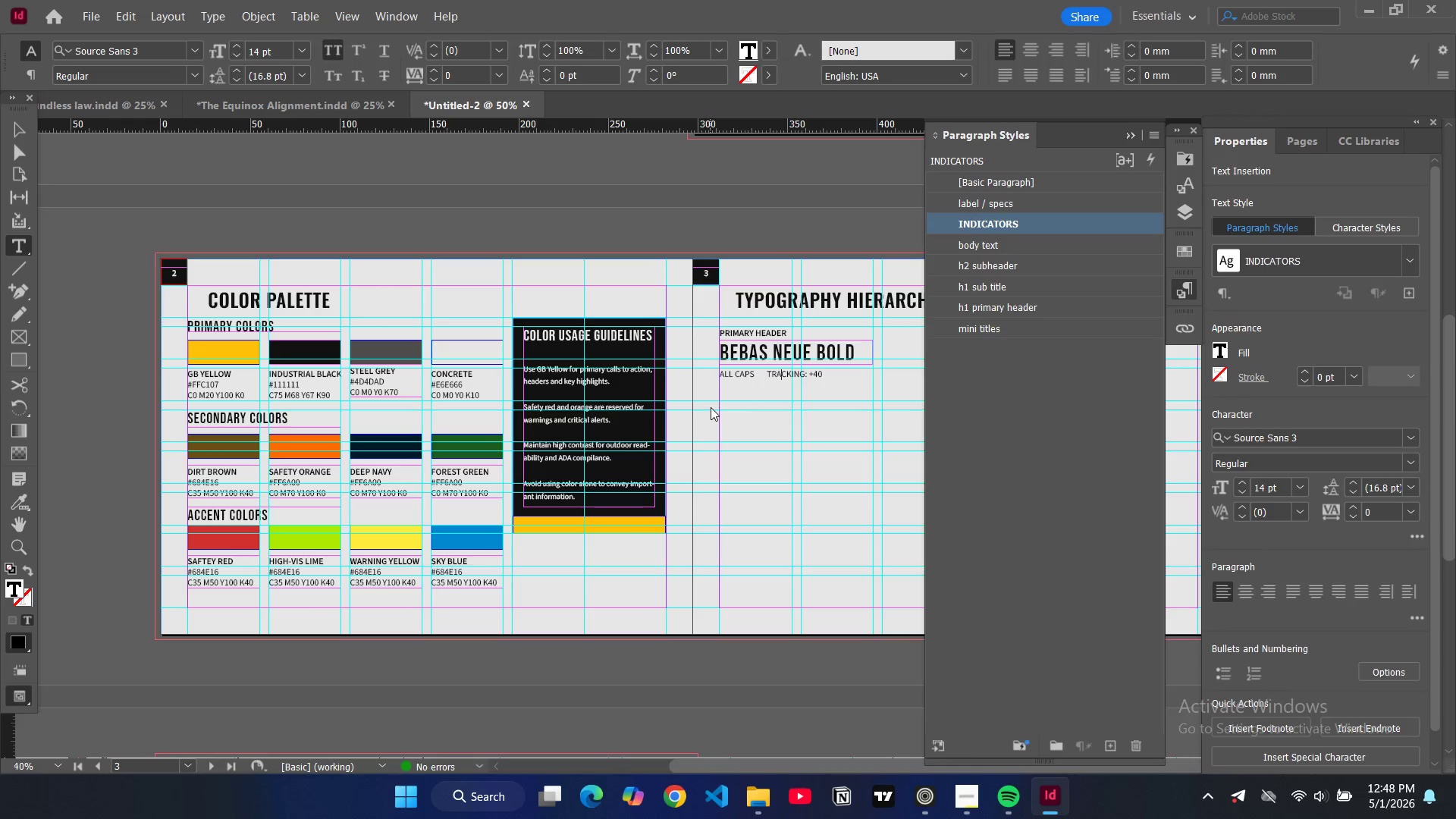 
key(ArrowLeft)
 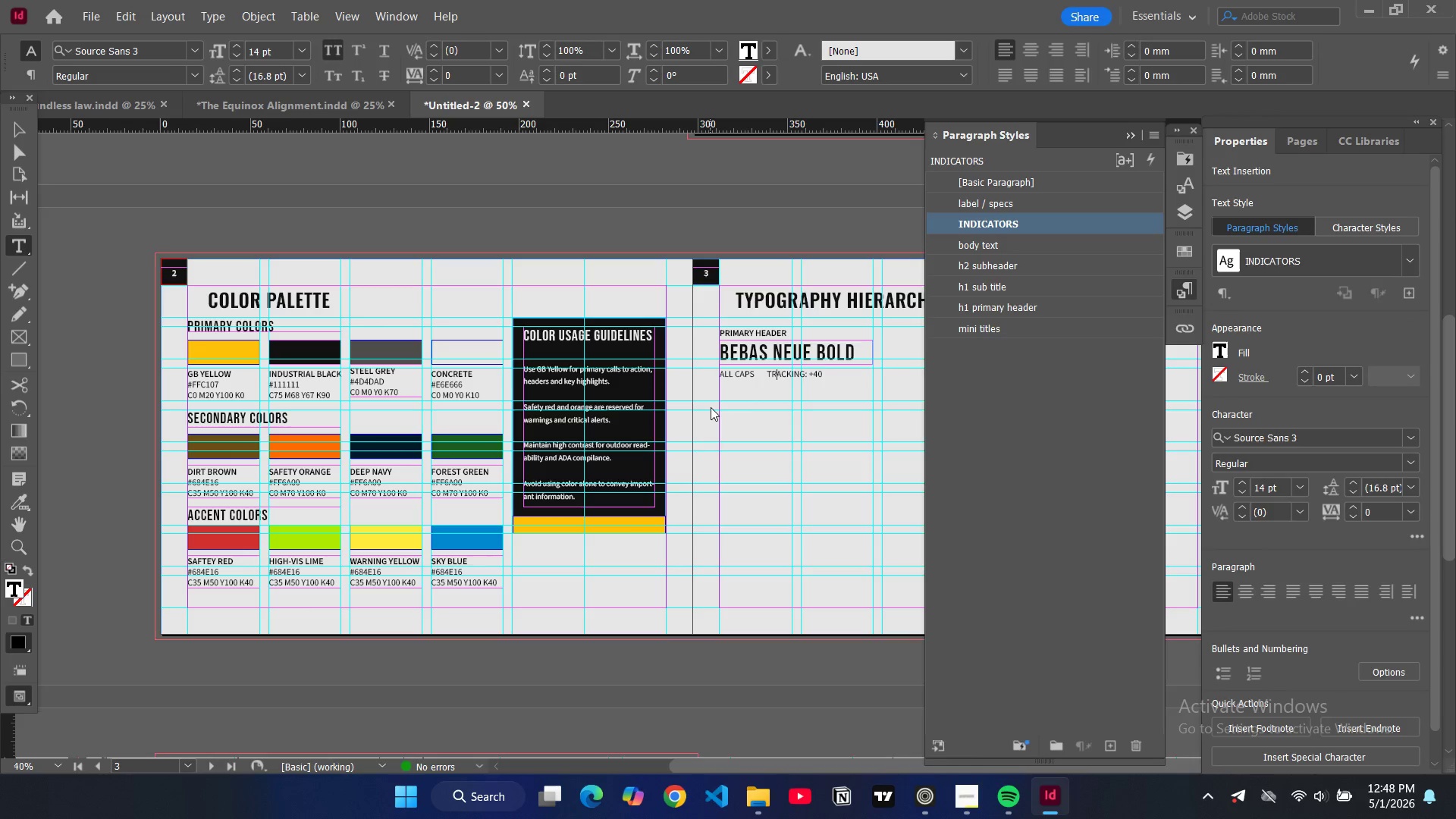 
key(ArrowLeft)
 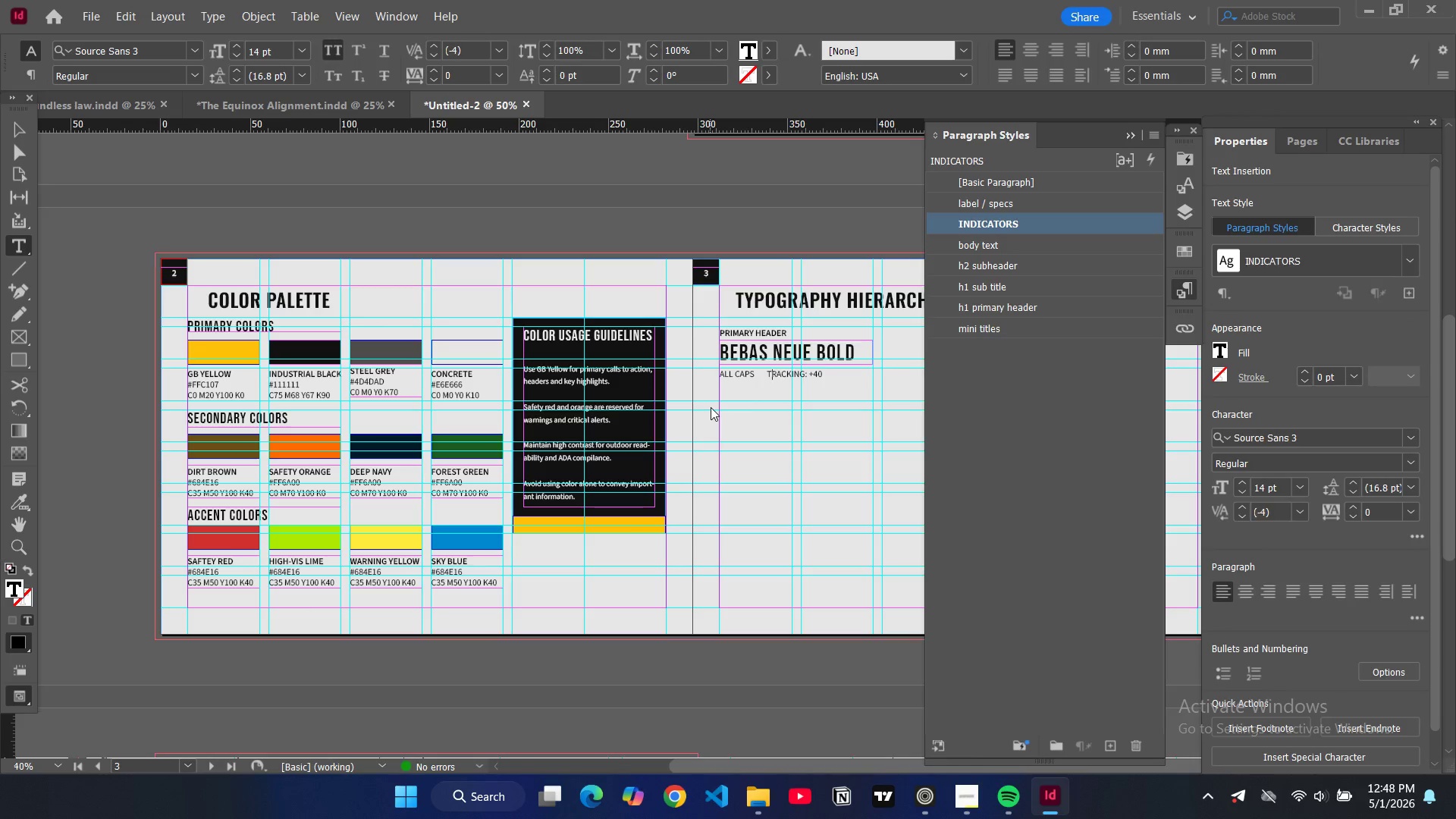 
key(ArrowLeft)
 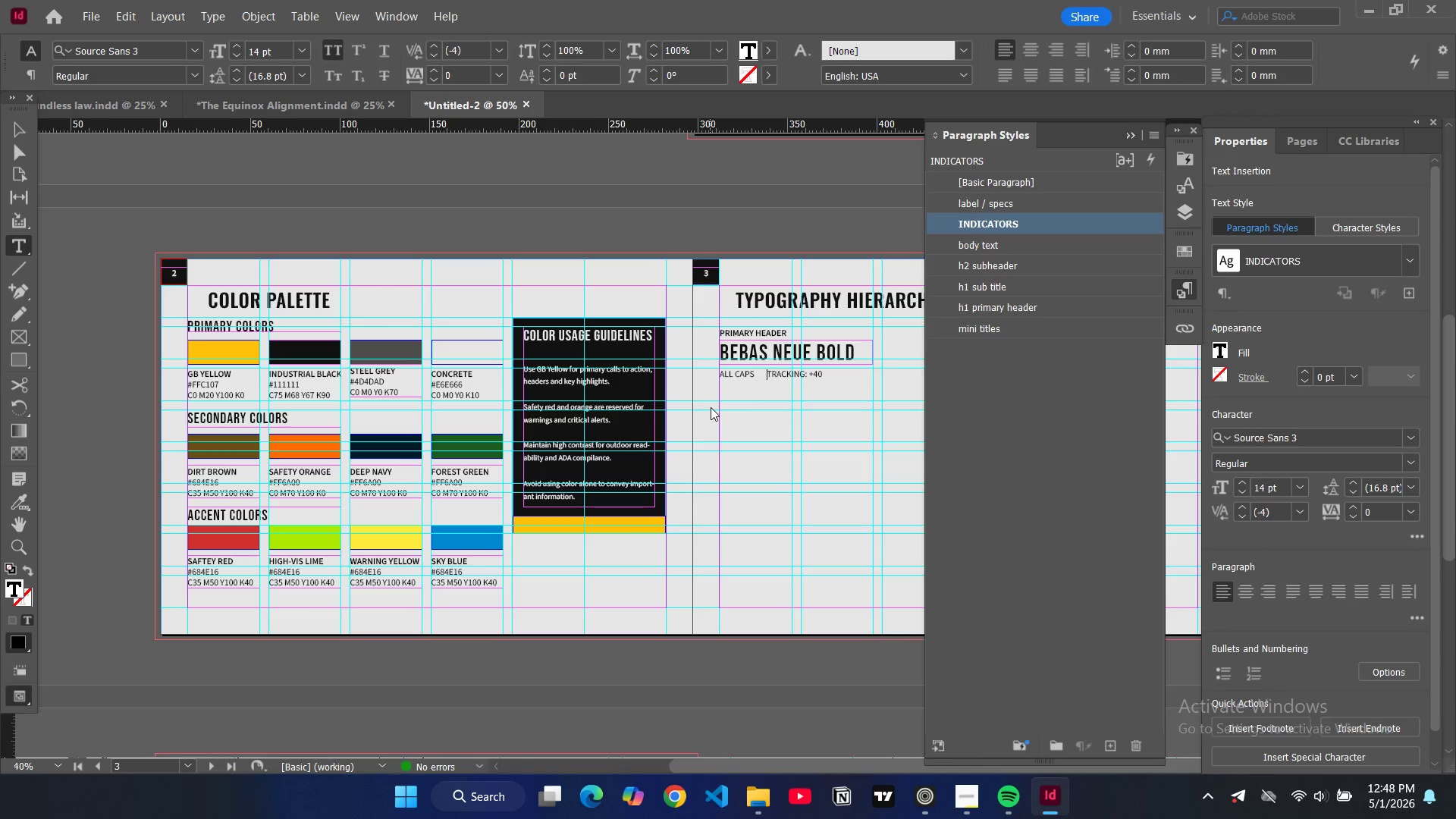 
key(ArrowLeft)
 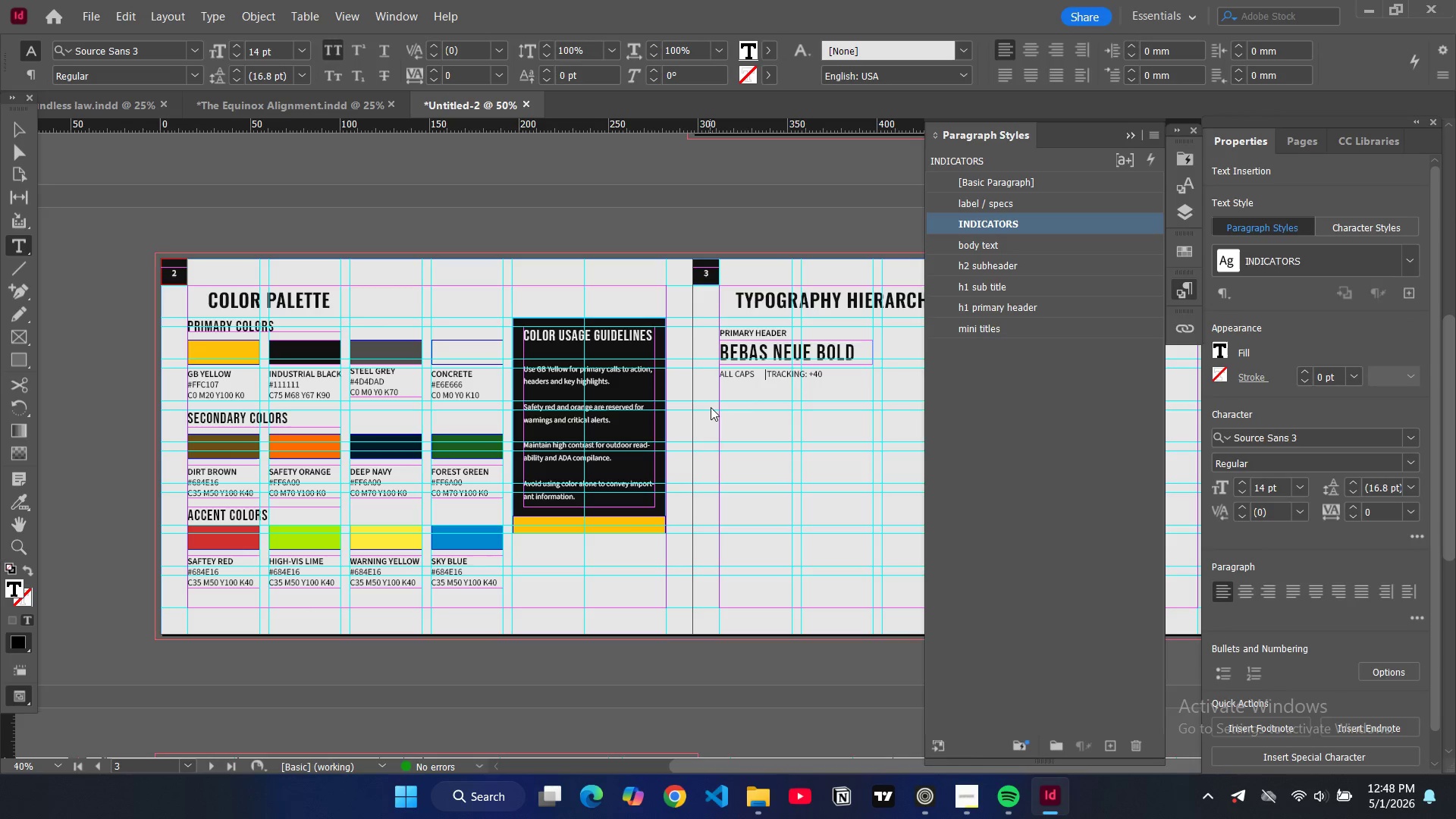 
key(ArrowRight)
 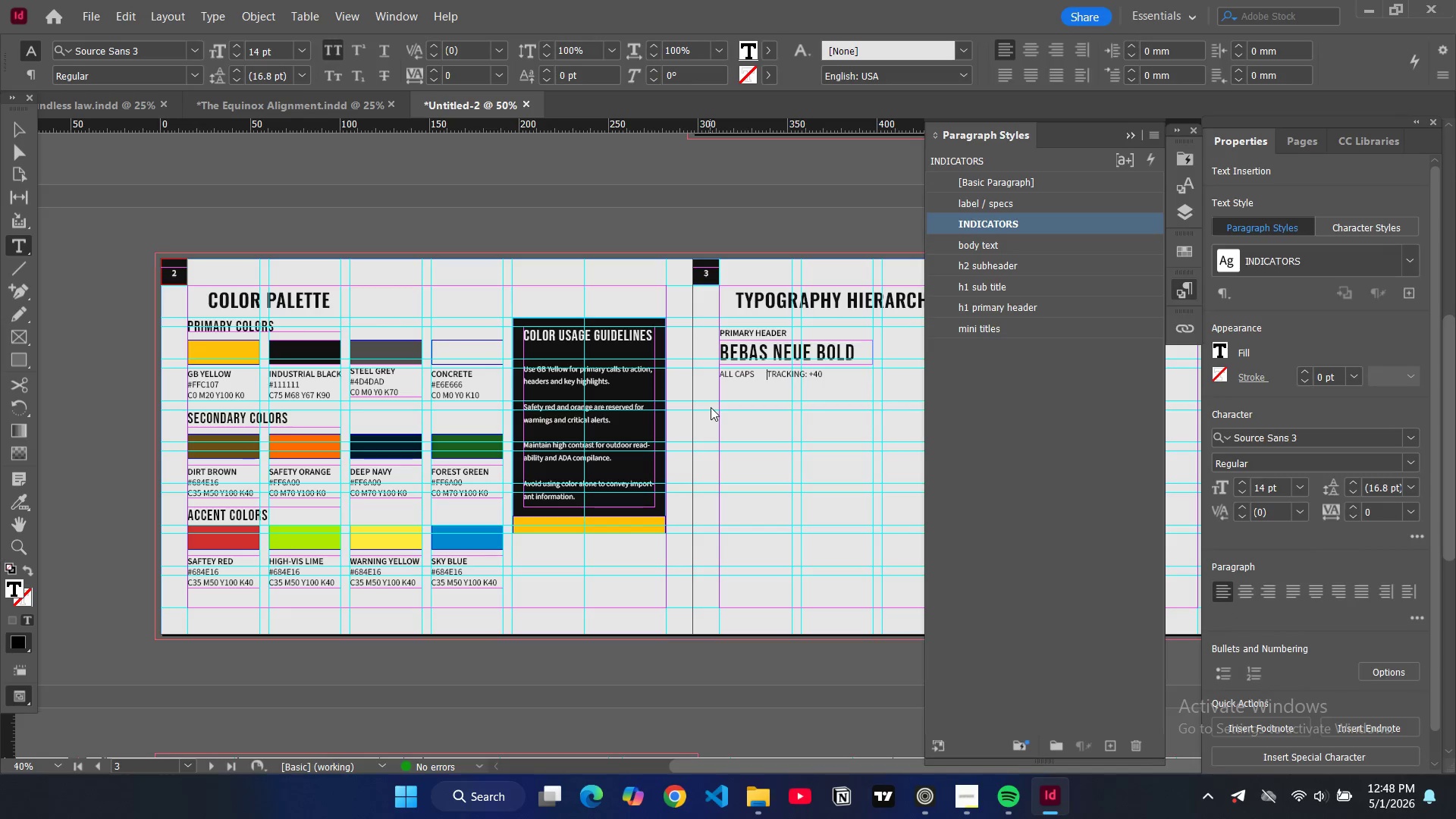 
key(Backspace)
 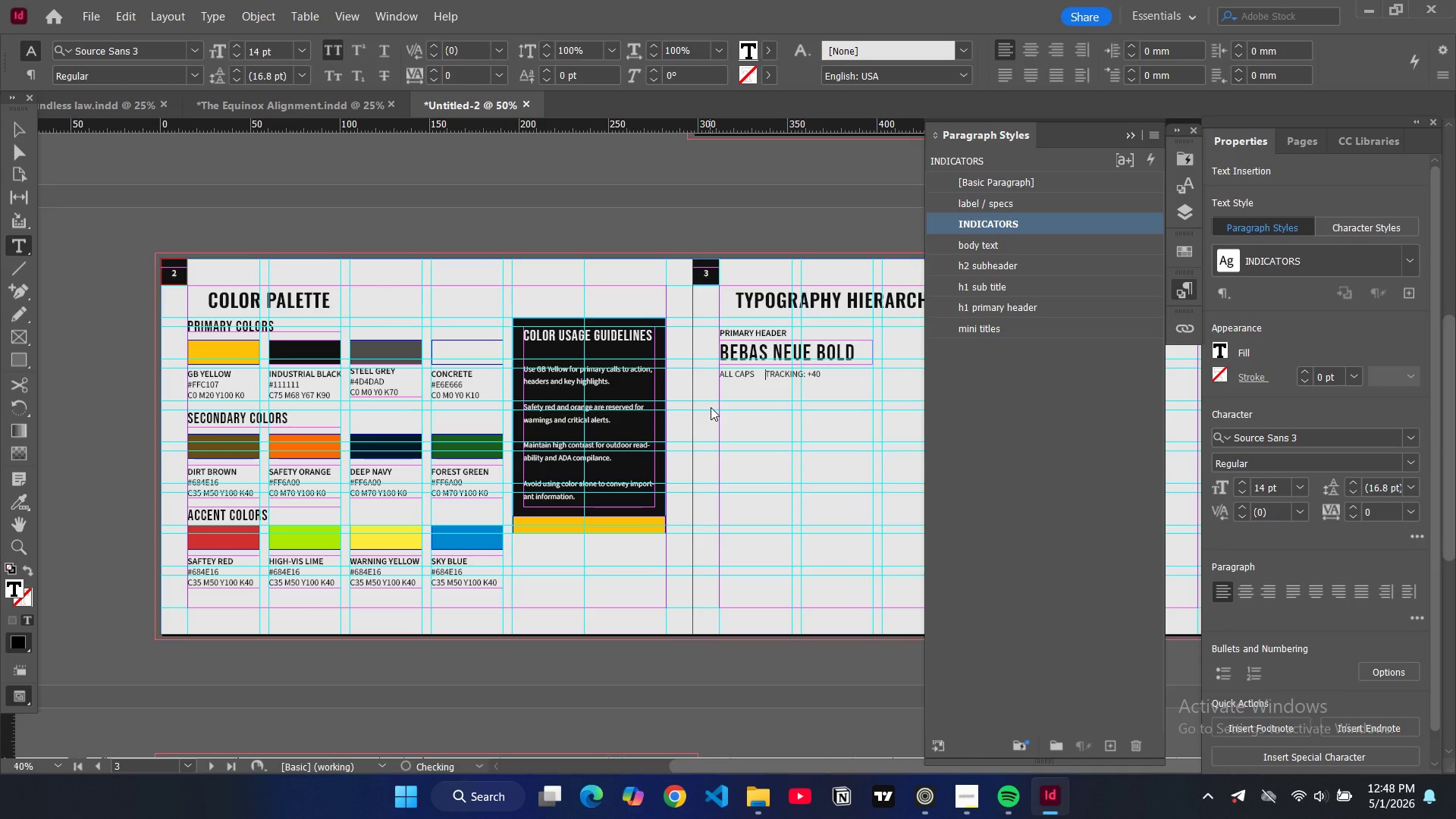 
key(Backspace)
 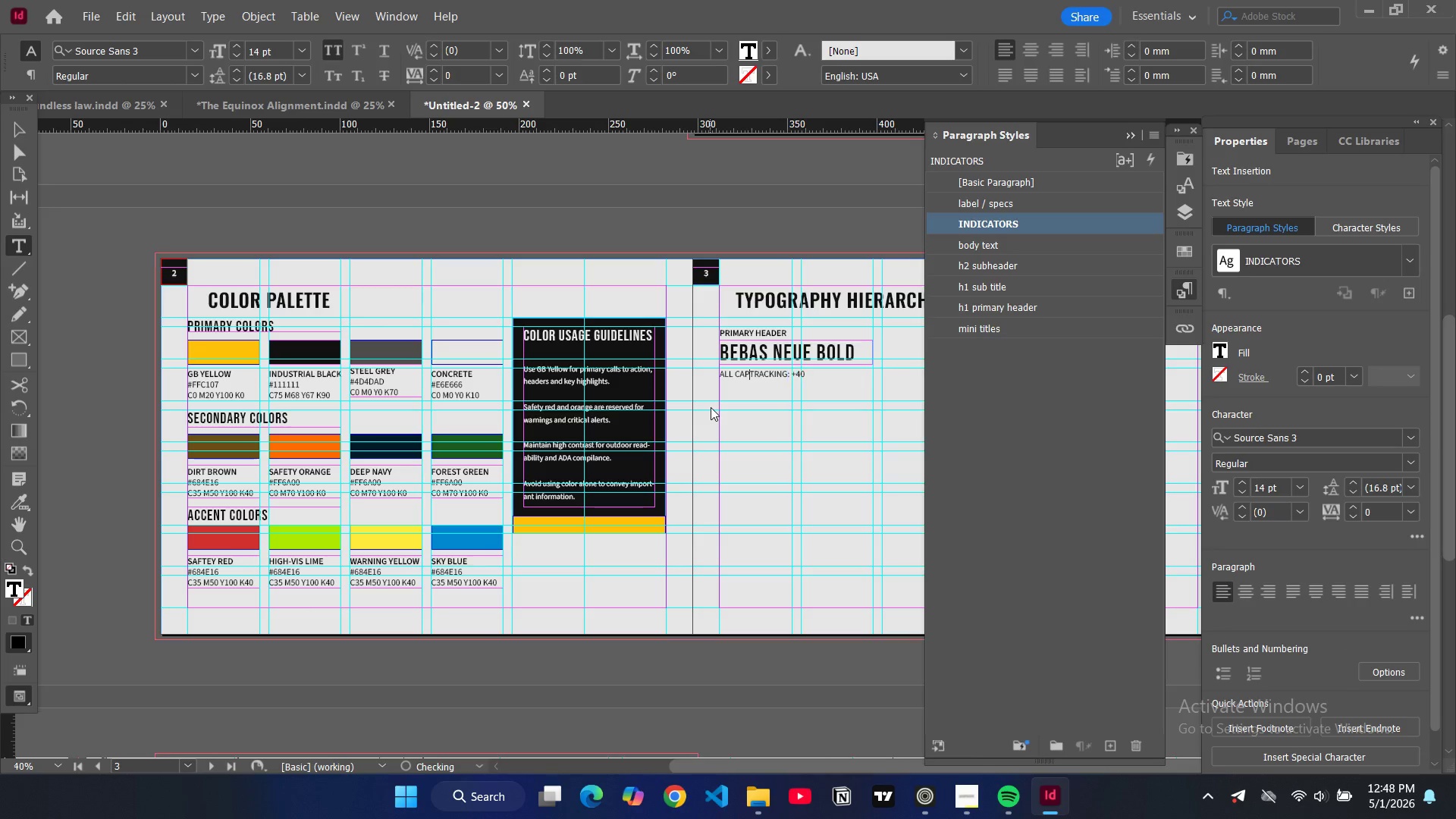 
key(Backspace)
 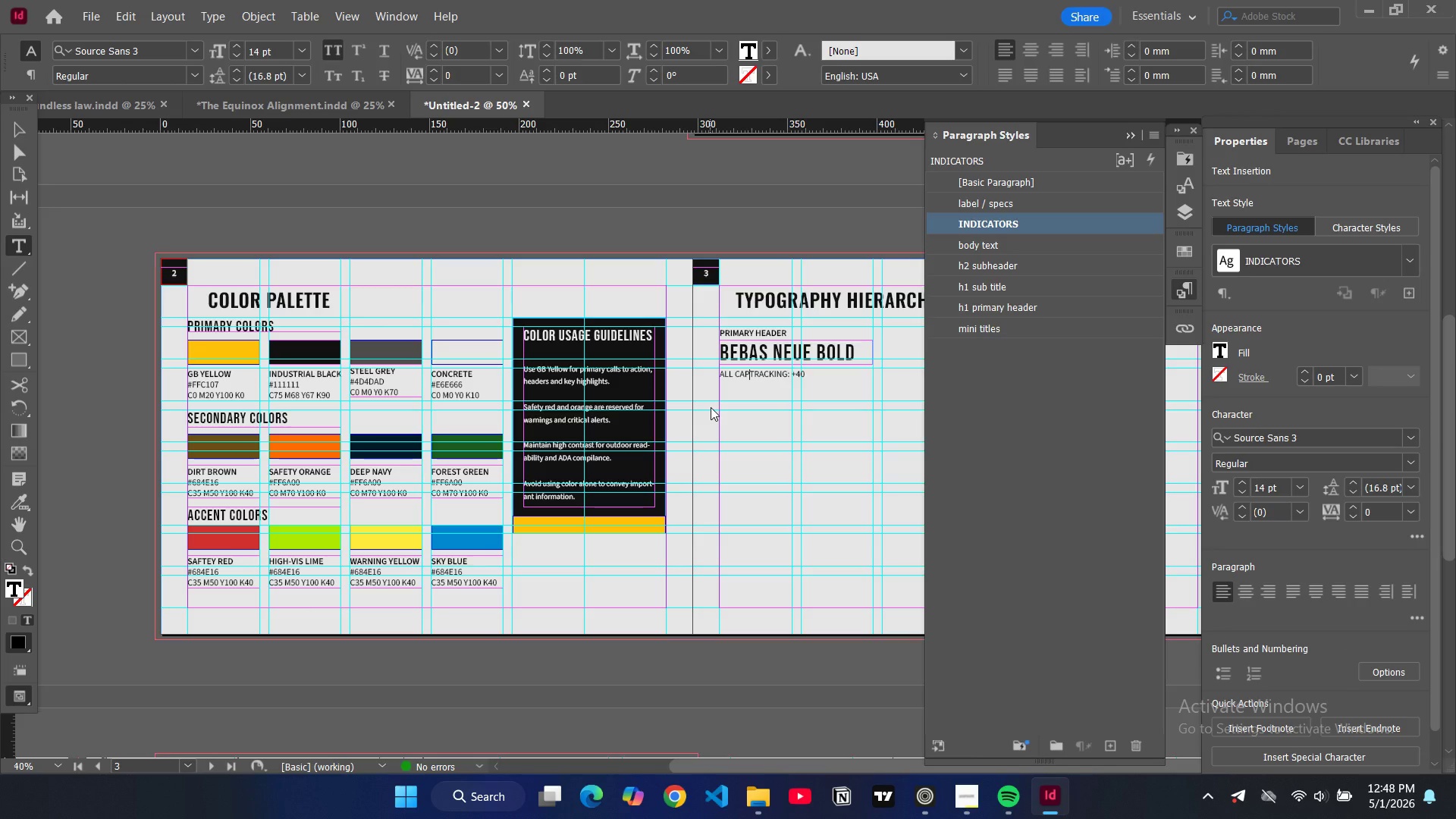 
key(S)
 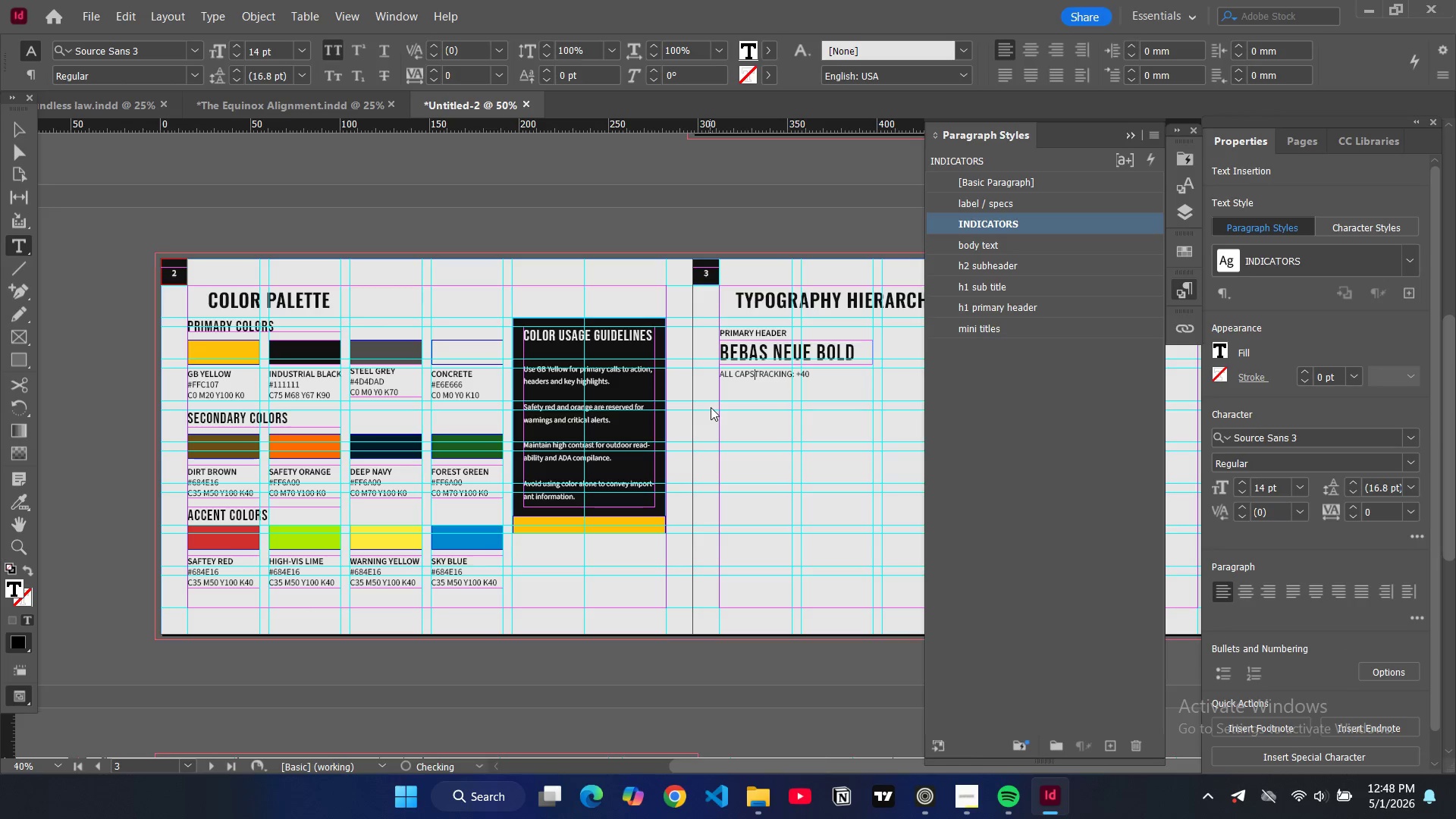 
key(Tab)
 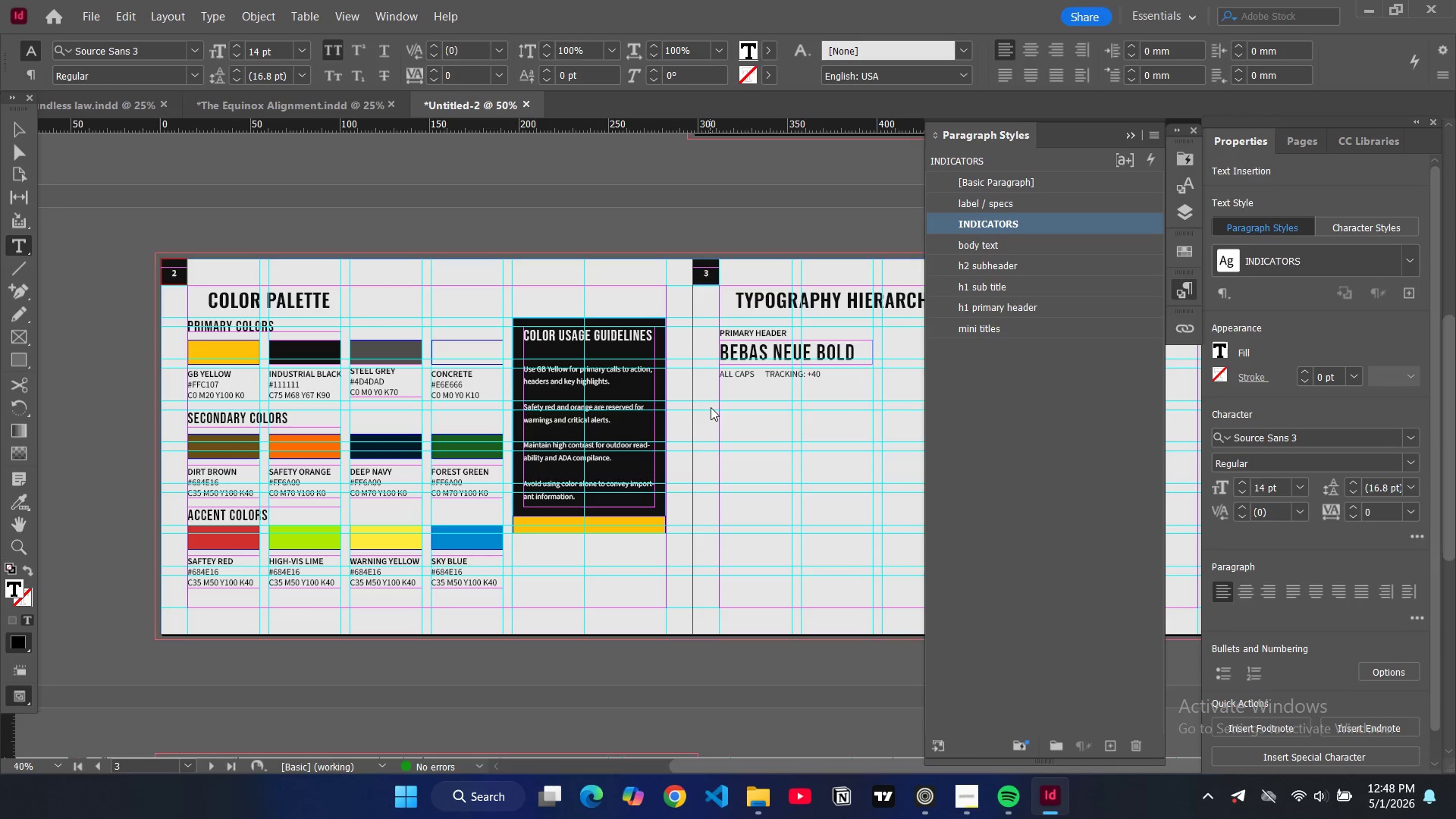 
key(Shift+ShiftRight)
 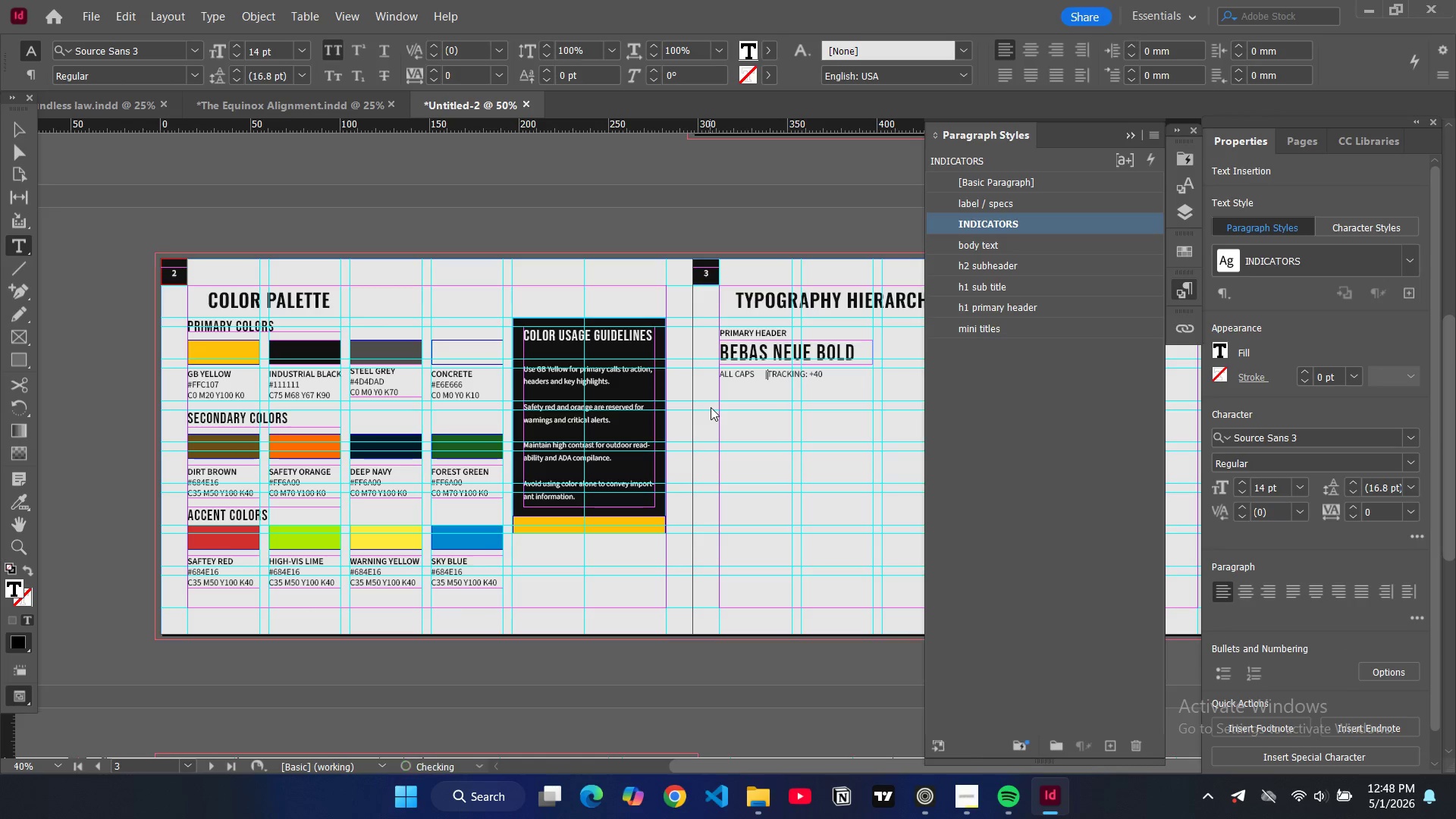 
key(Shift+Backslash)
 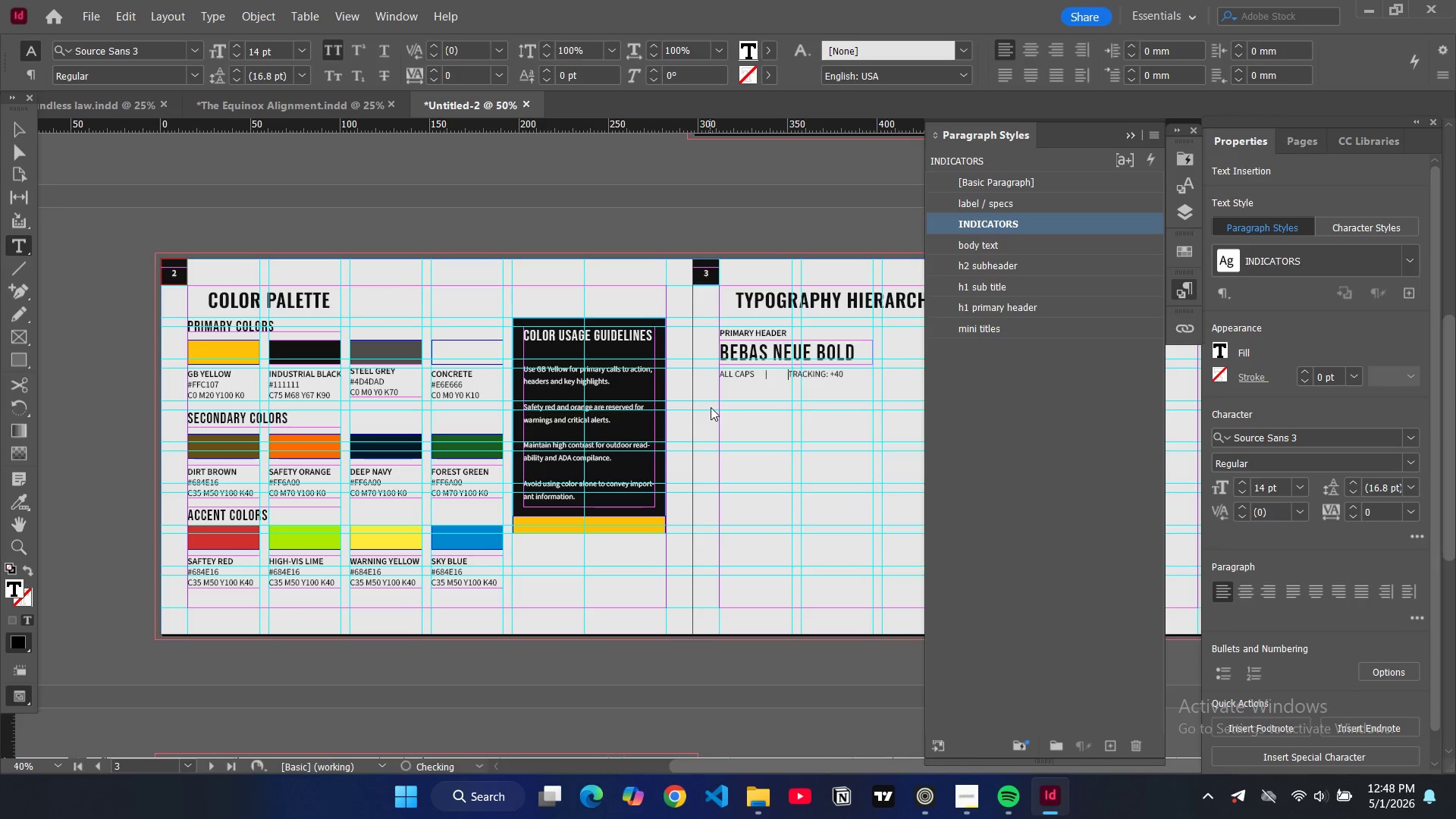 
key(Tab)
 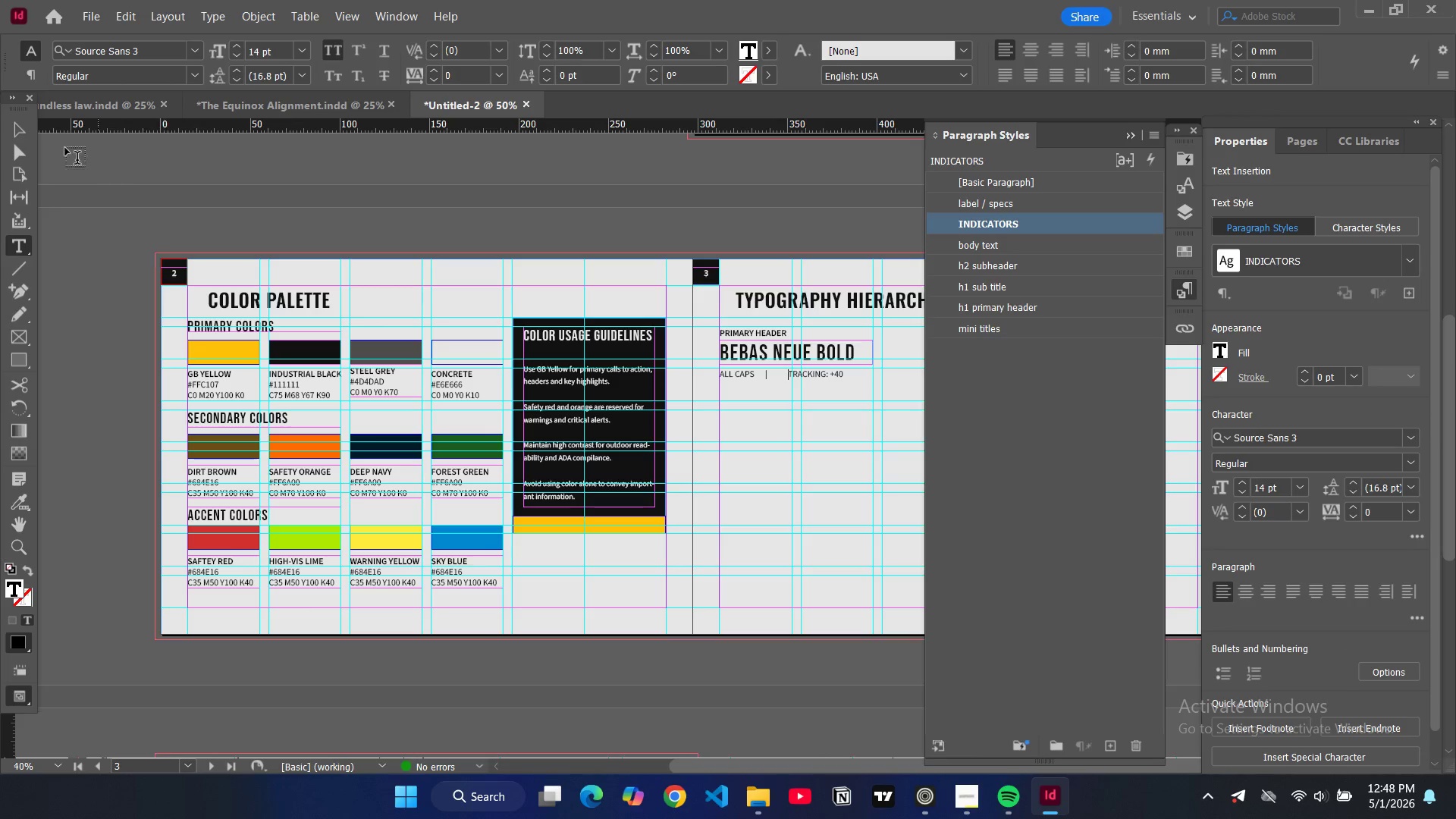 
left_click([20, 135])
 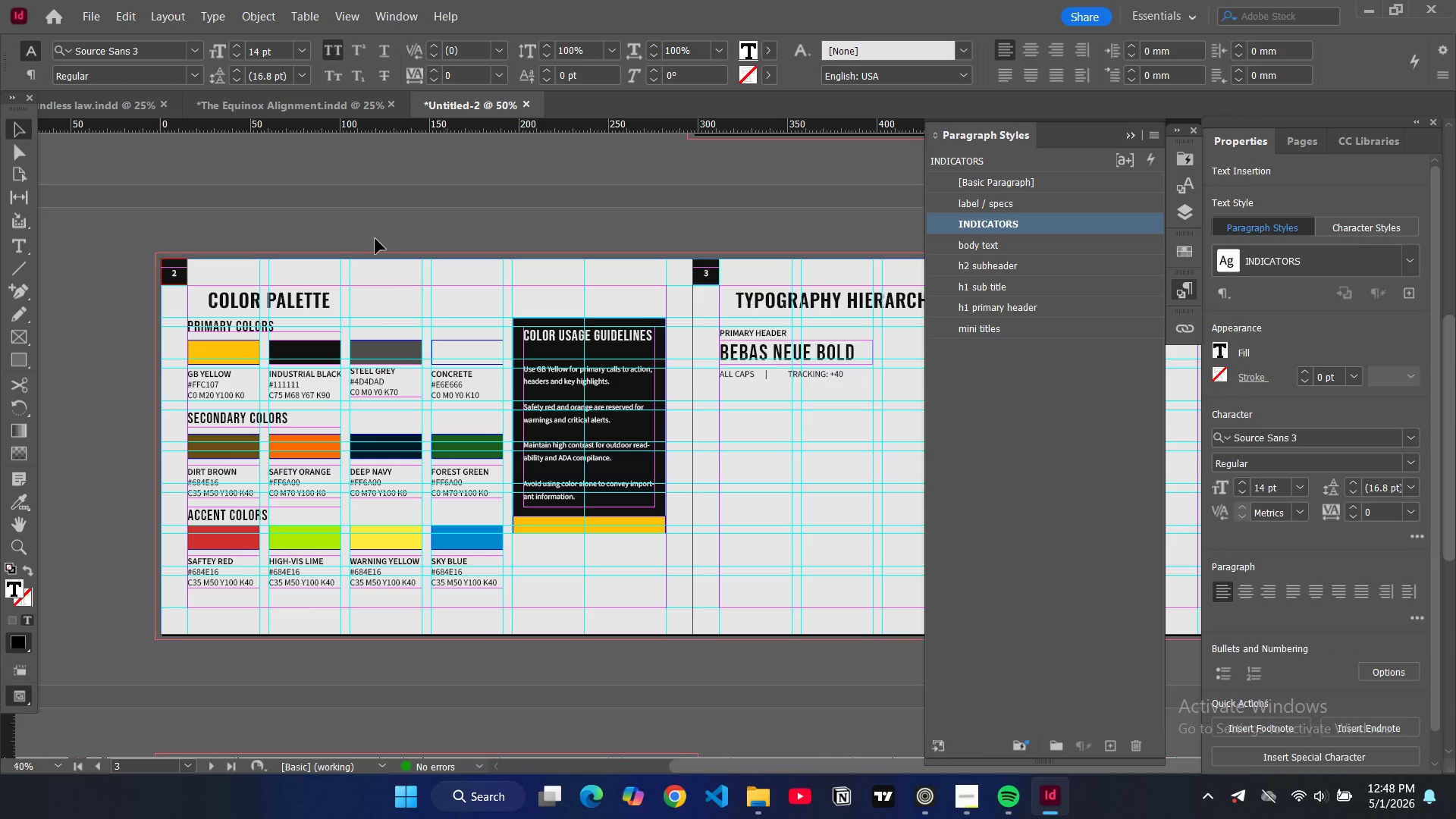 
left_click([375, 234])
 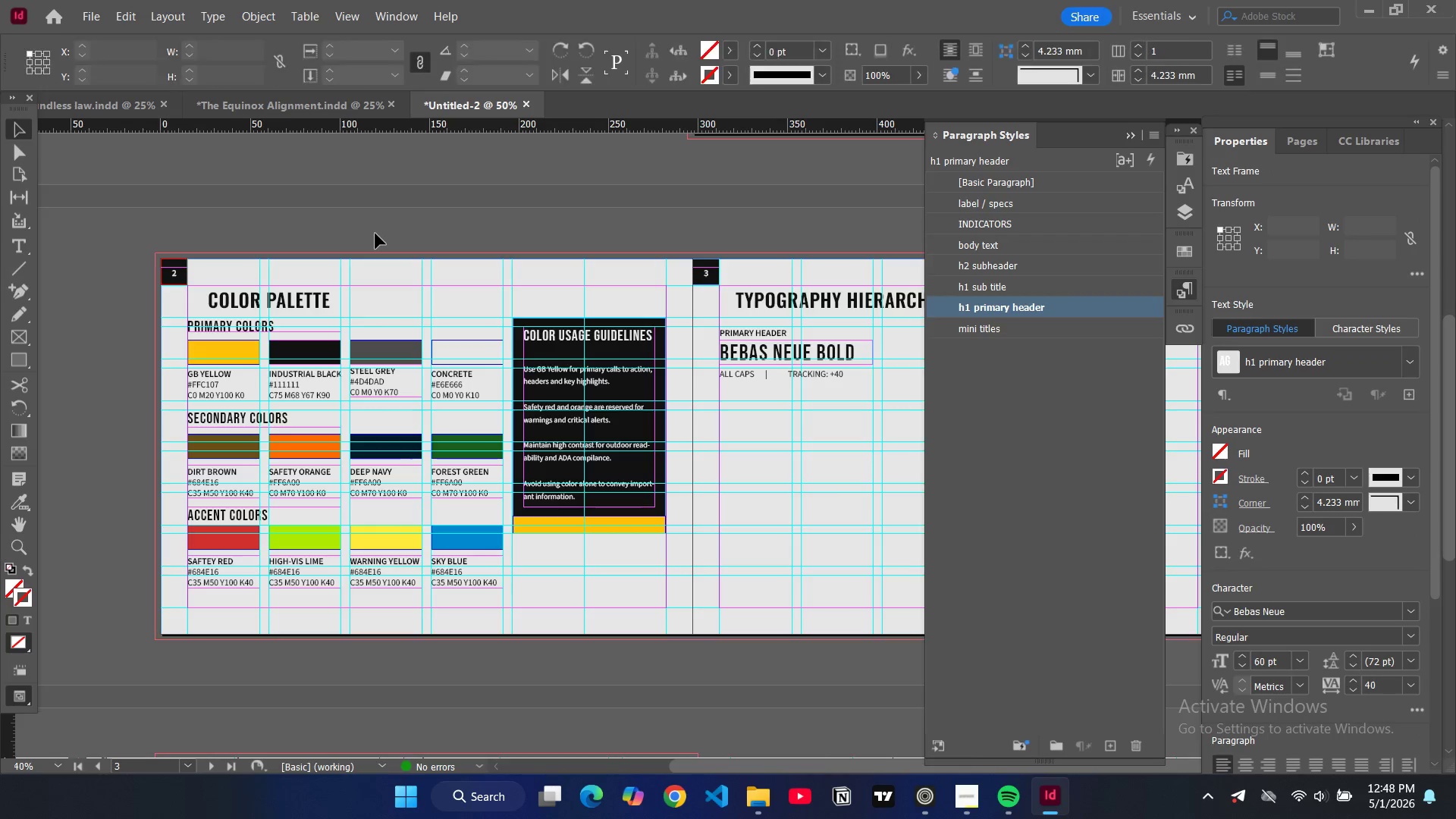 
type(ww)
 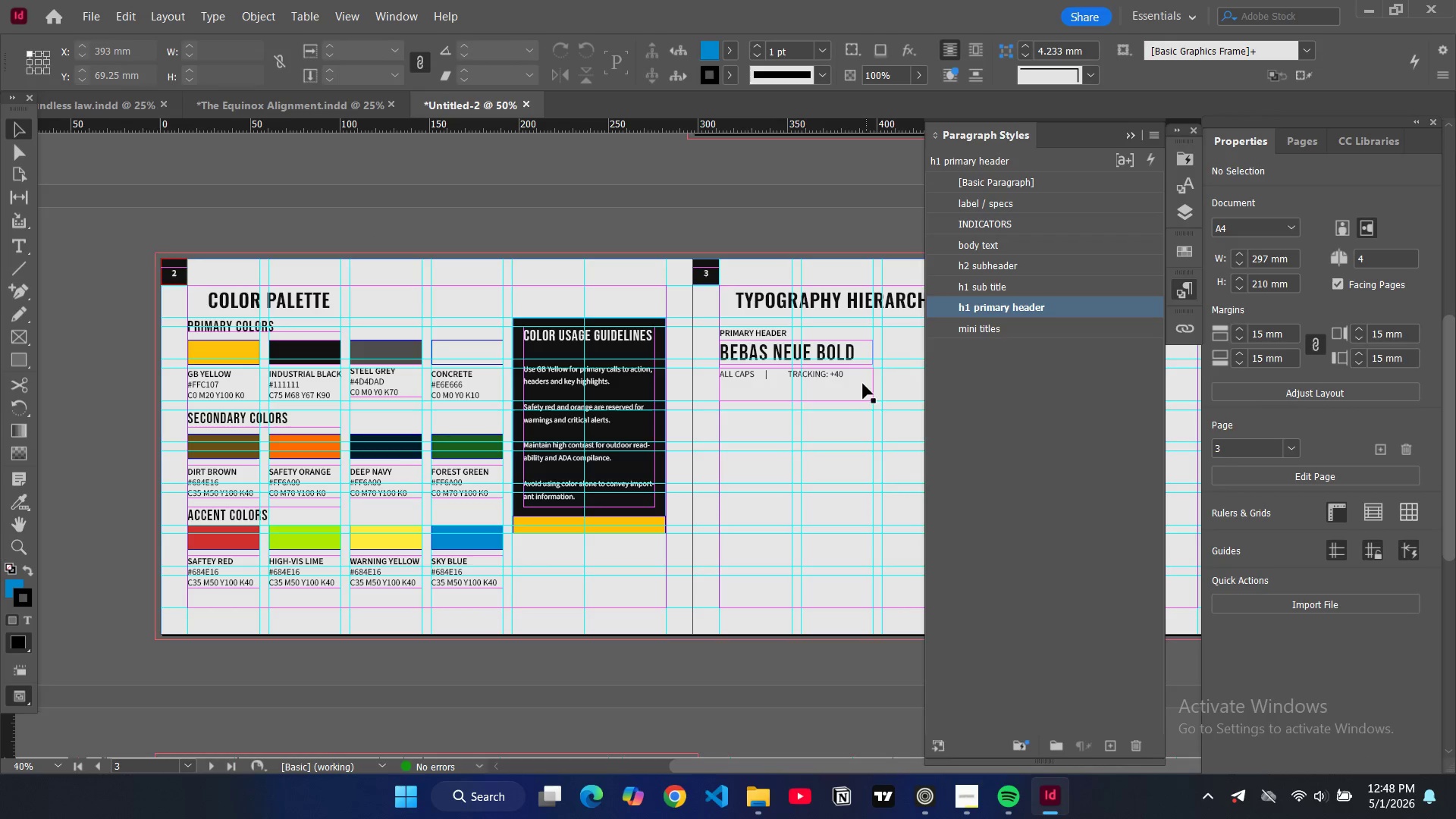 
double_click([858, 378])
 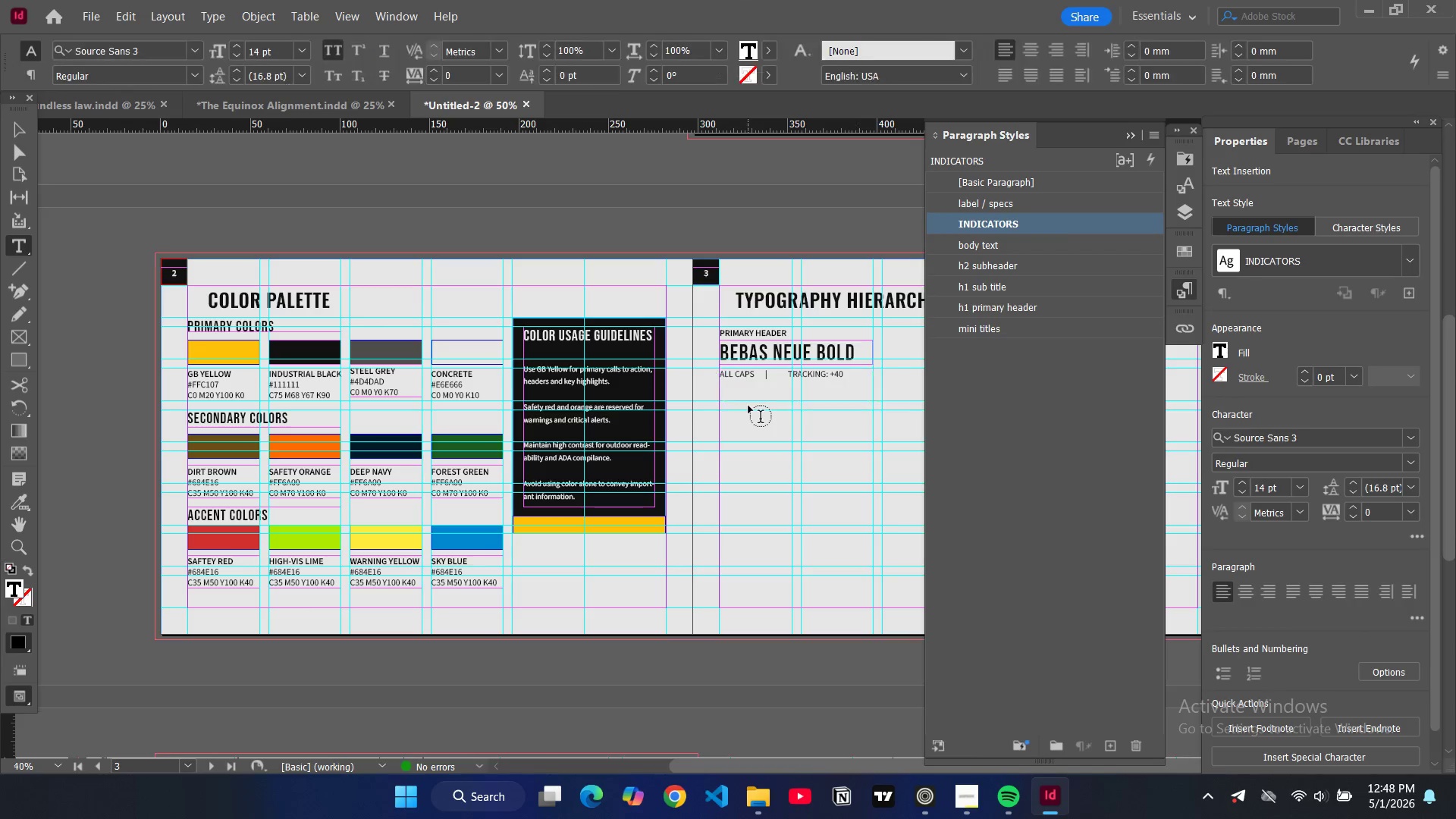 
key(Enter)
 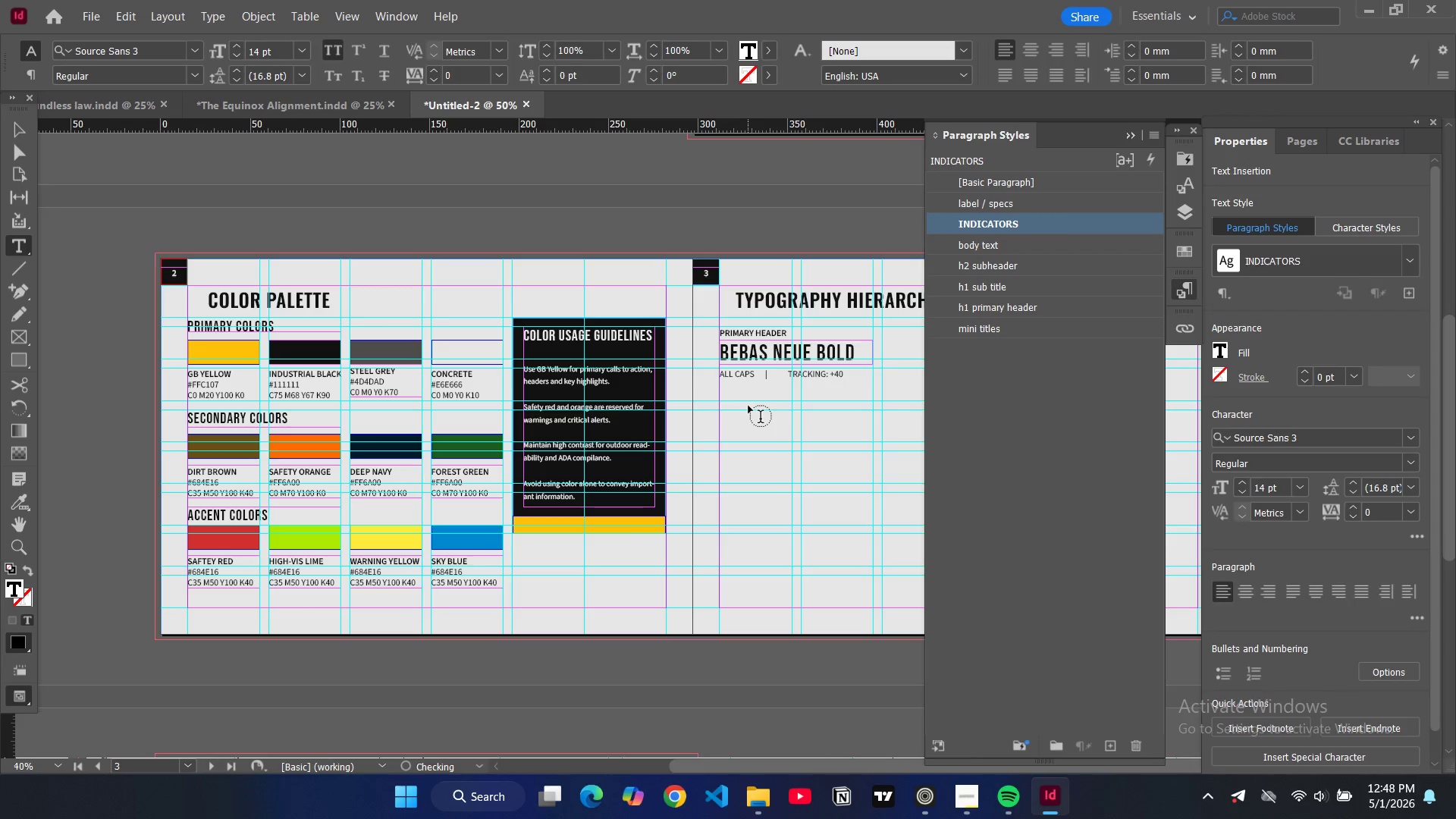 
key(Enter)
 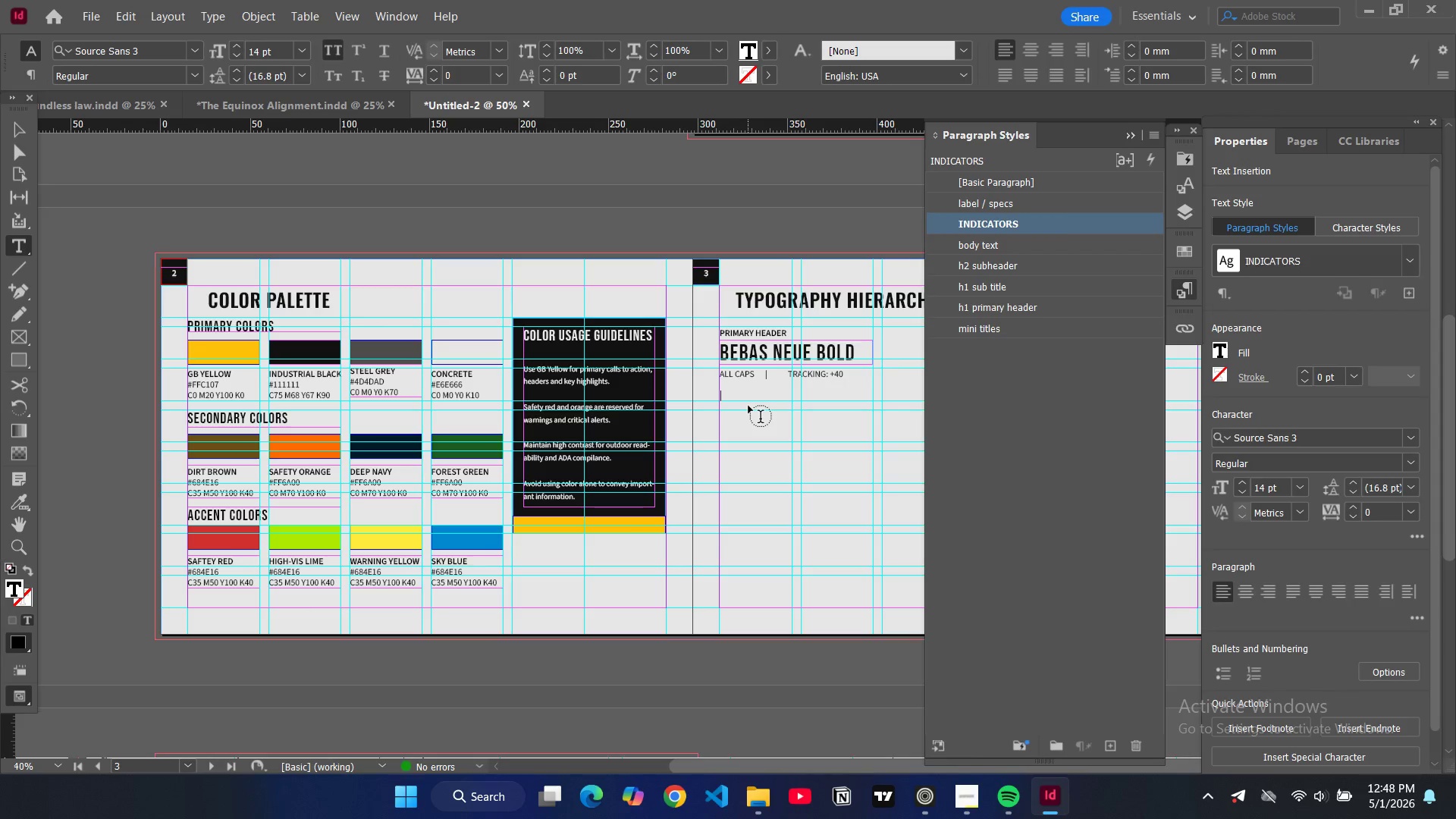 
type(used for main titles)
 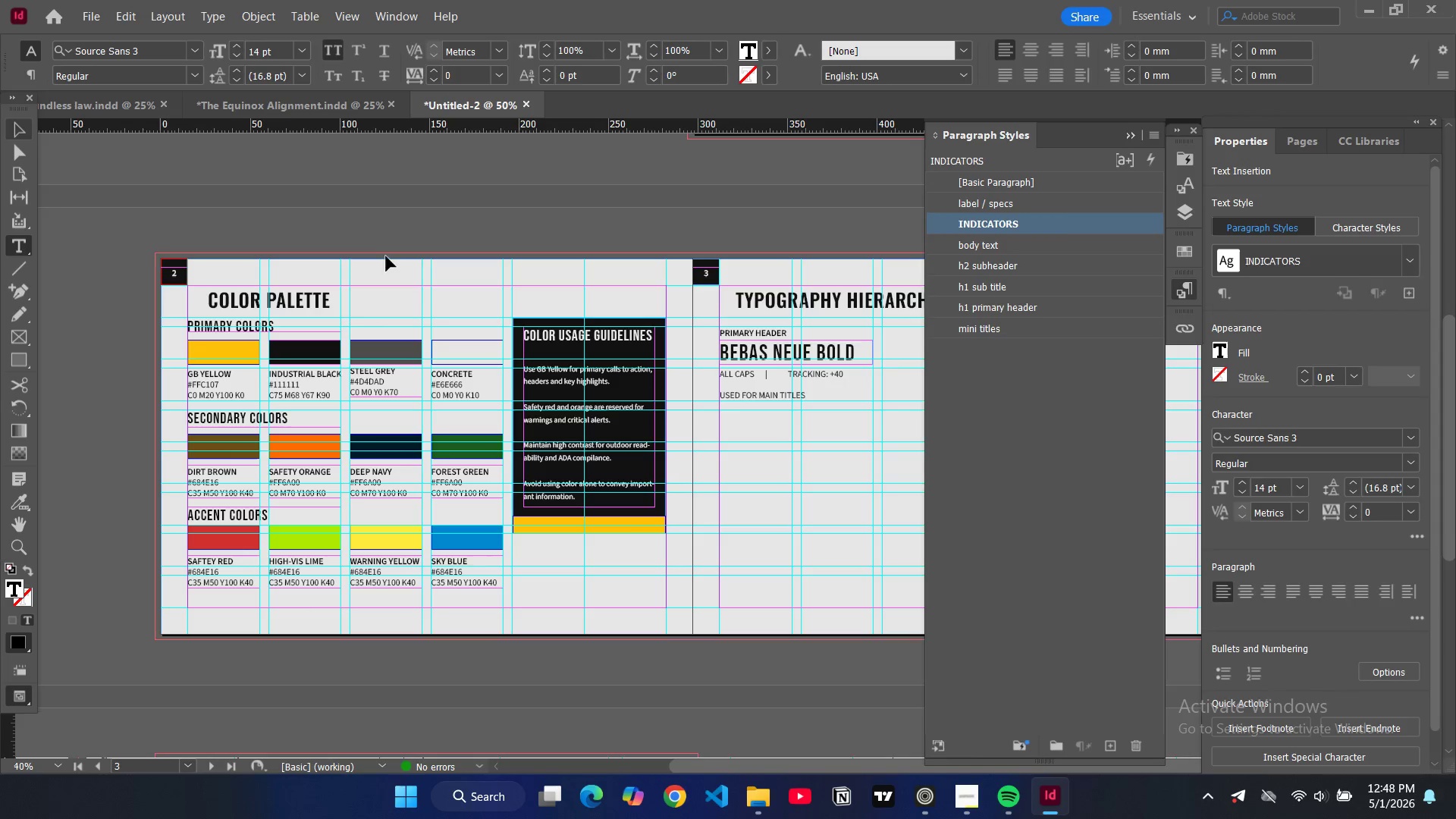 
left_click([407, 230])
 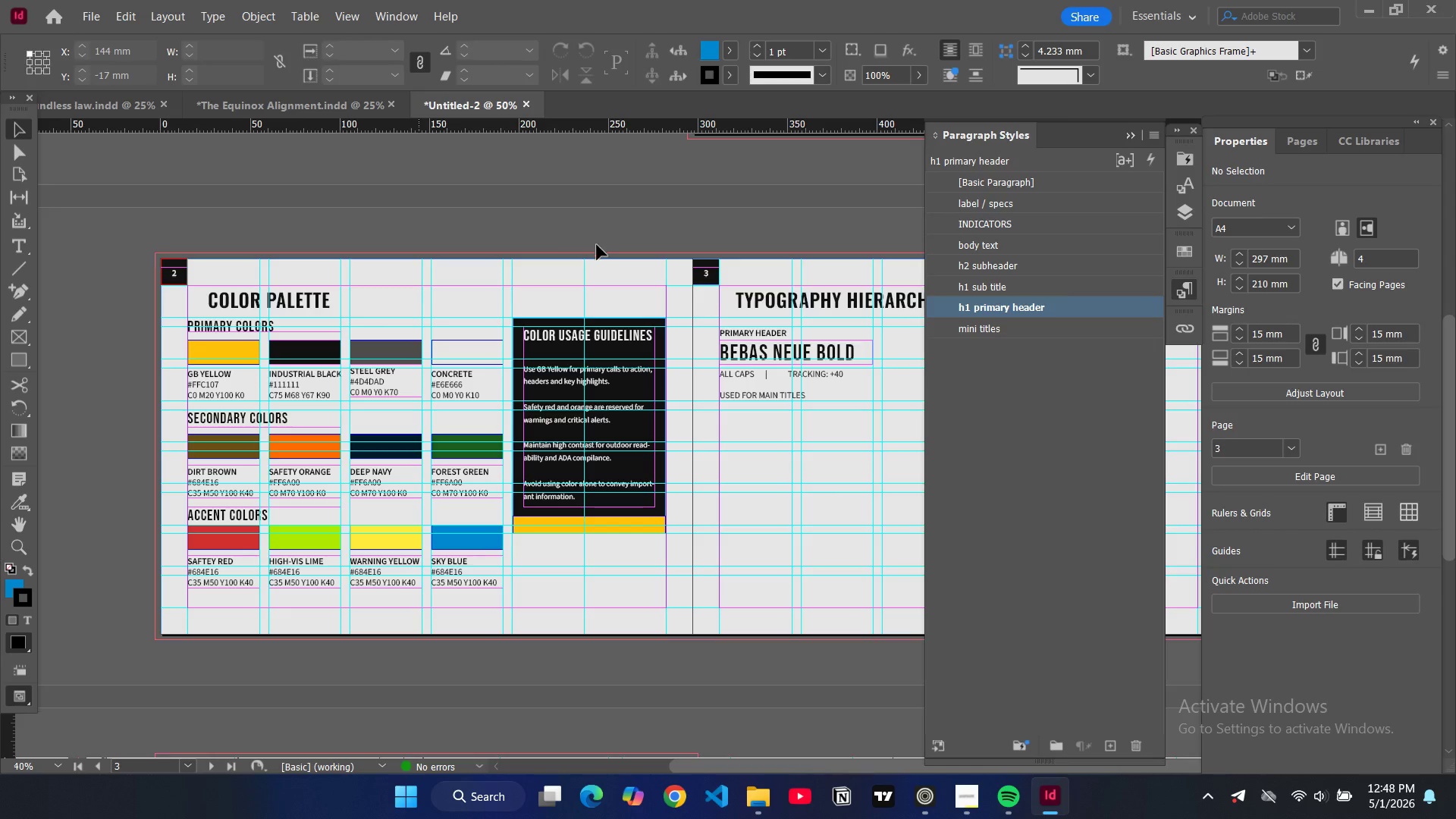 
left_click([774, 334])
 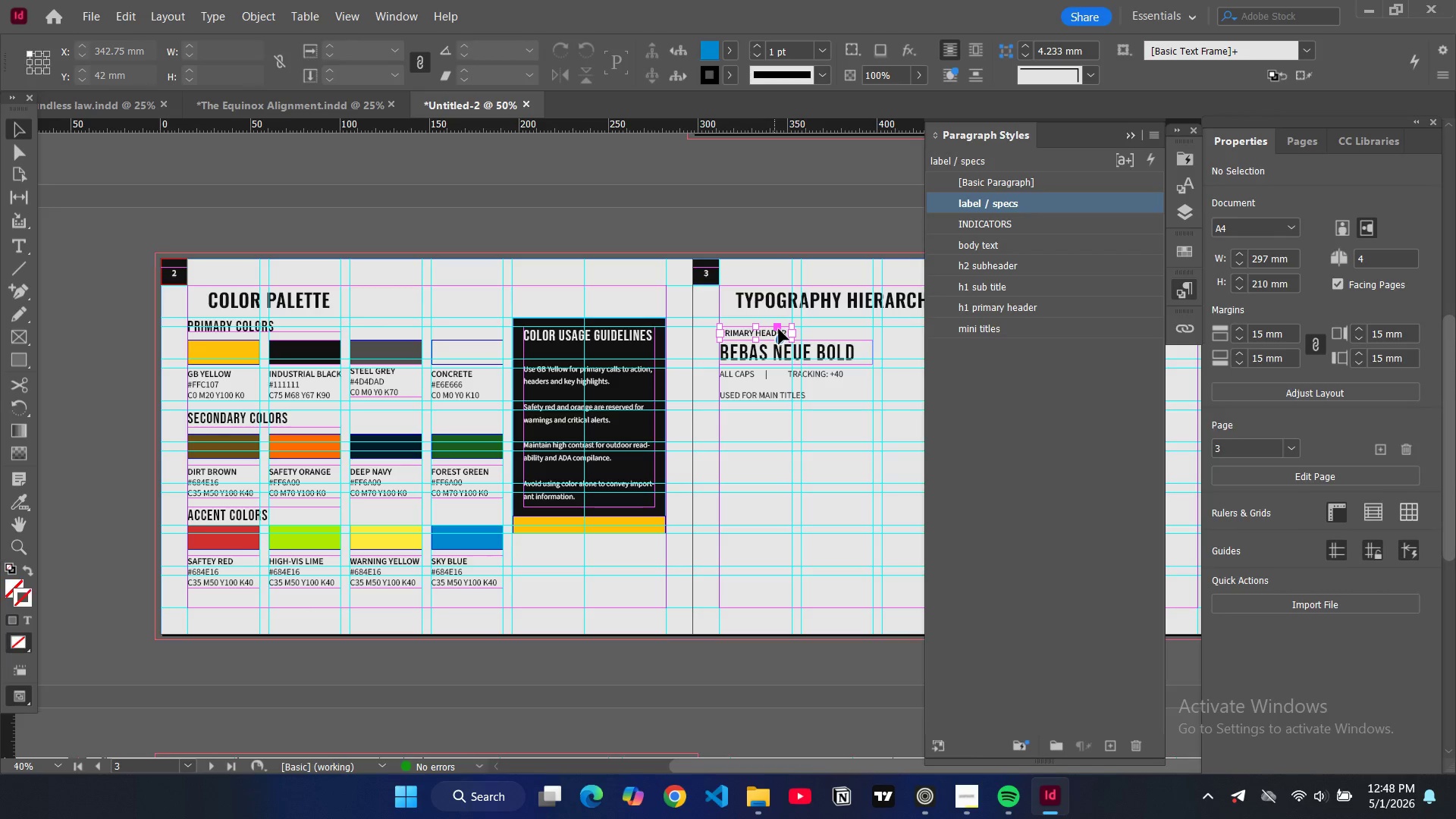 
key(Control+C)
 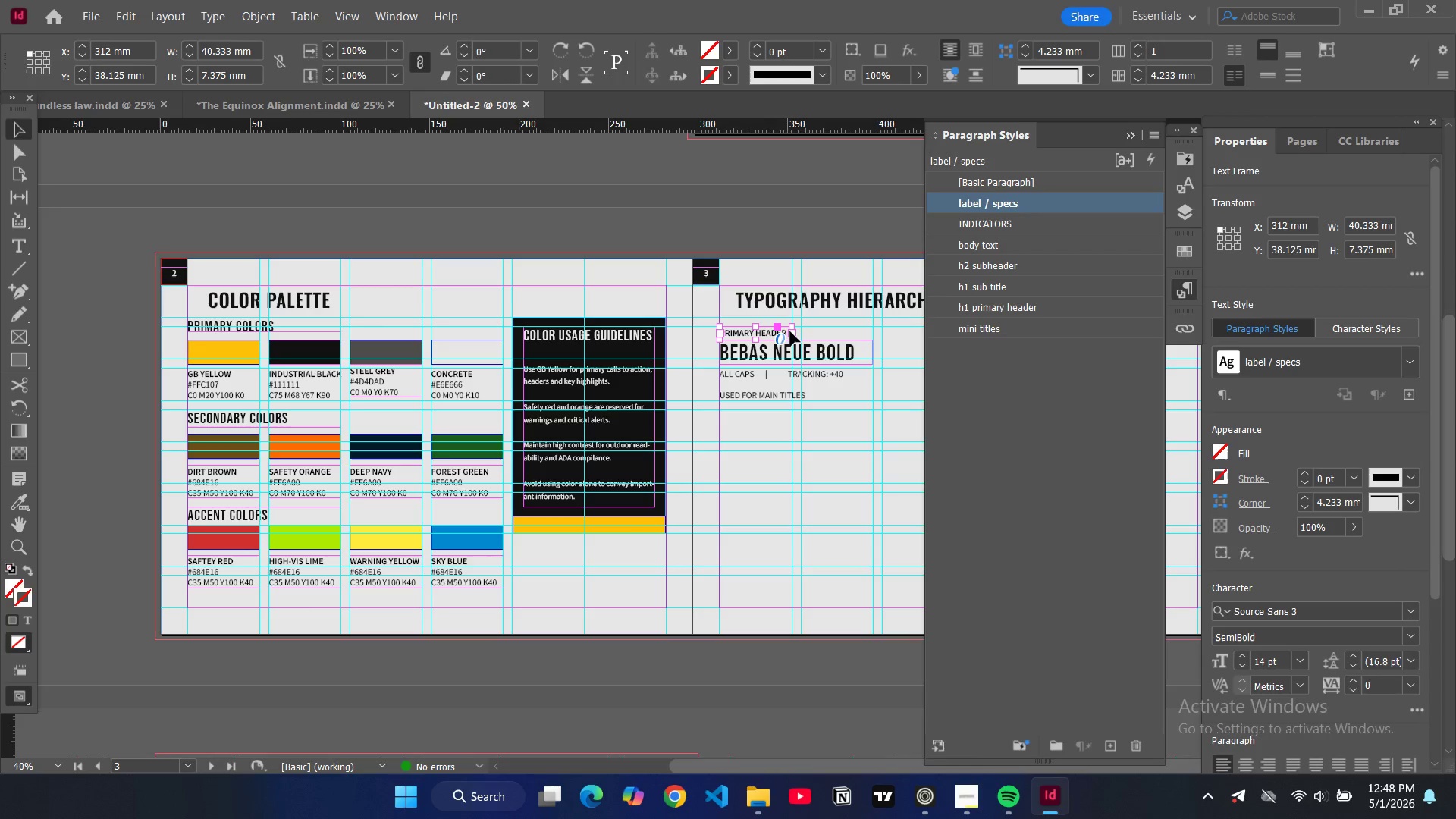 
key(Control+V)
 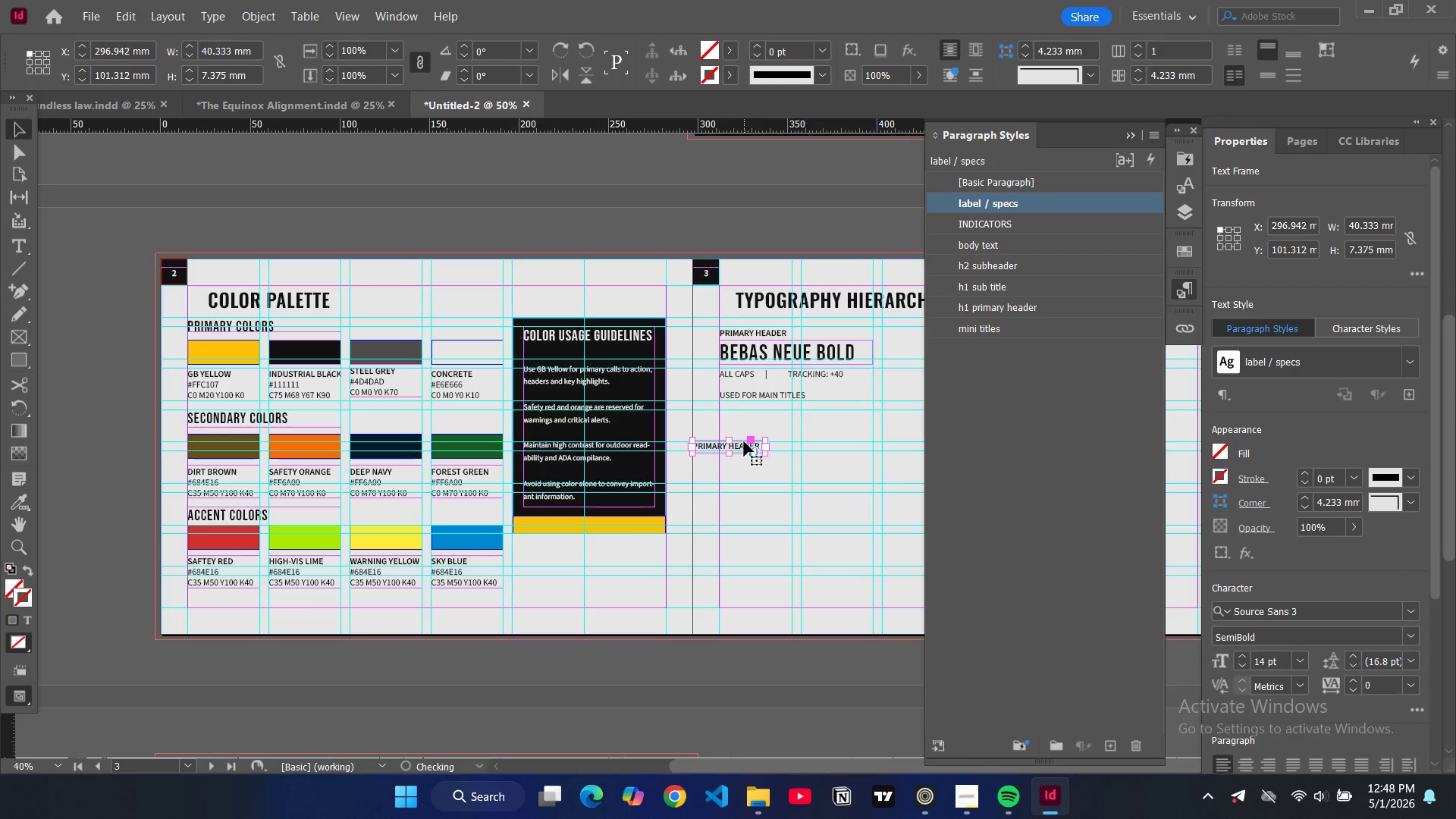 
left_click_drag(start_coordinate=[744, 444], to_coordinate=[767, 444])
 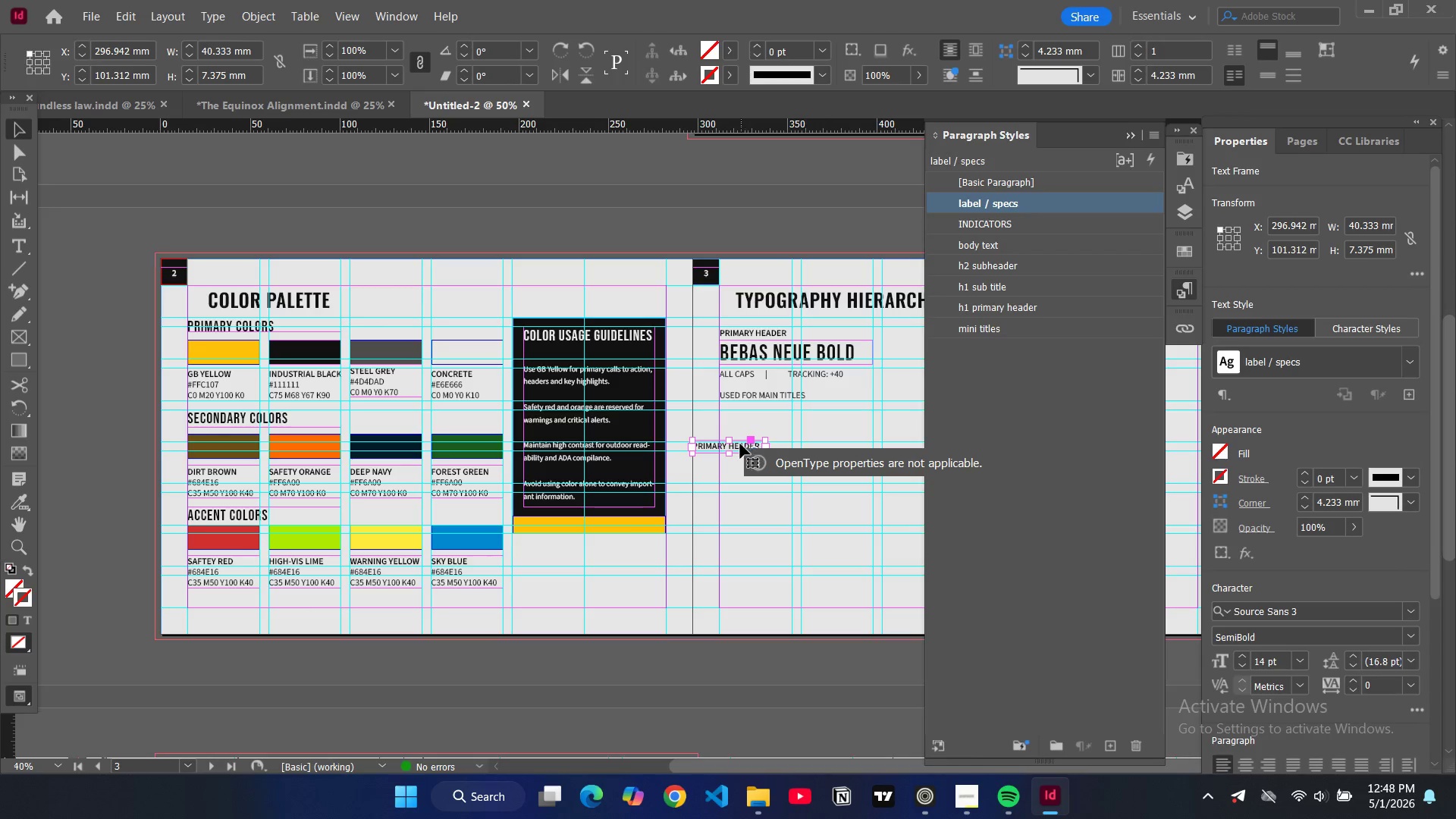 
left_click_drag(start_coordinate=[740, 444], to_coordinate=[767, 444])
 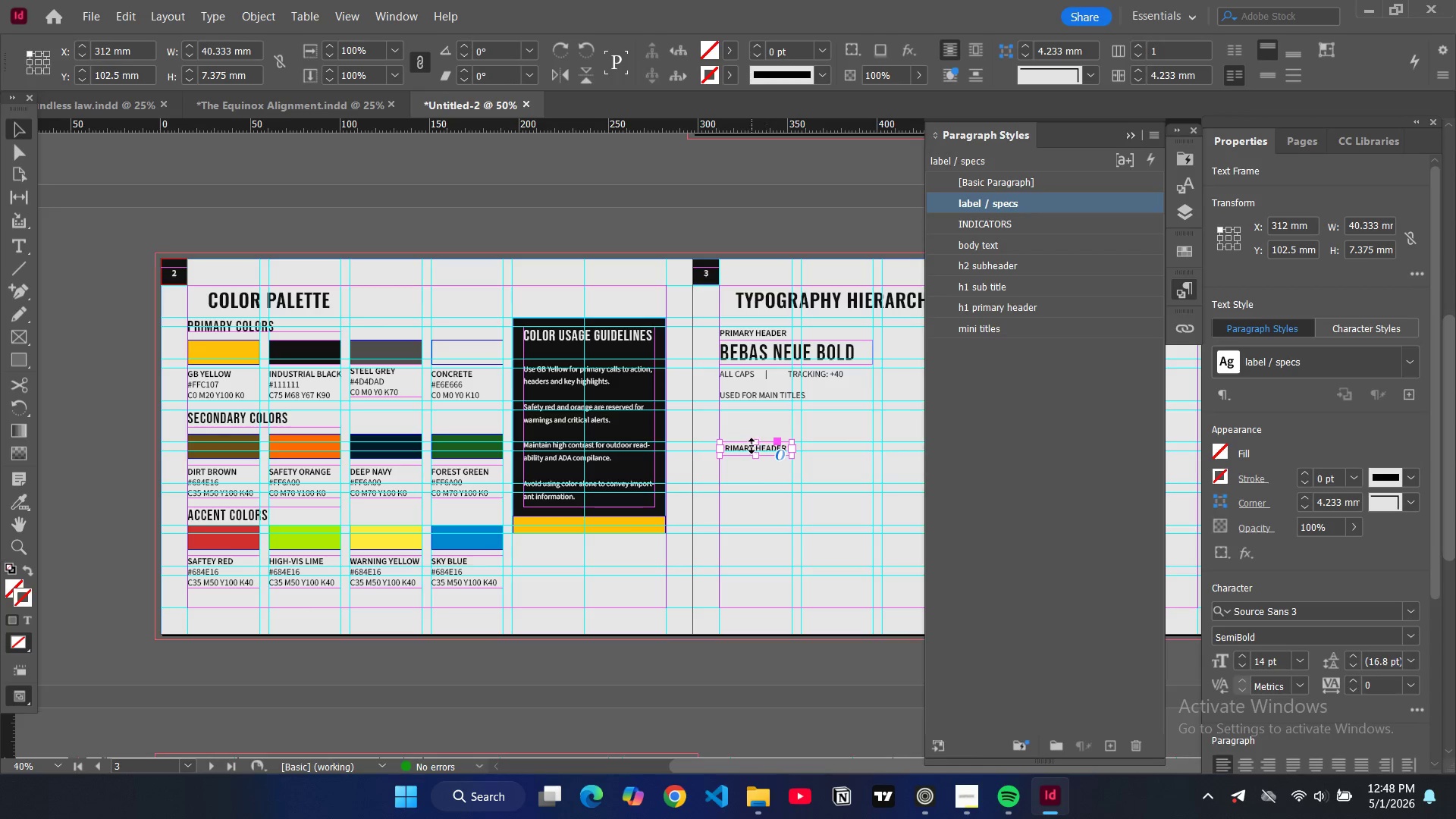 
double_click([747, 447])
 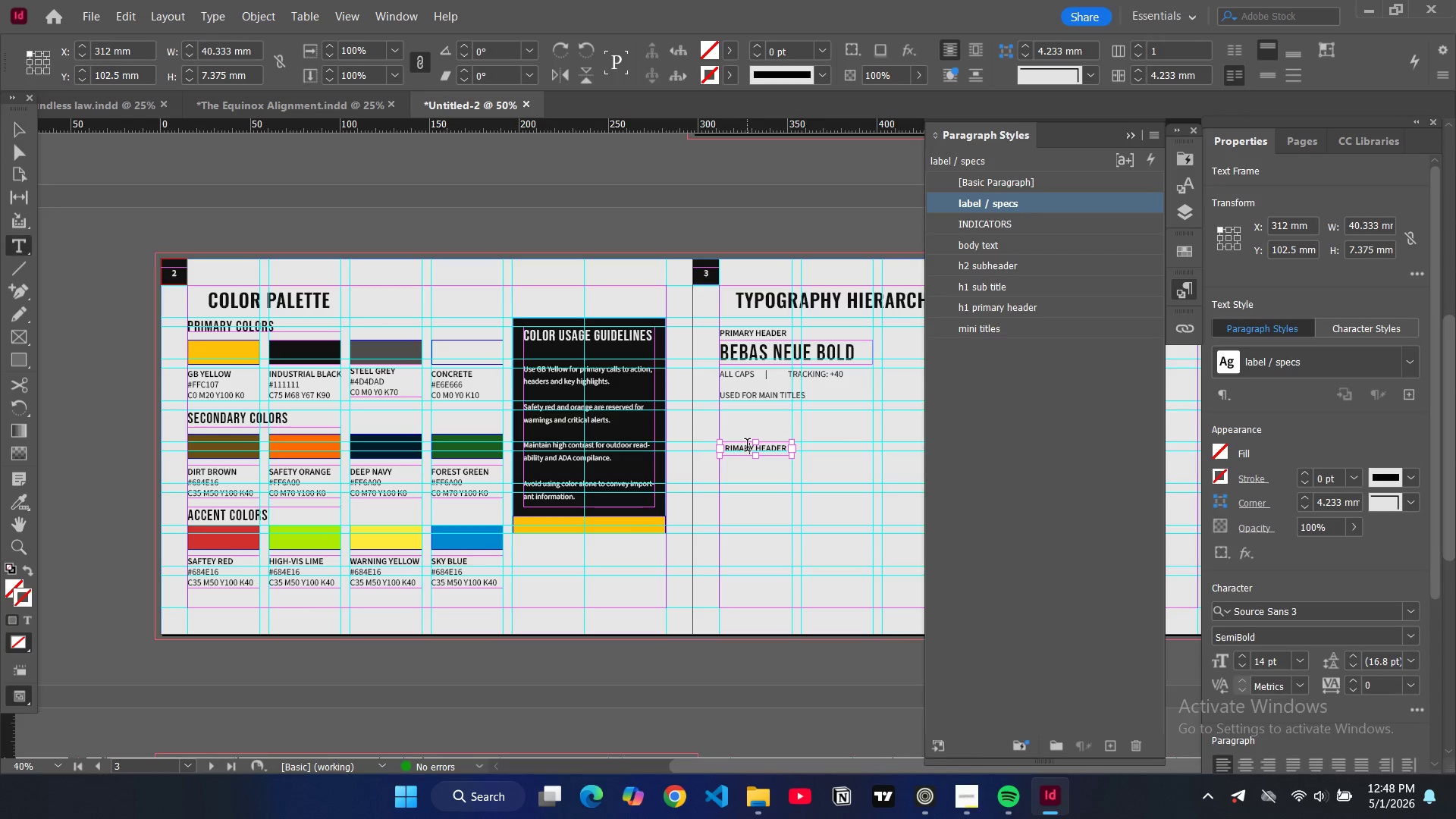 
triple_click([747, 447])
 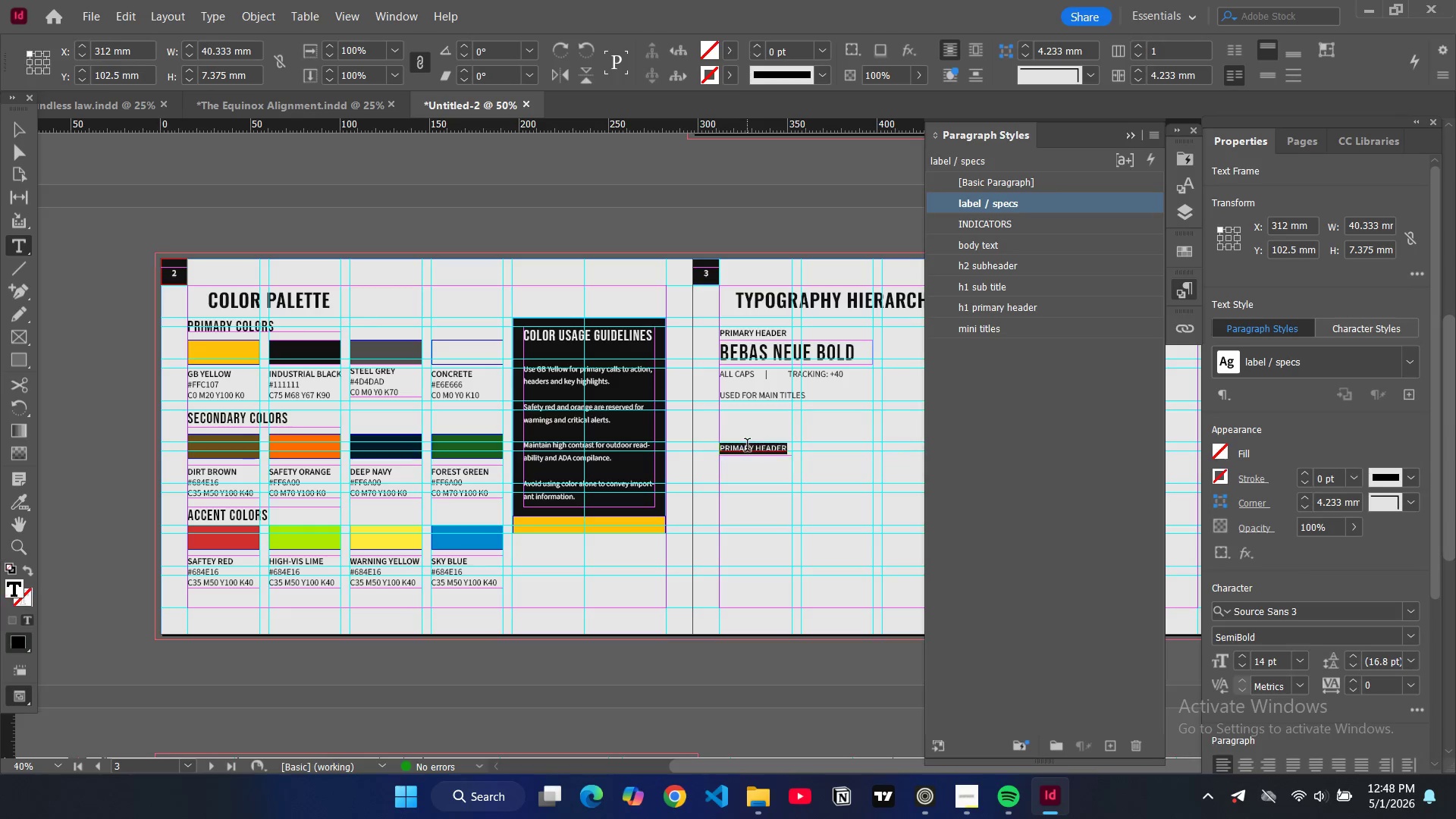 
triple_click([747, 447])
 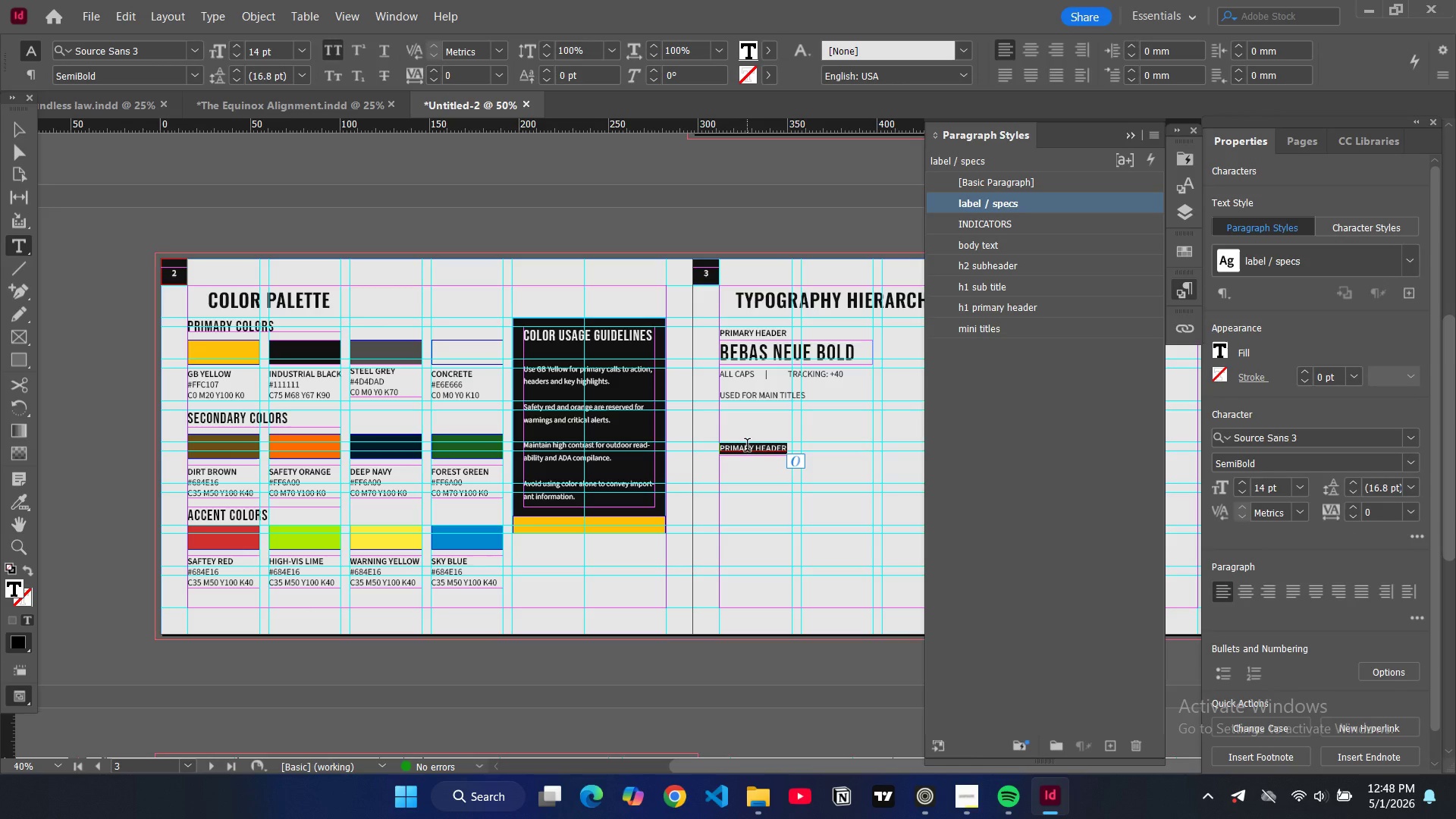 
type(sub header)
 